 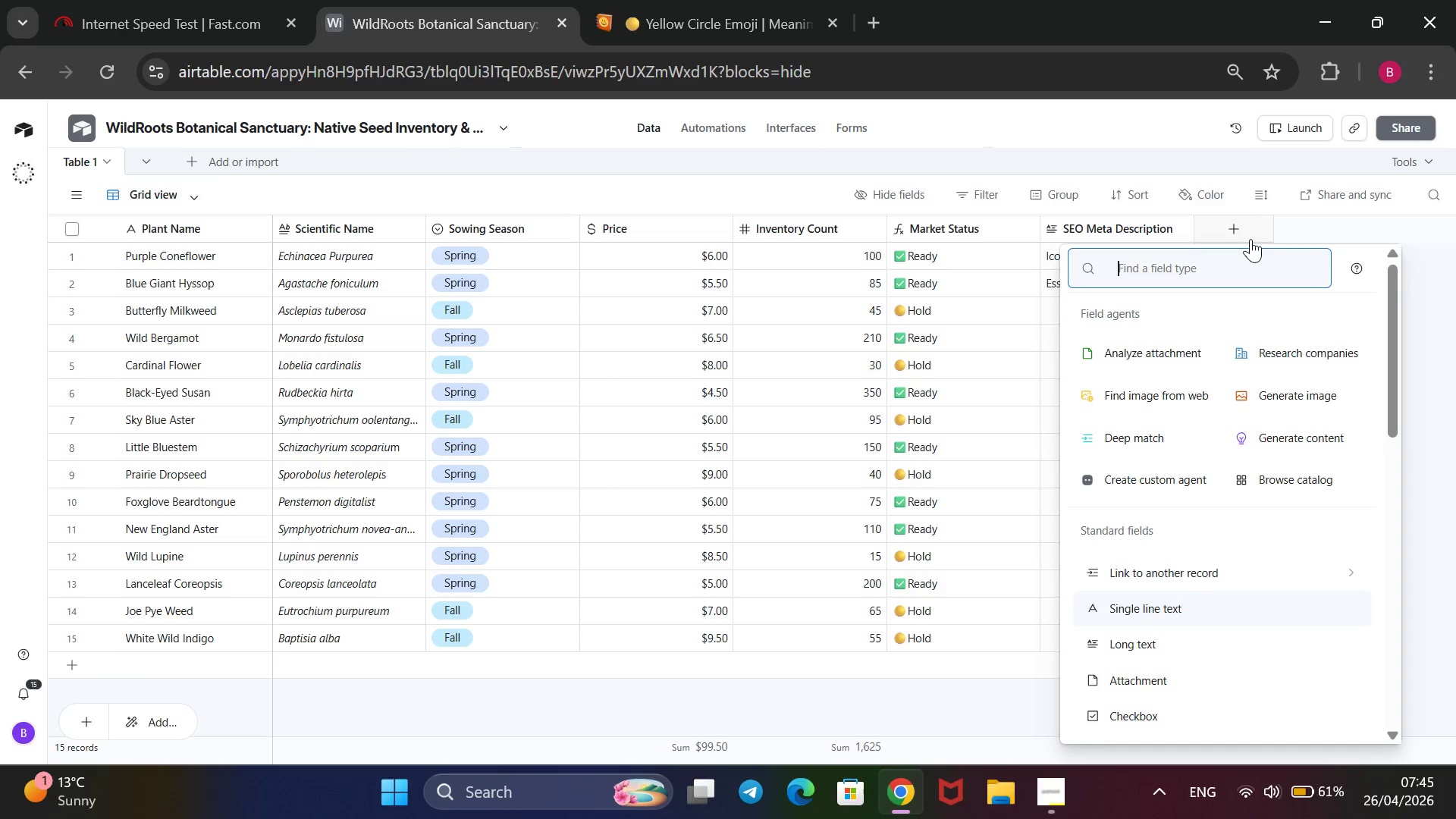 
scroll: coordinate [1180, 670], scroll_direction: none, amount: 0.0
 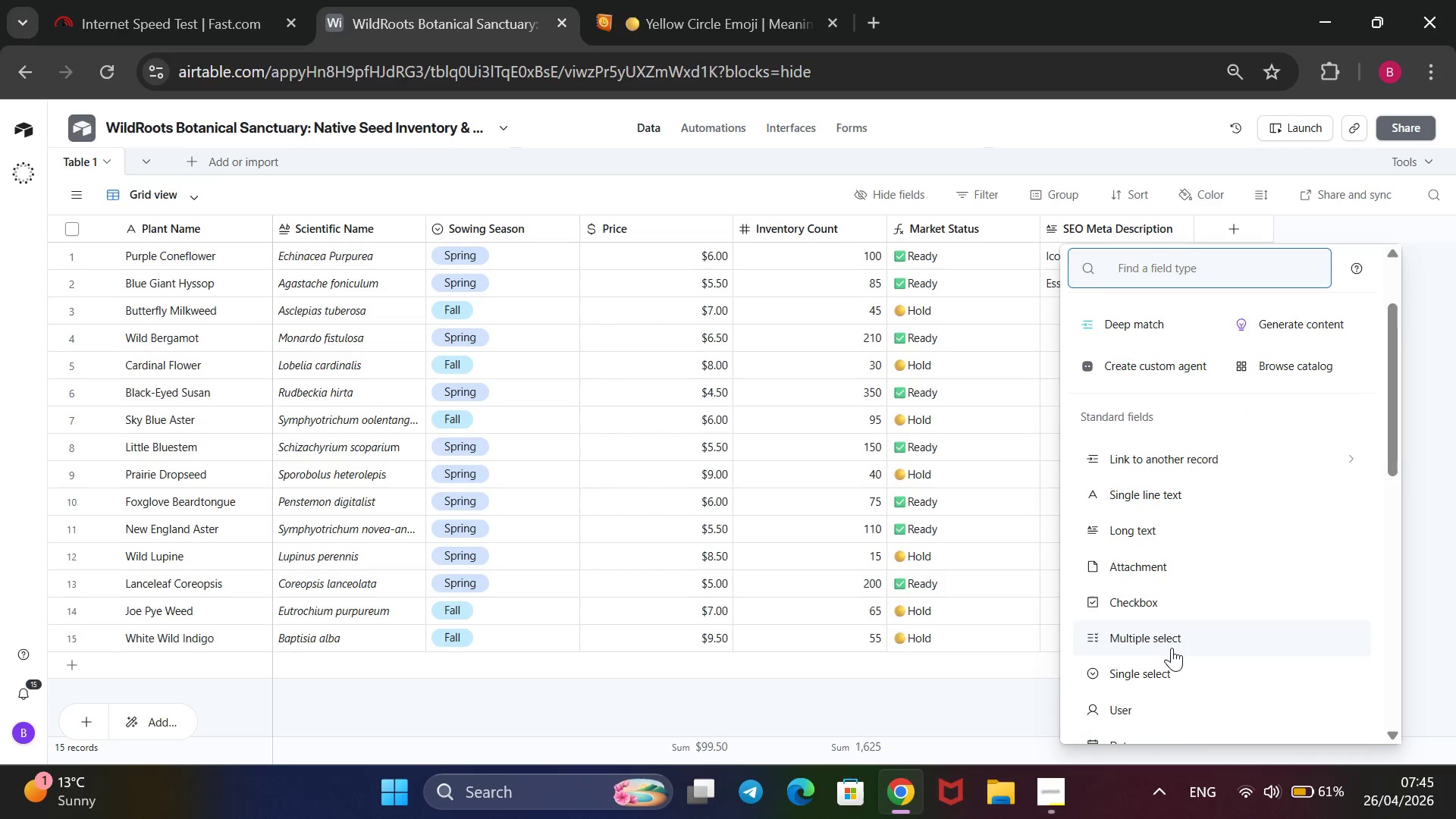 
scroll: coordinate [1172, 648], scroll_direction: down, amount: 3.0
 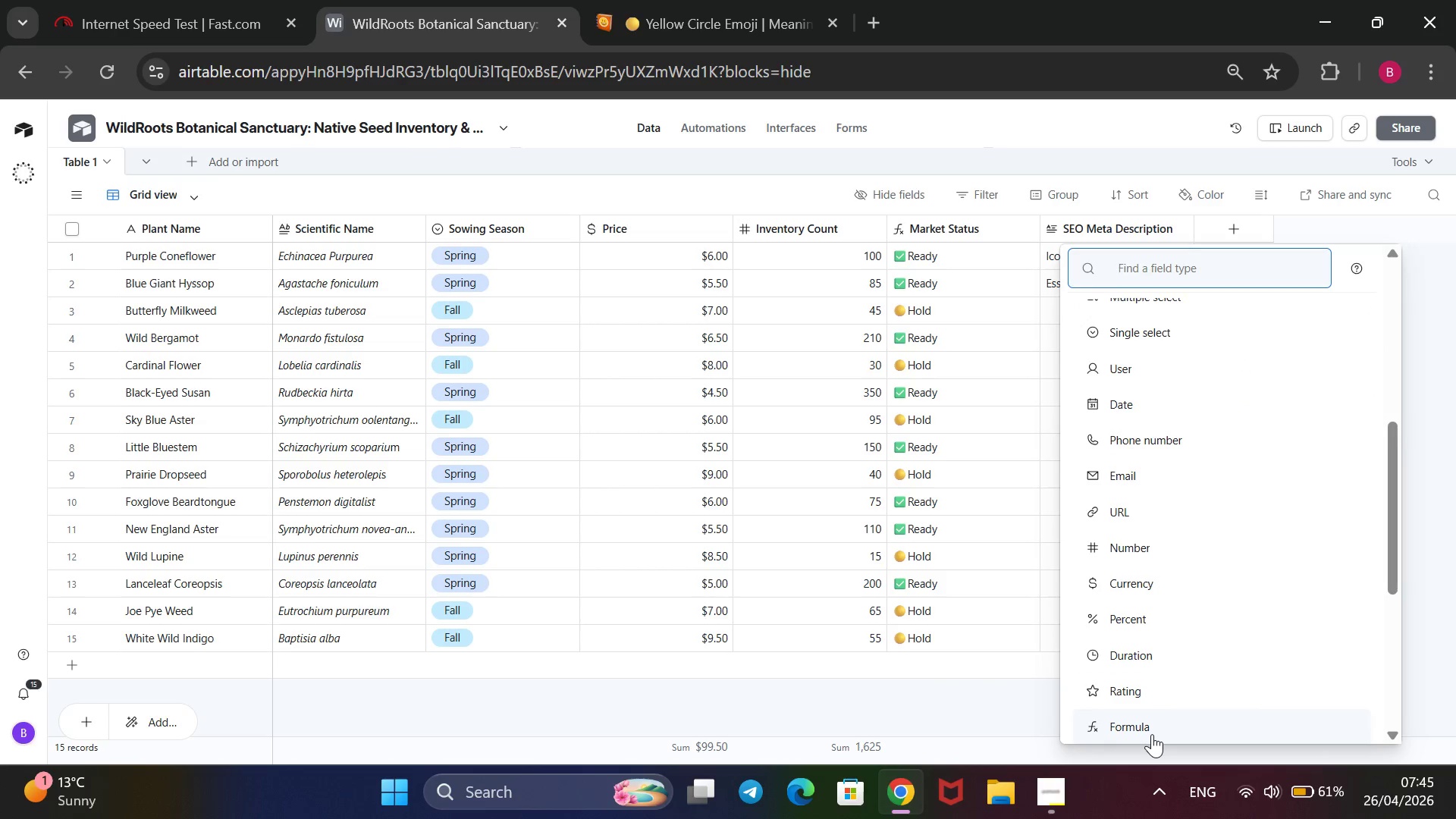 
left_click([1152, 733])
 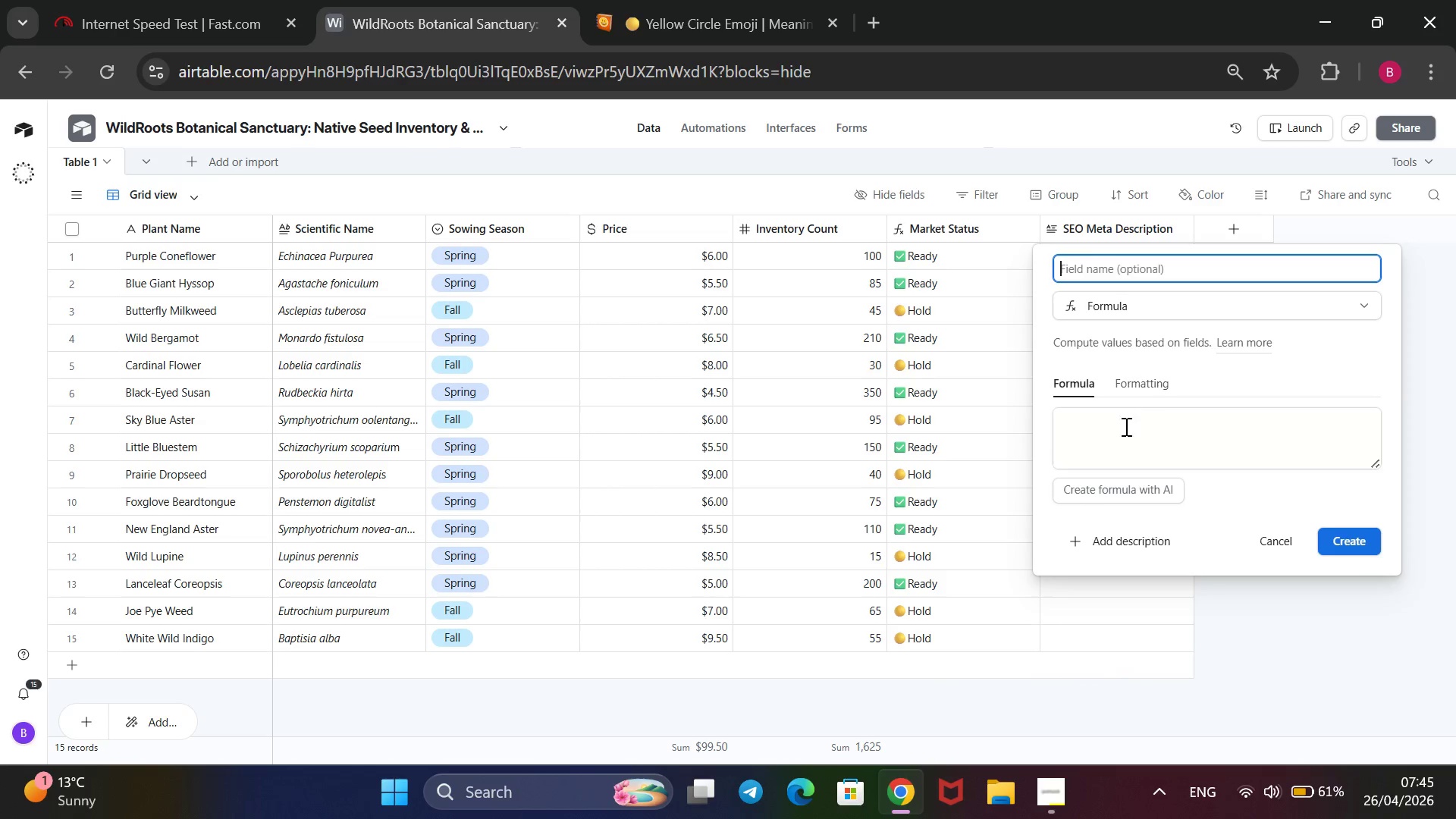 
left_click([1122, 436])
 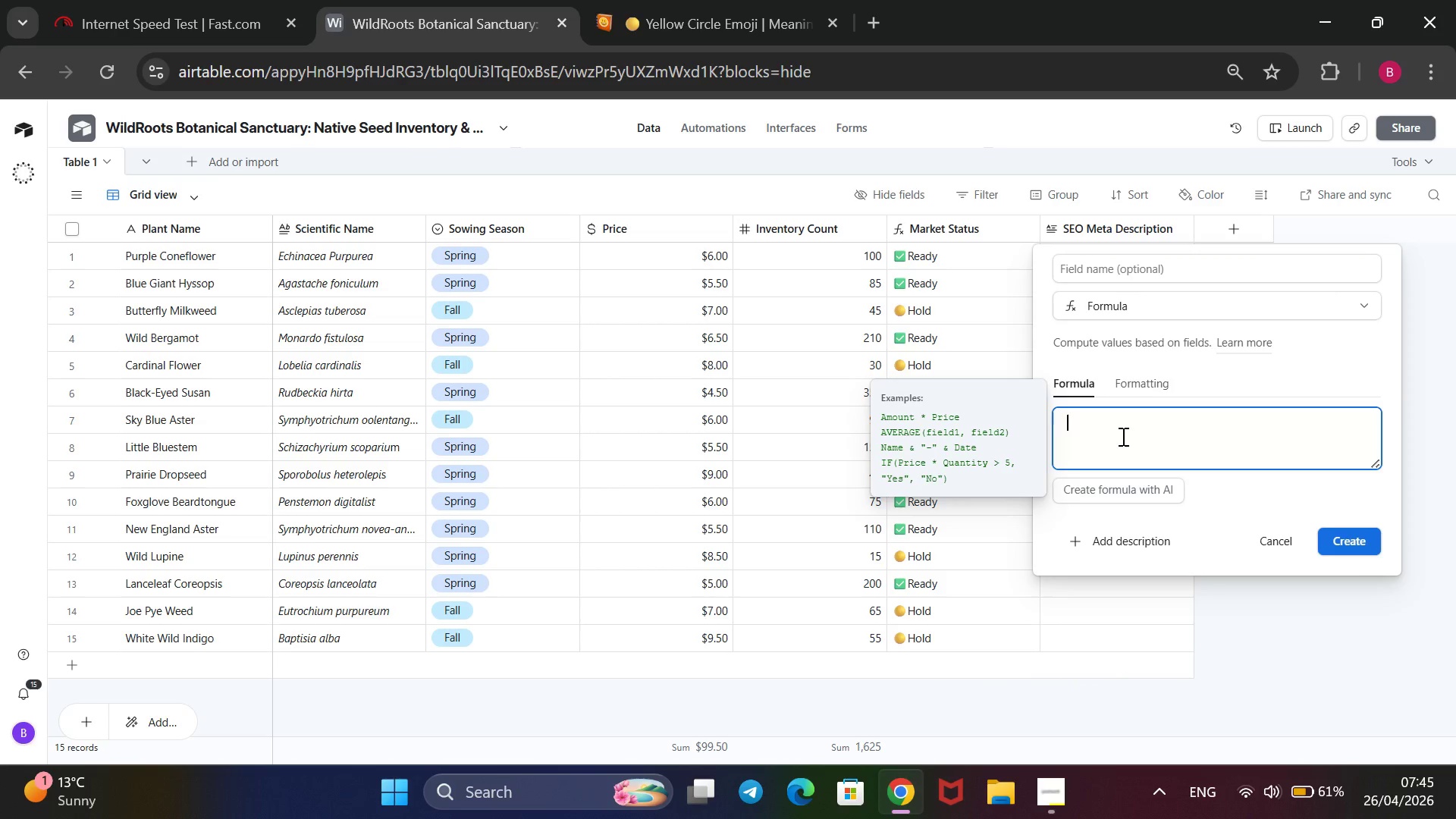 
type(LEN())
 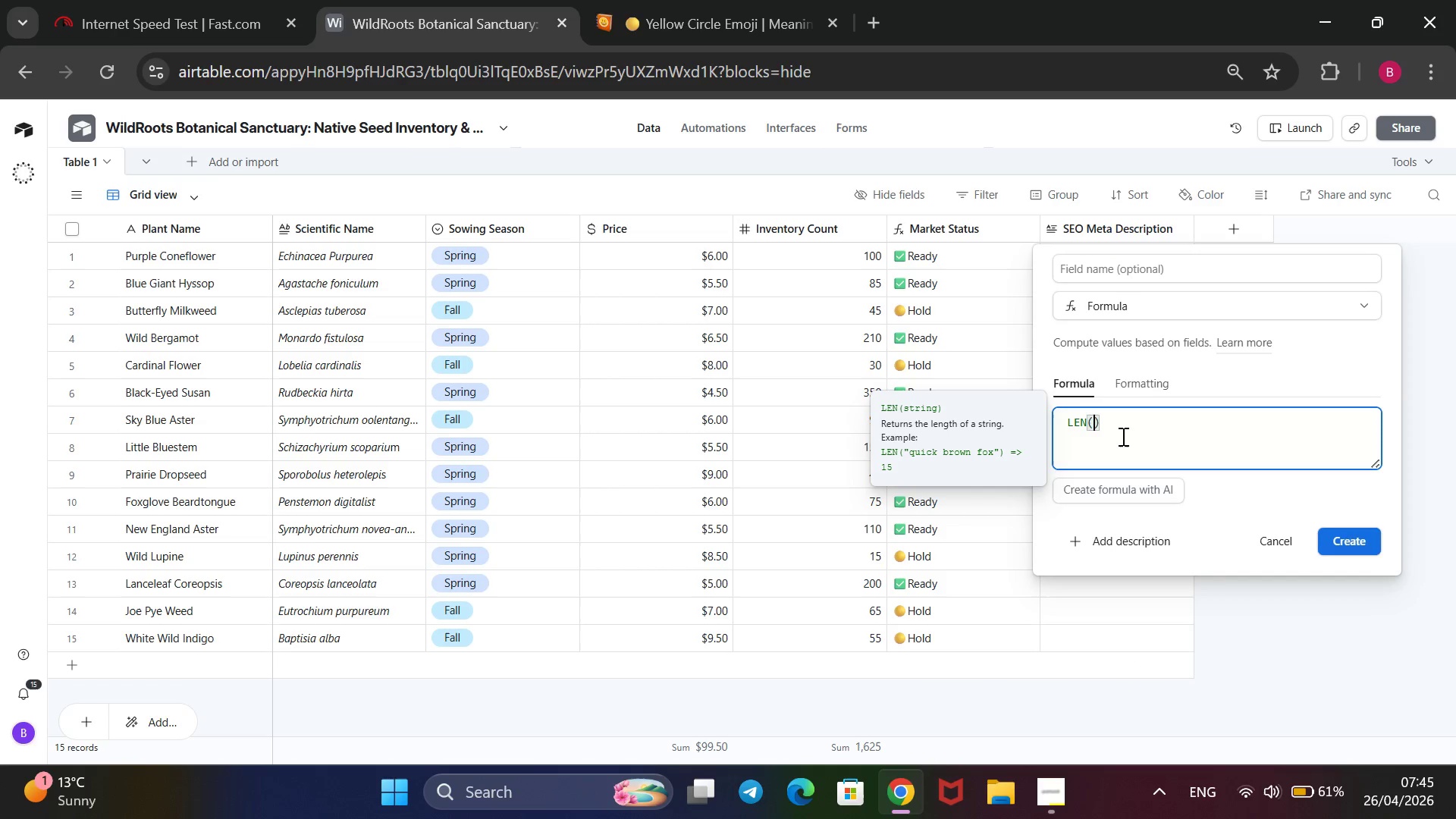 
 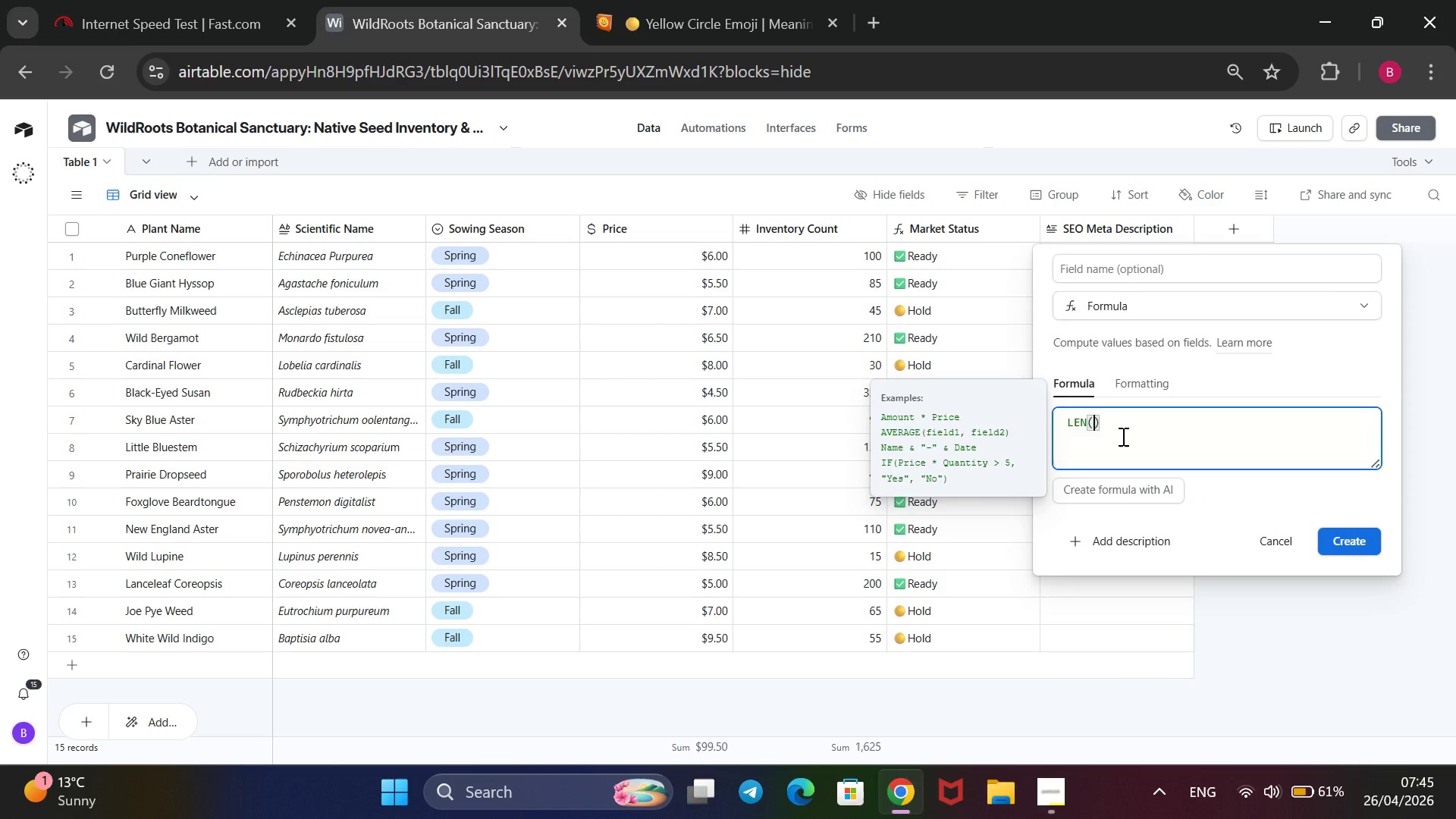 
key(ArrowLeft)
 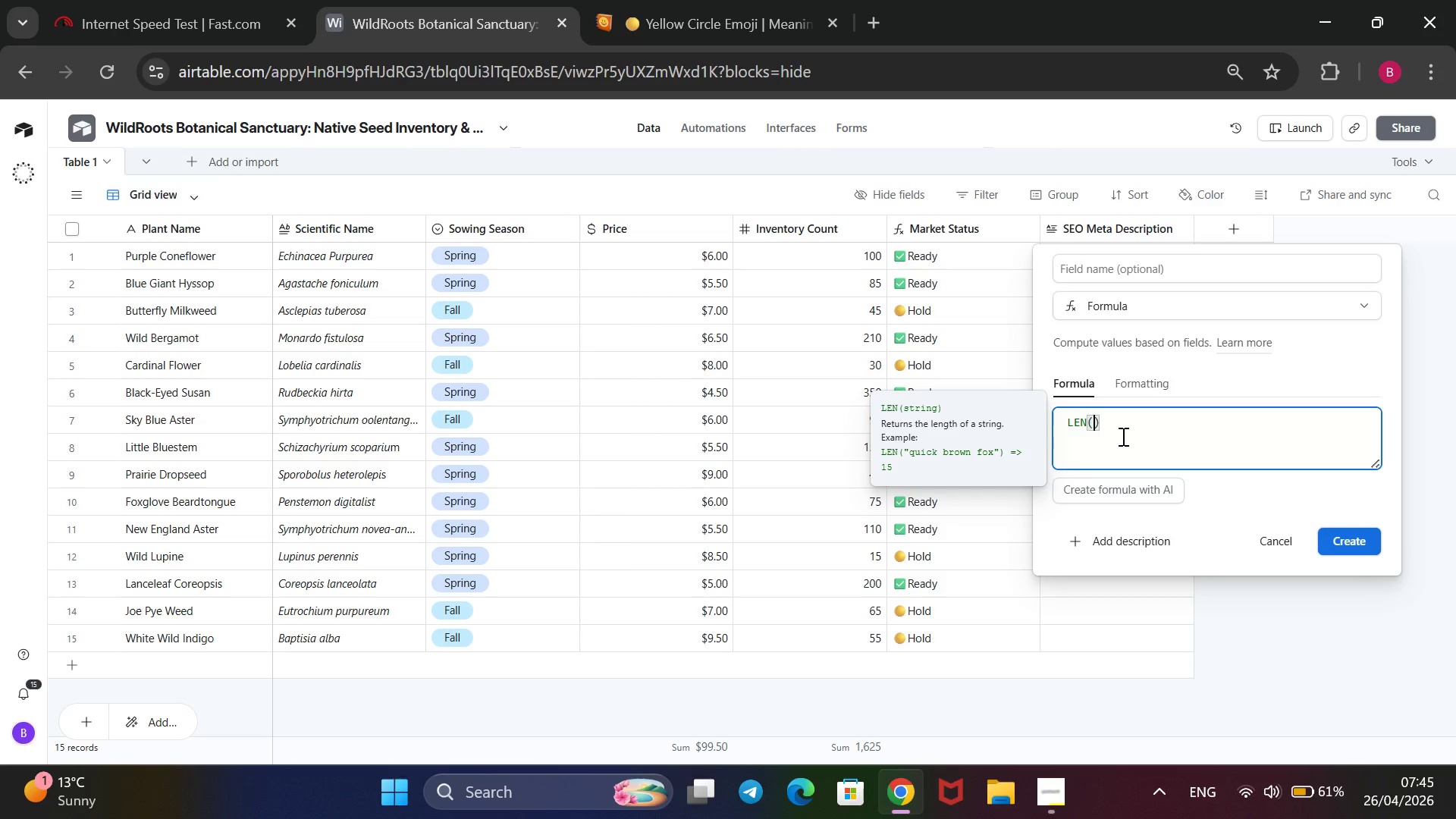 
key(Shift+BracketLeft)
 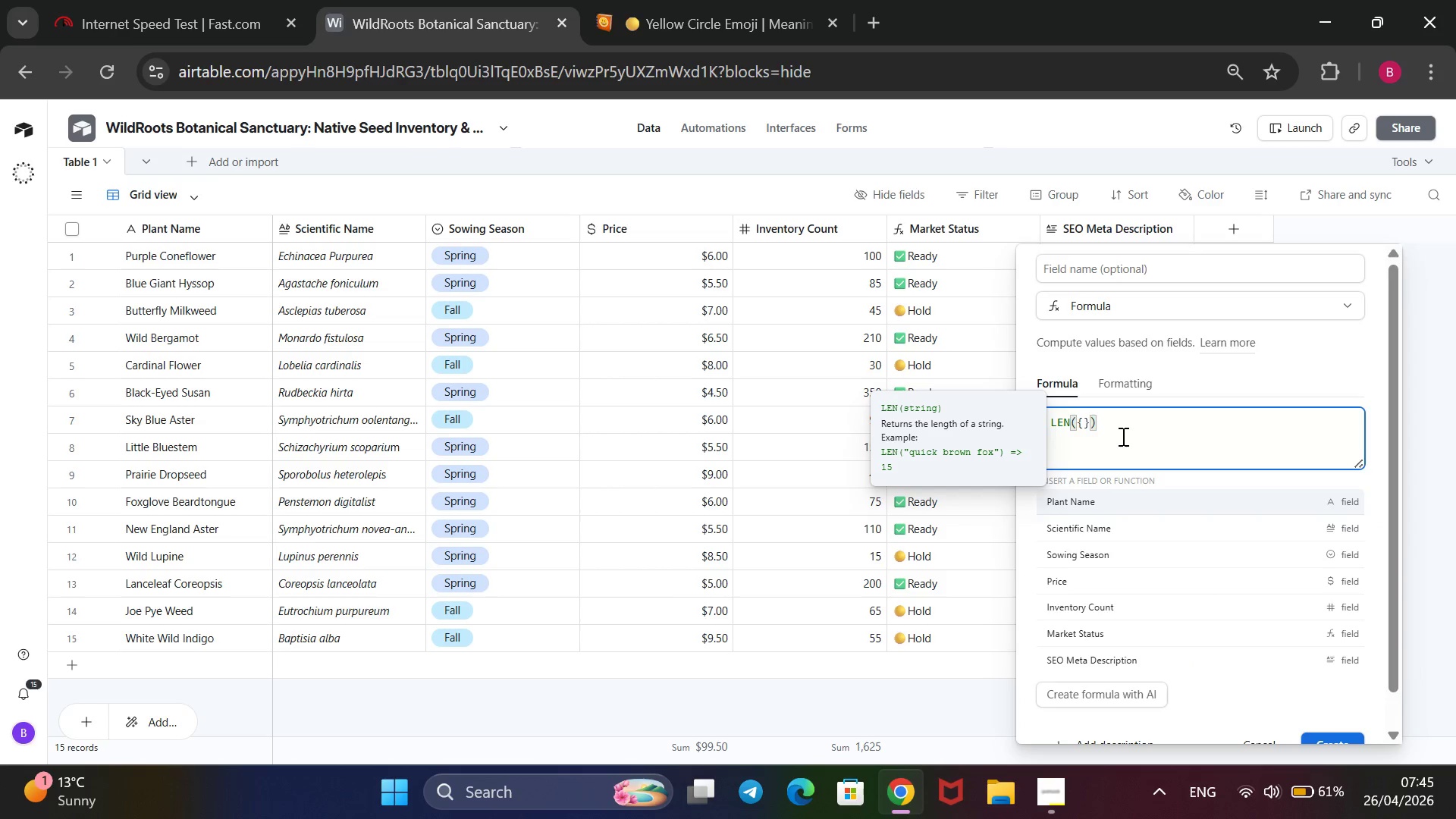 
key(ArrowDown)
 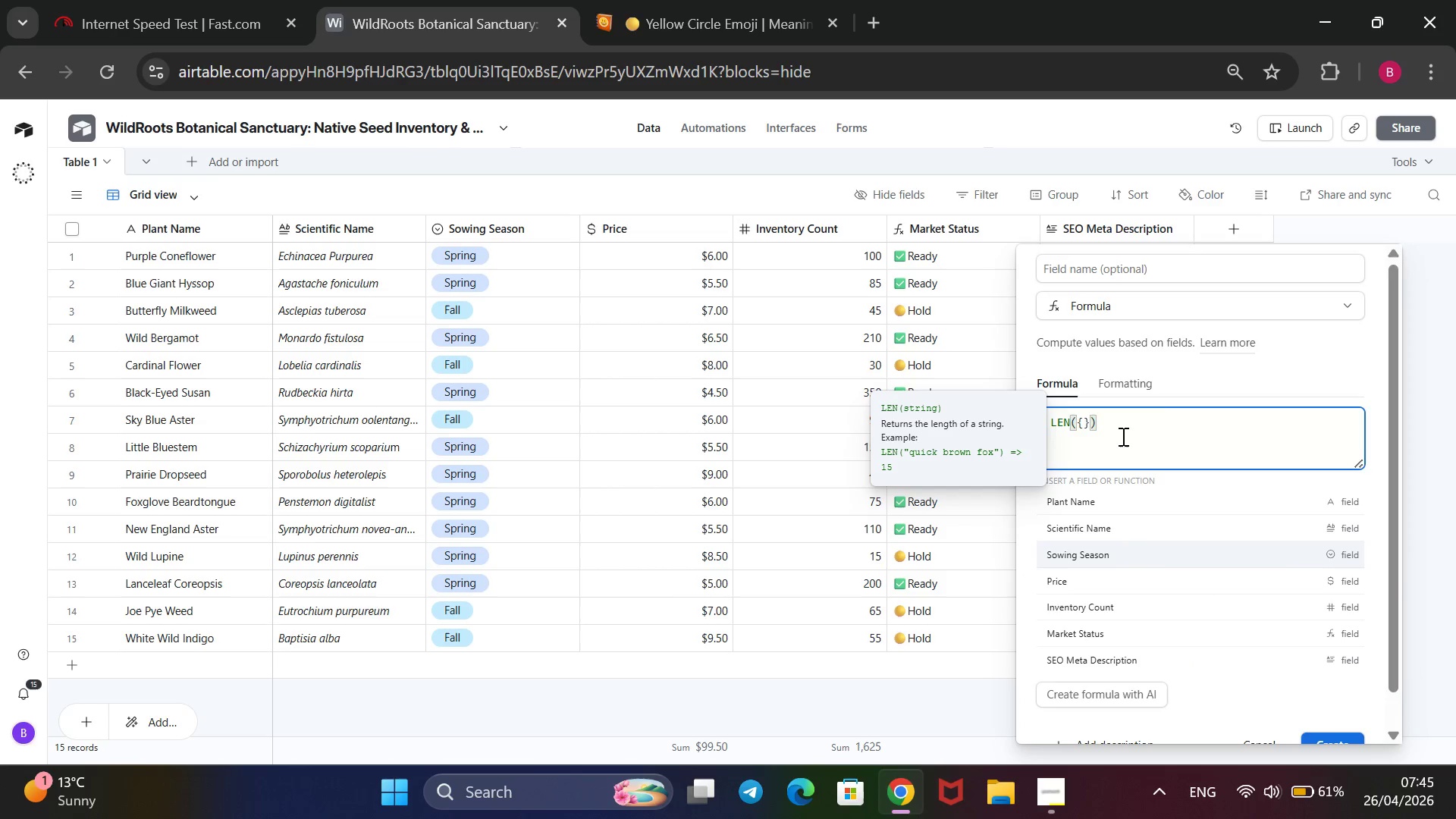 
key(ArrowDown)
 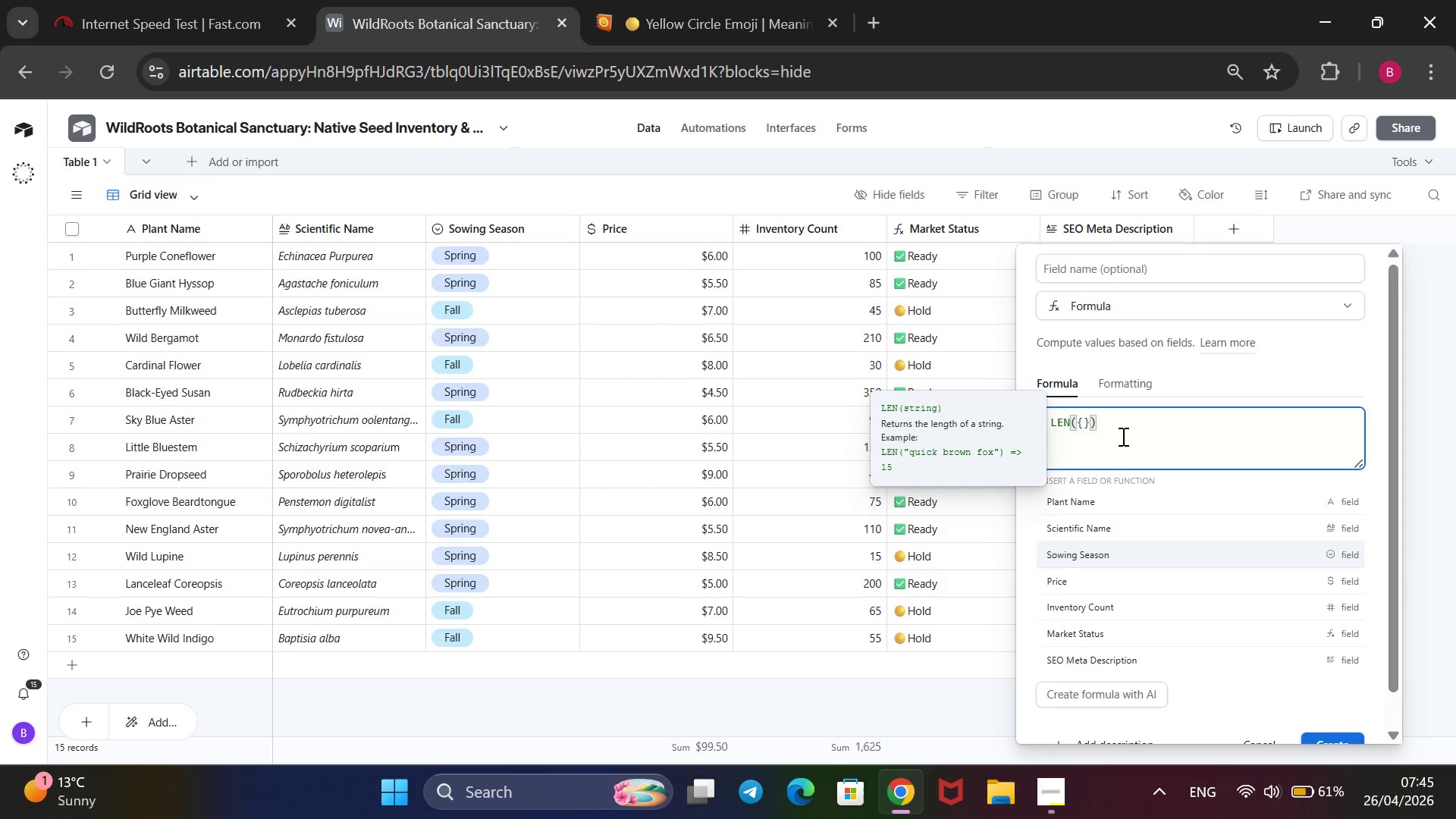 
key(ArrowDown)
 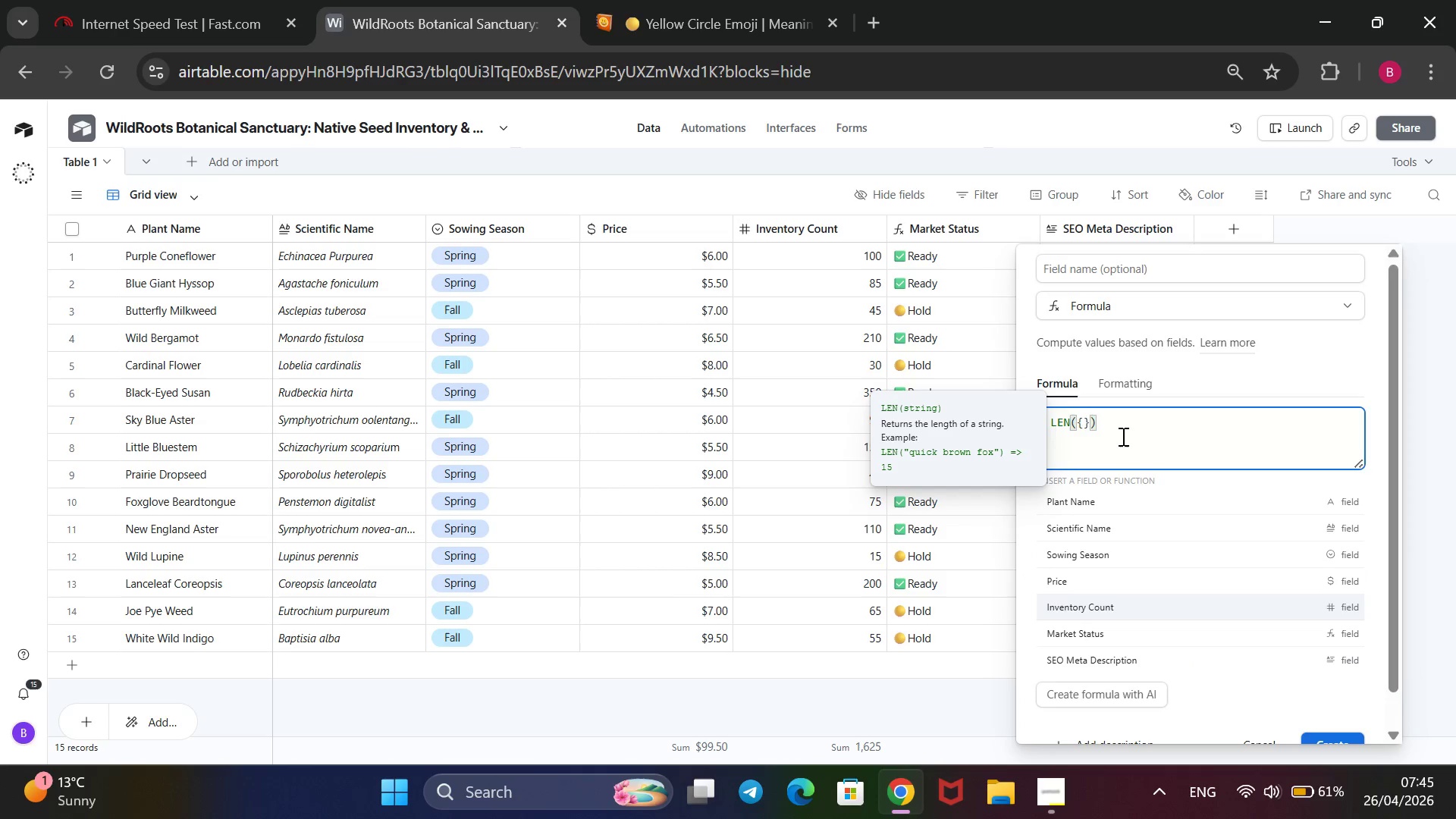 
key(ArrowDown)
 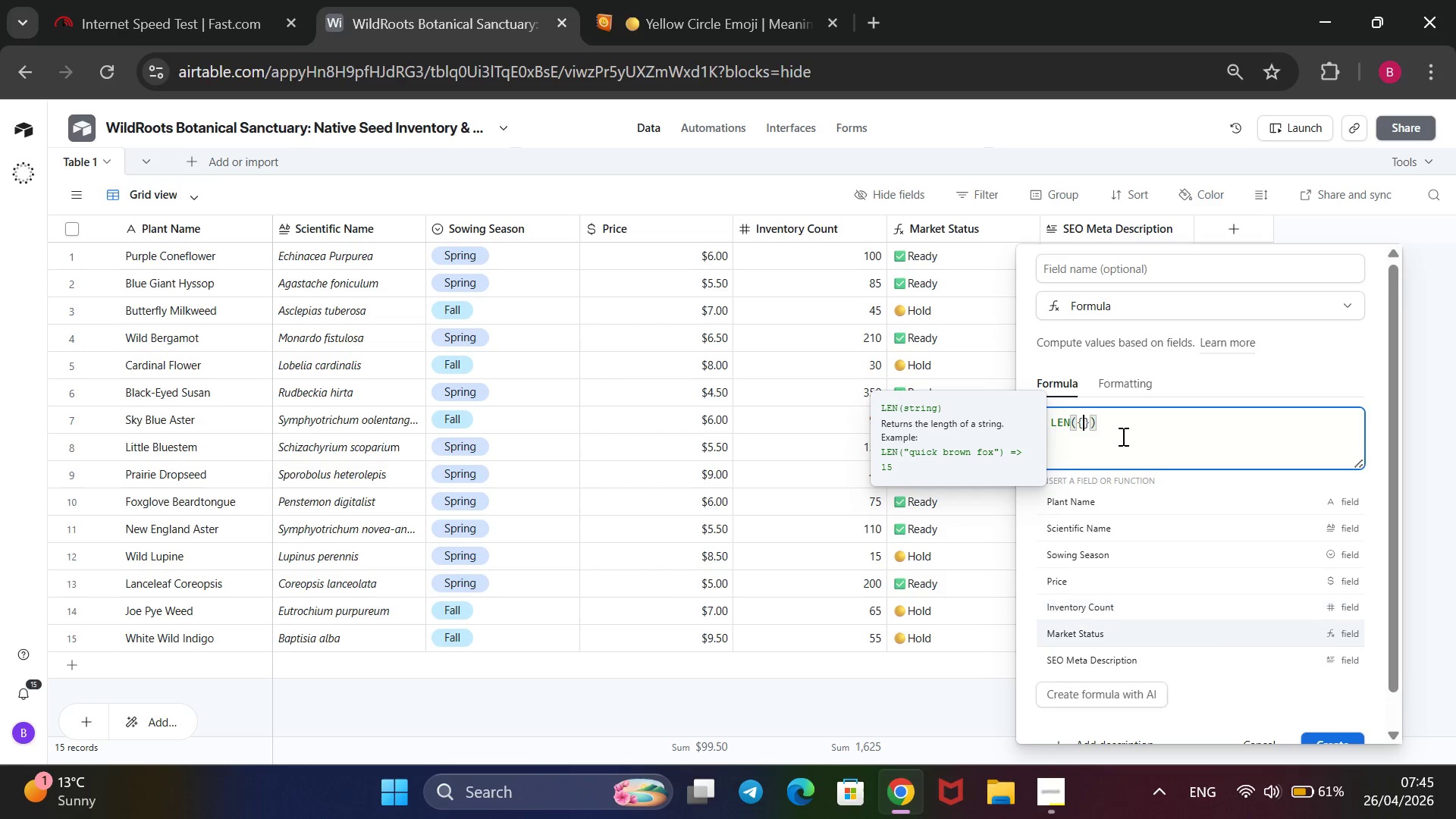 
key(ArrowDown)
 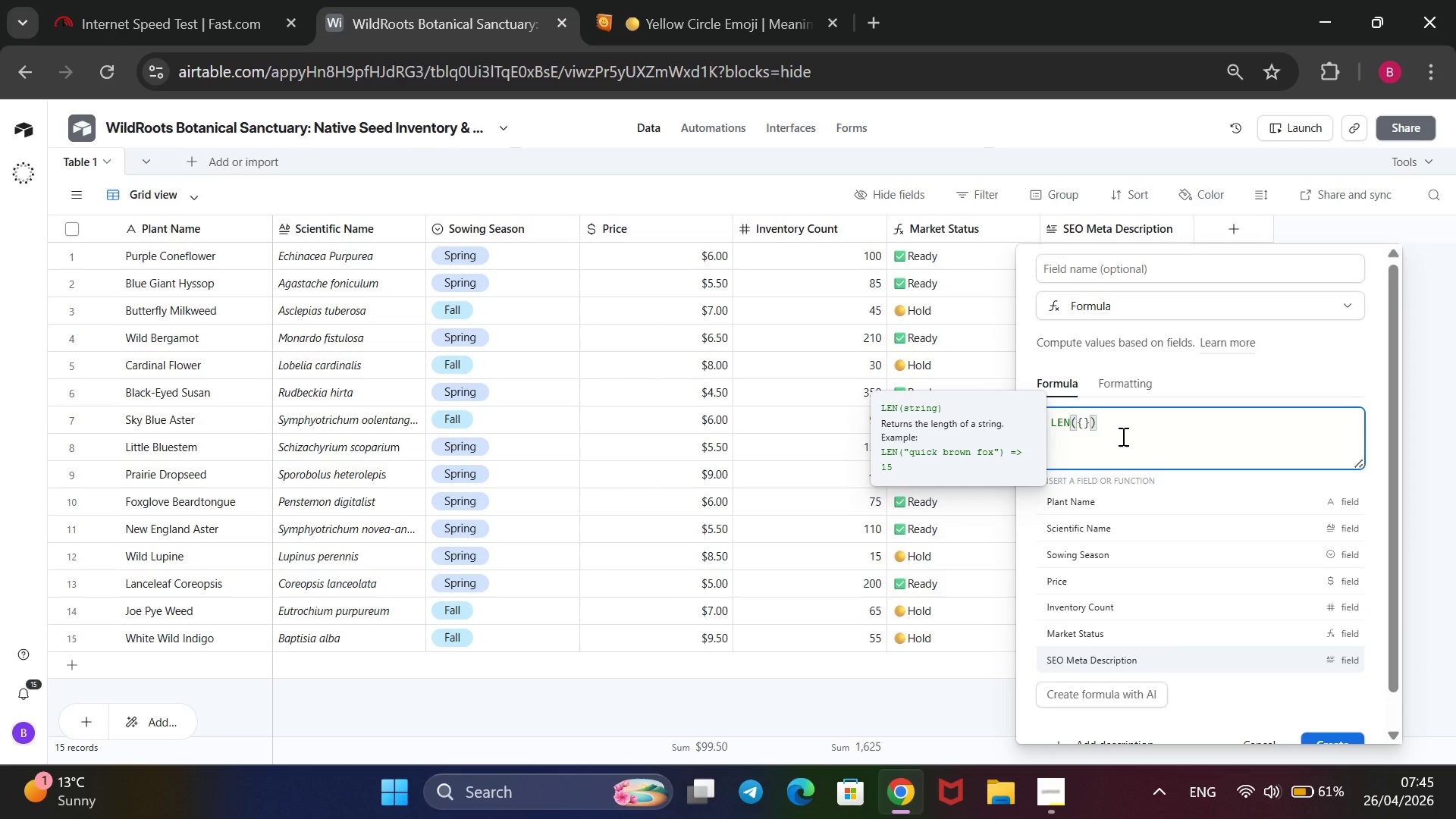 
key(ArrowDown)
 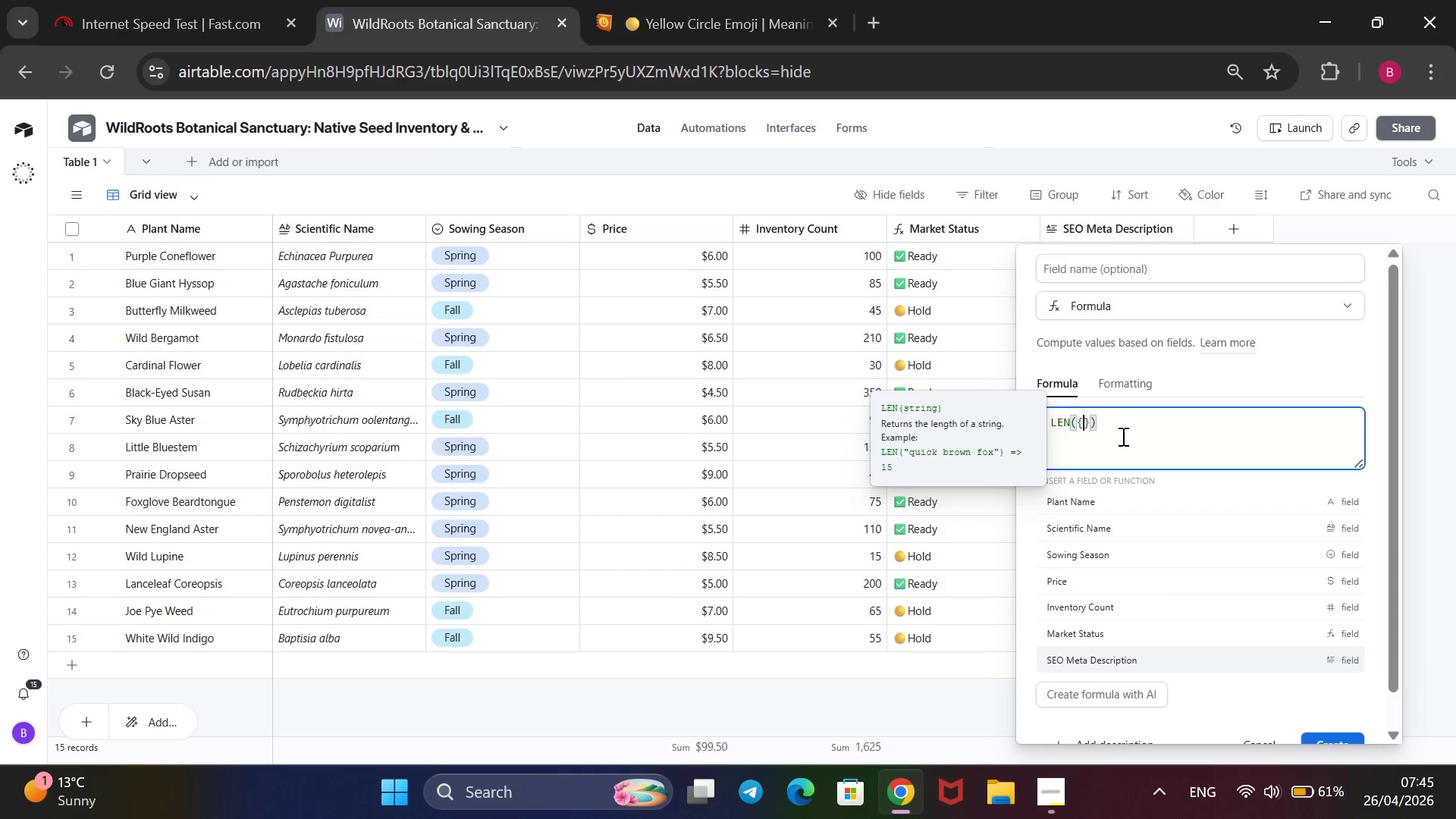 
key(Enter)
 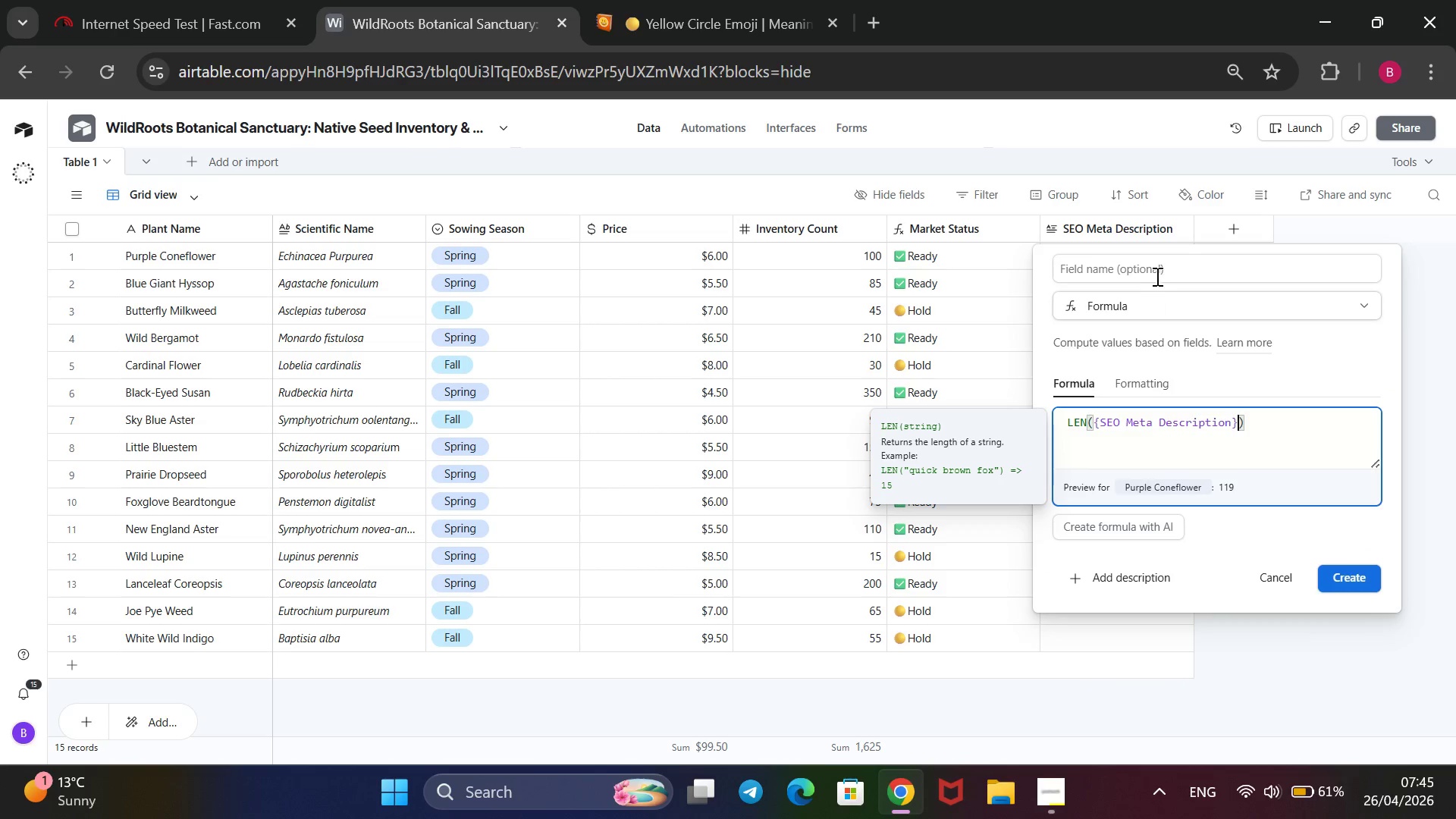 
left_click([1168, 263])
 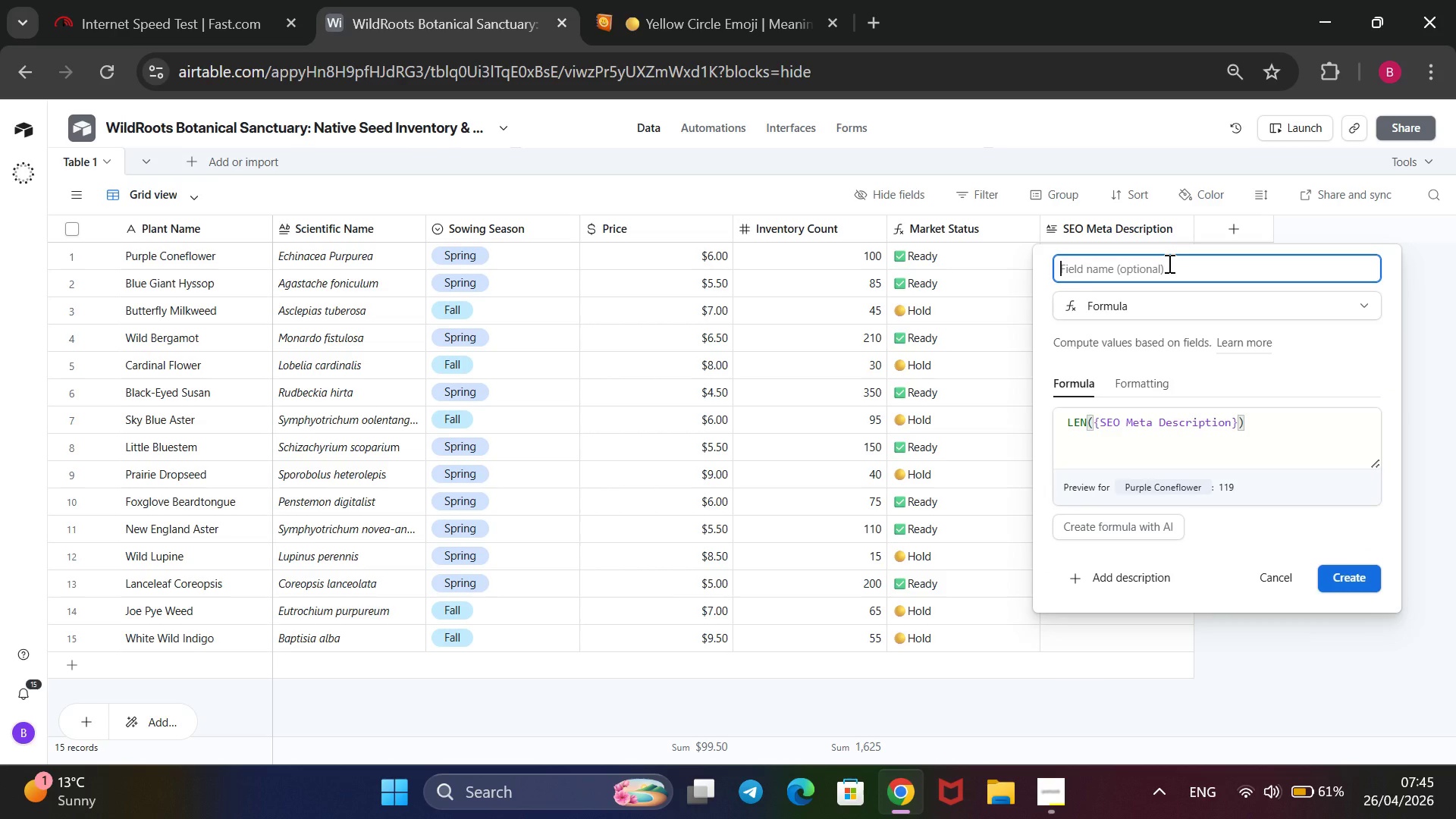 
type(C)
key(Backspace)
type(SEO meta description char count)
 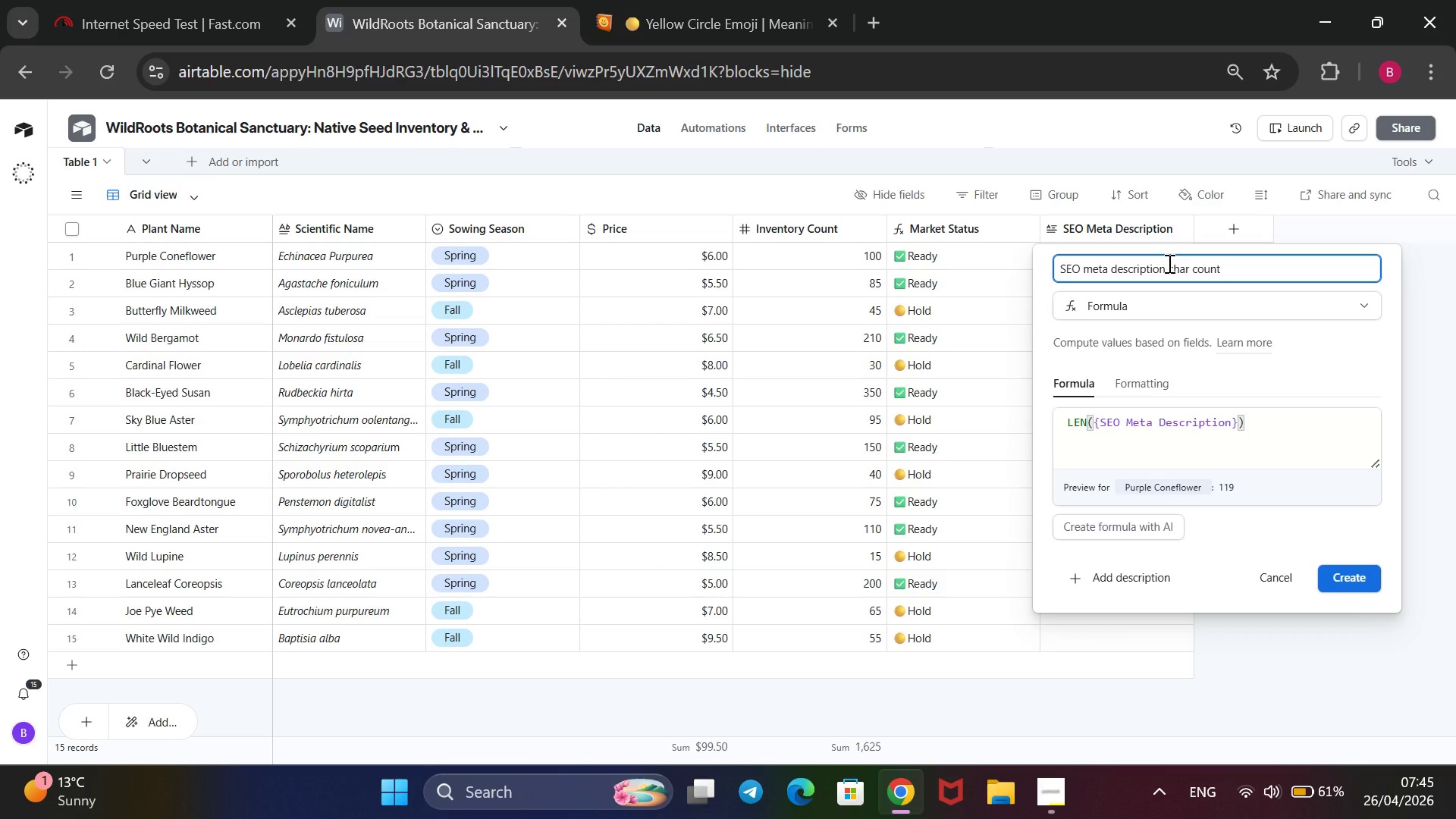 
key(Enter)
 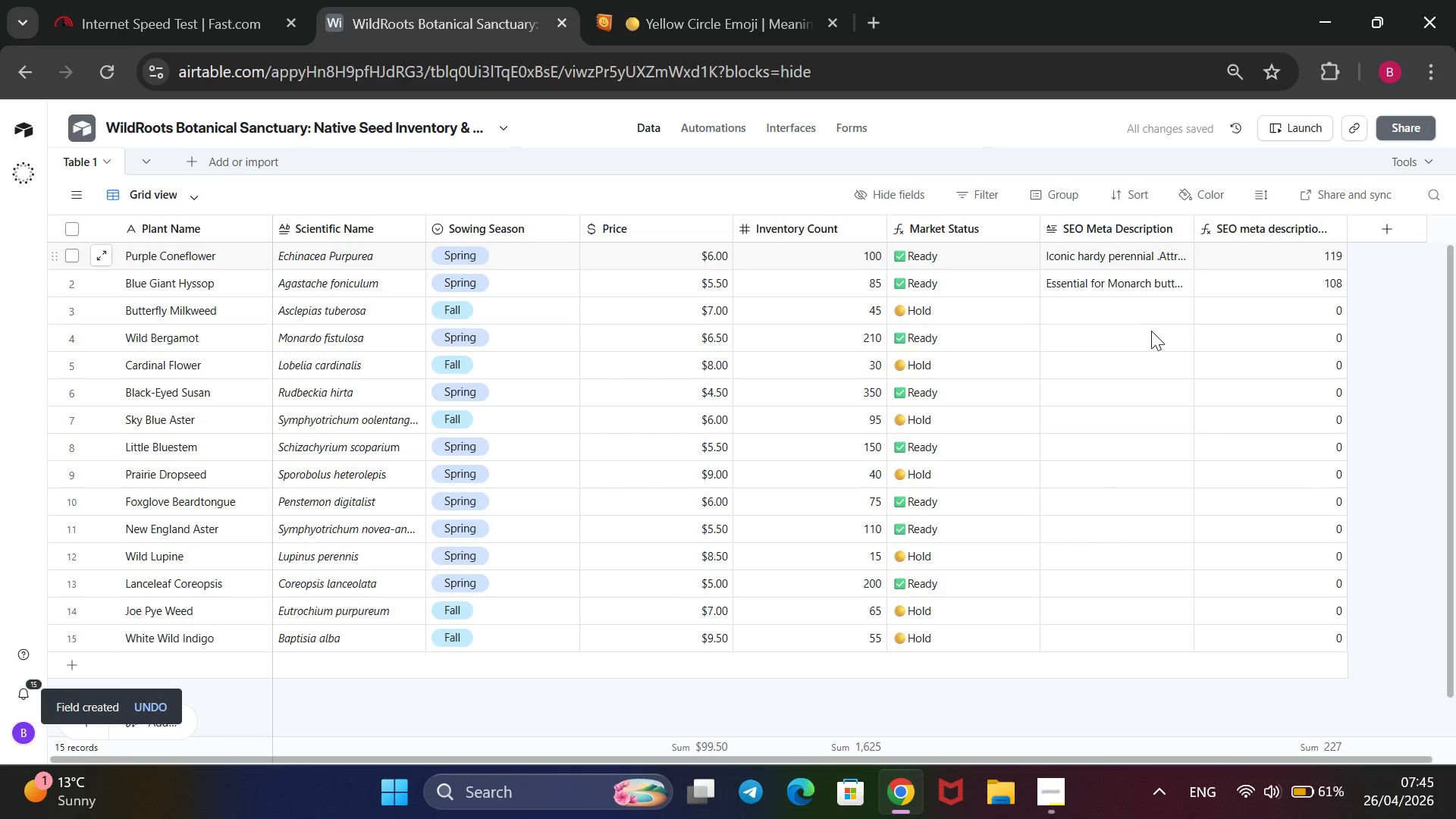 
left_click([1139, 313])
 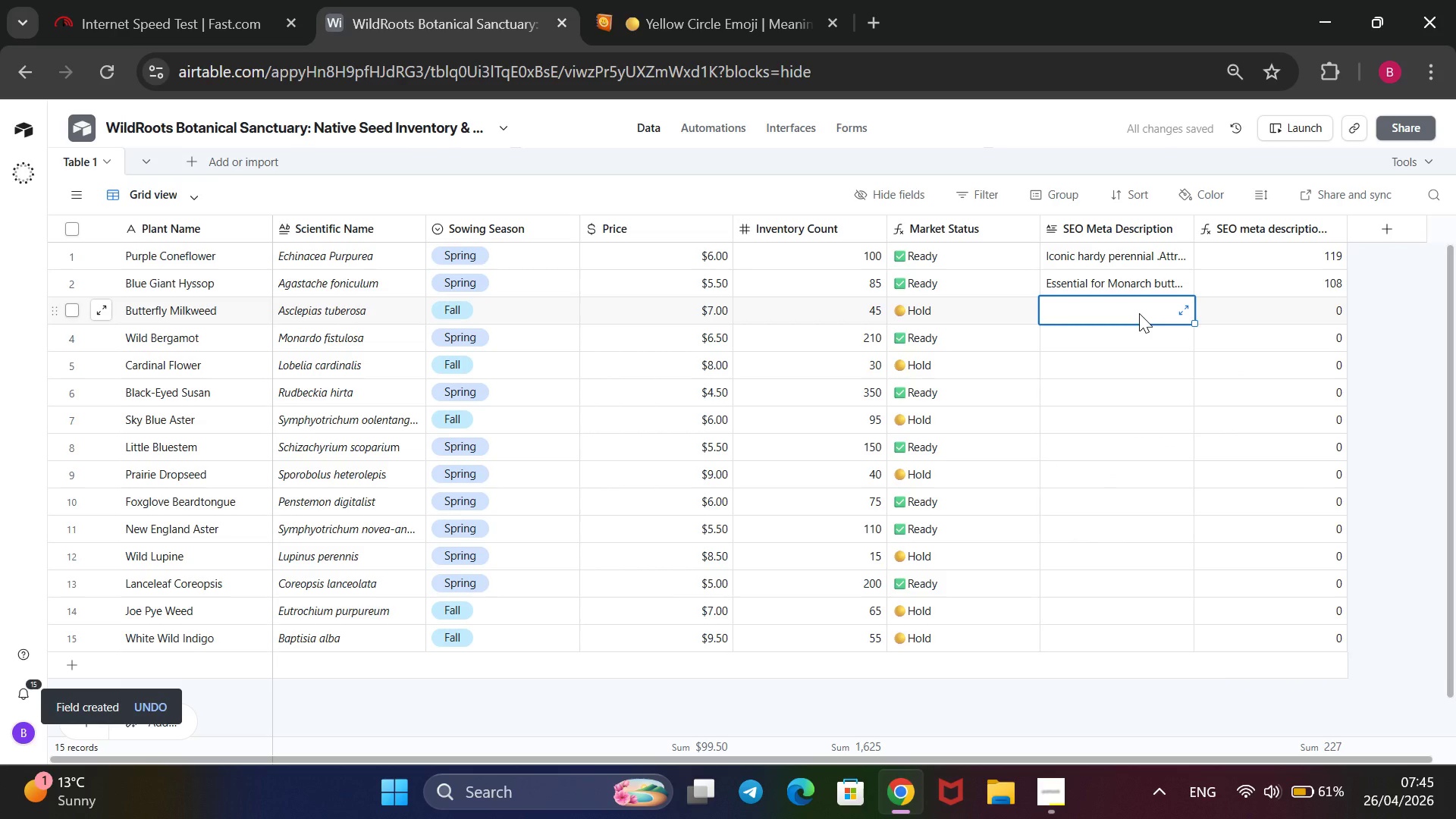 
type(Anise )
key(Backspace)
type(-scented foliage with tall blue spikes )
key(Backspace)
type(. A magnet for bumblebees and late summer butterflies.)
 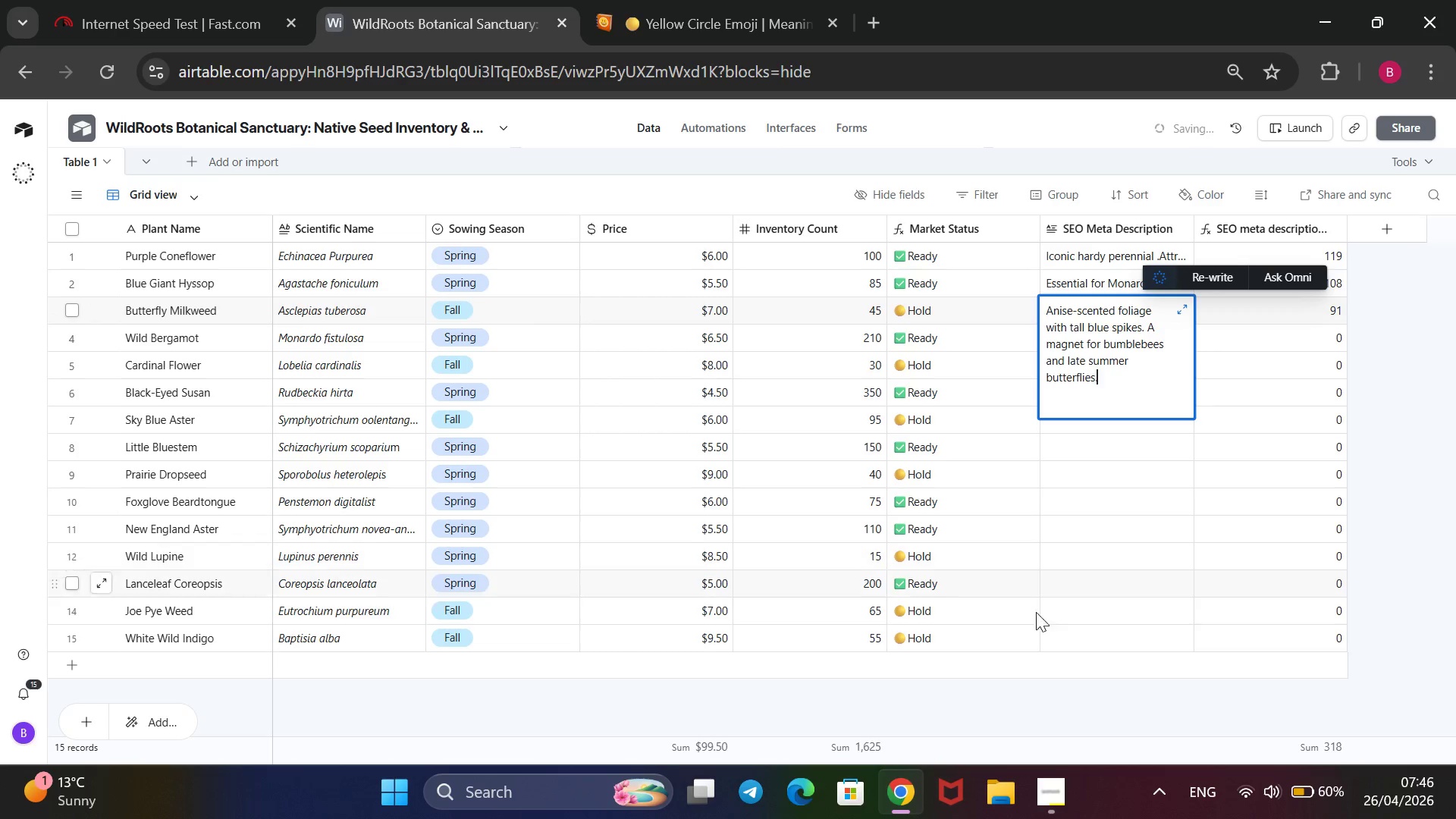 
left_click([1013, 702])
 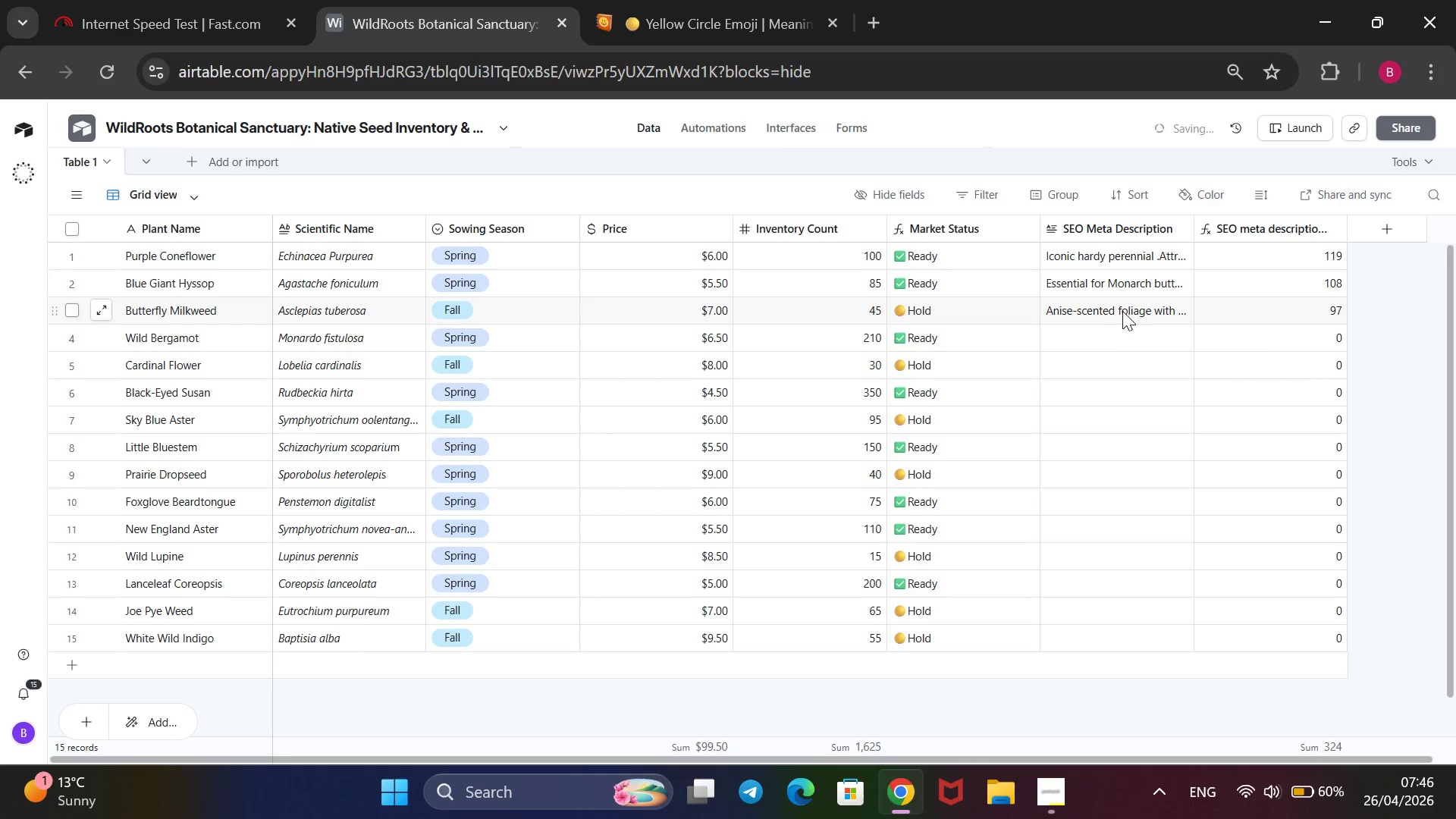 
left_click([1128, 334])
 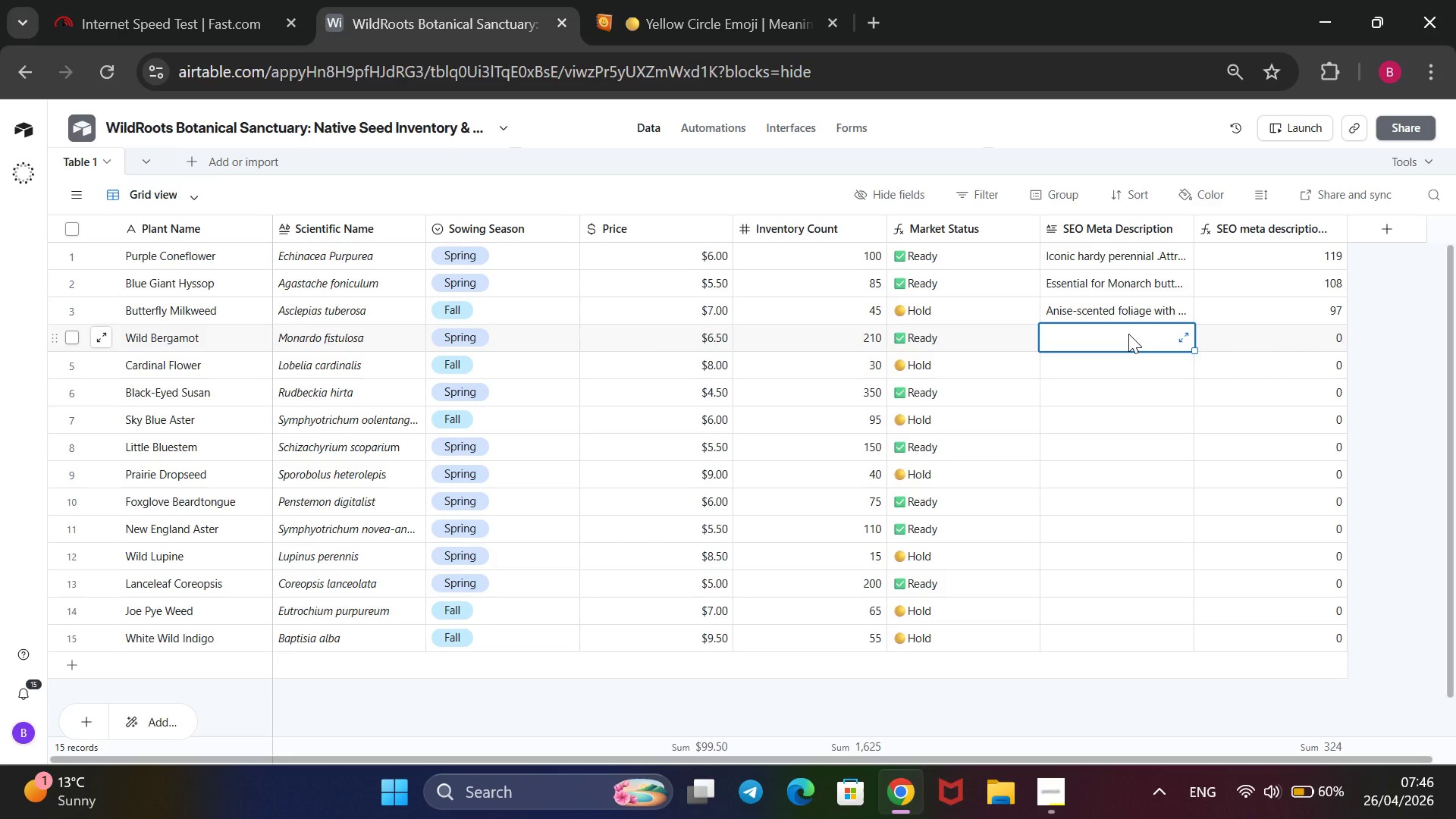 
wait(6.56)
 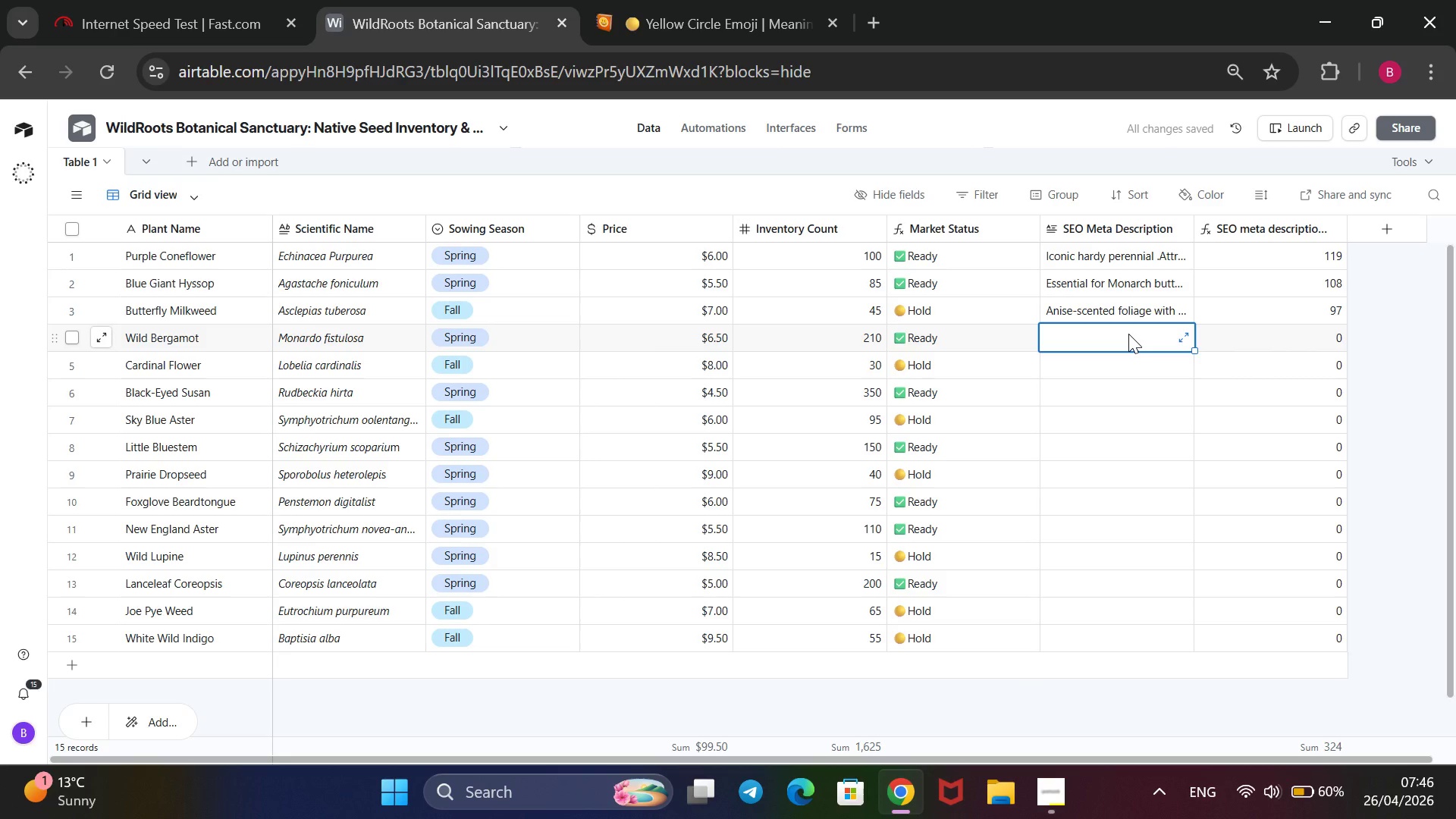 
type(Also known as Bee Balm. Lavender pom-pro)
key(Backspace)
key(Backspace)
type(orm flowers. Highly resistant to deer and beloved by humming birs)
key(Backspace)
type(ds.)
 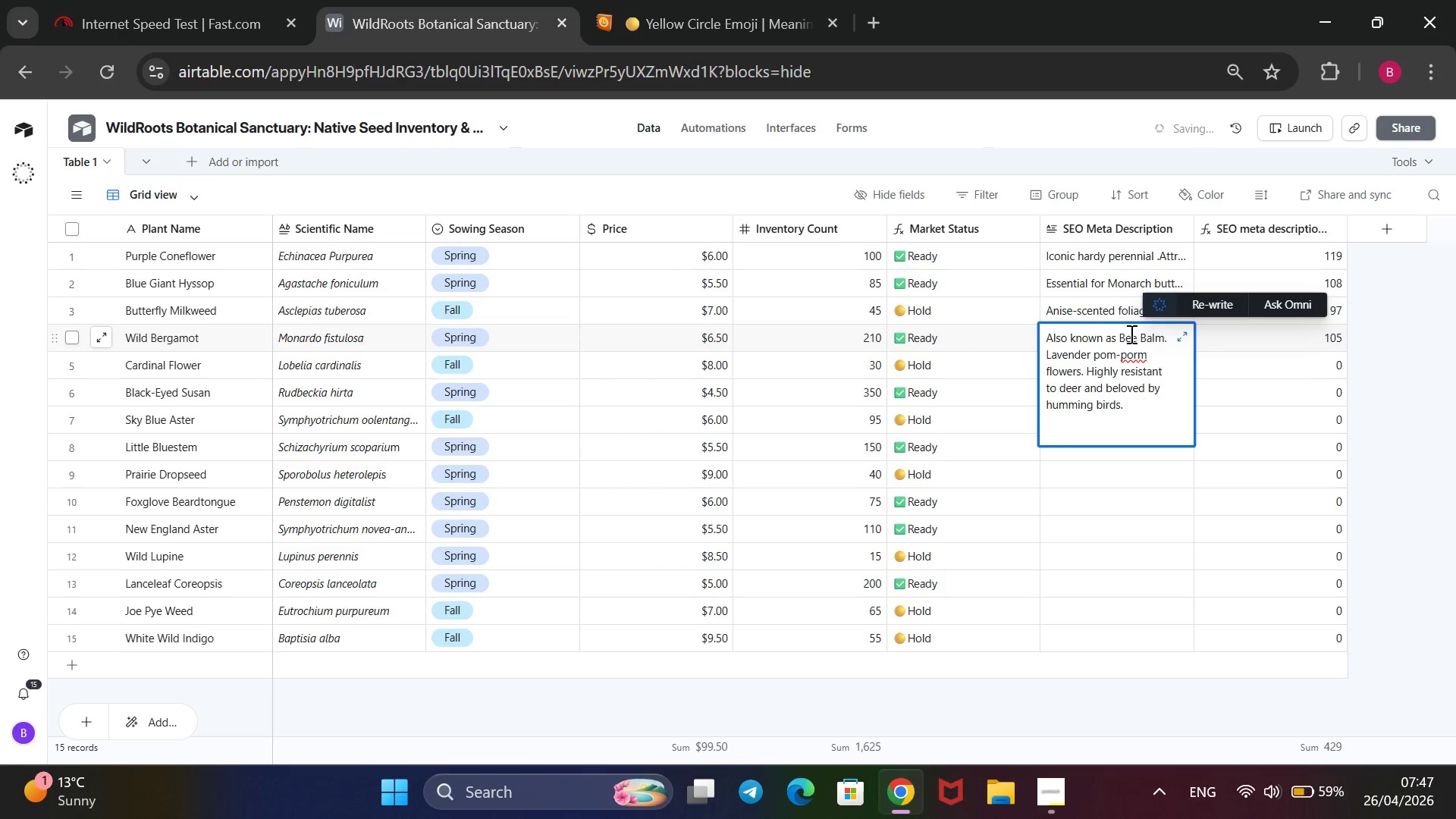 
wait(5.31)
 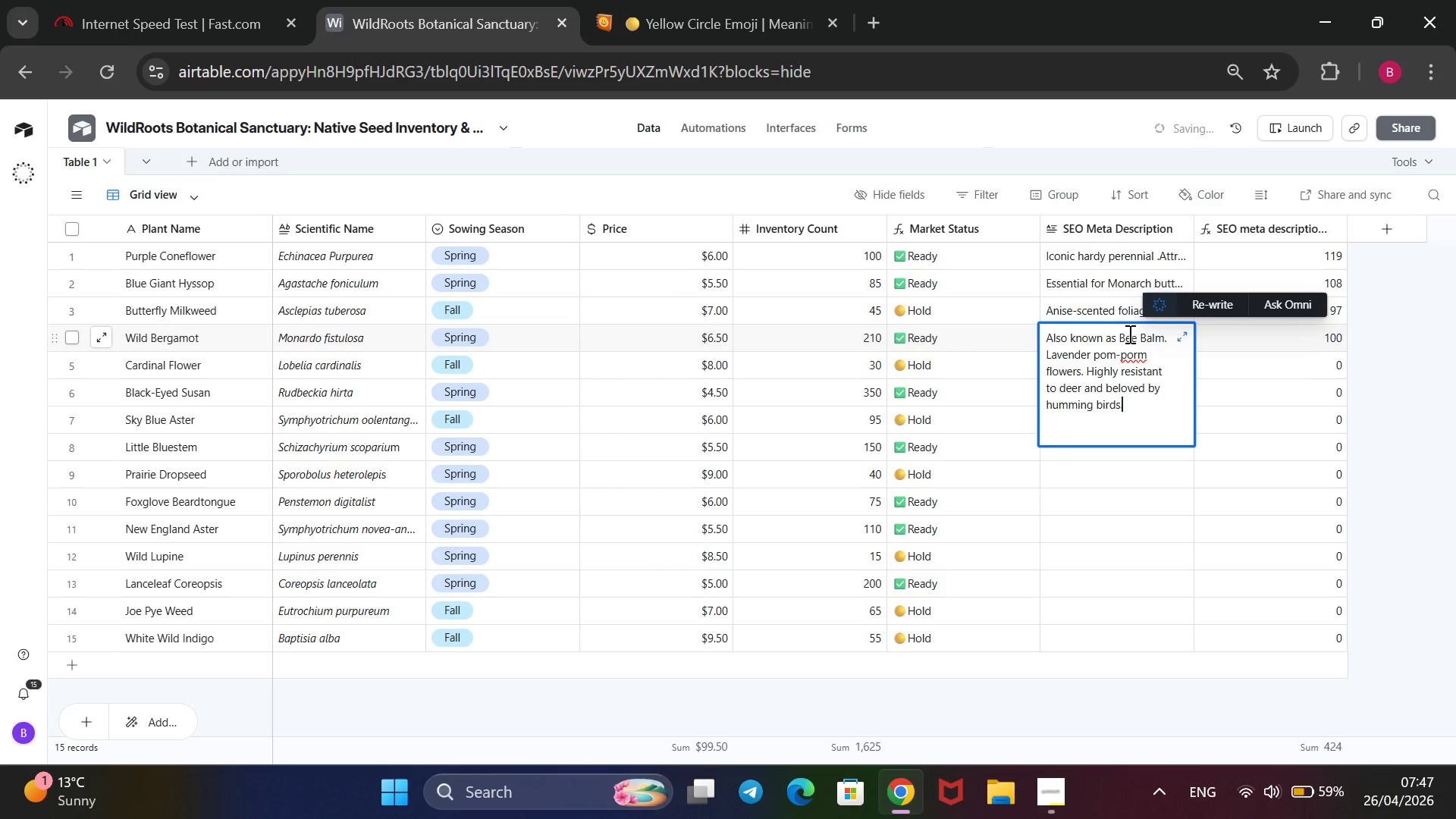 
left_click([1138, 353])
 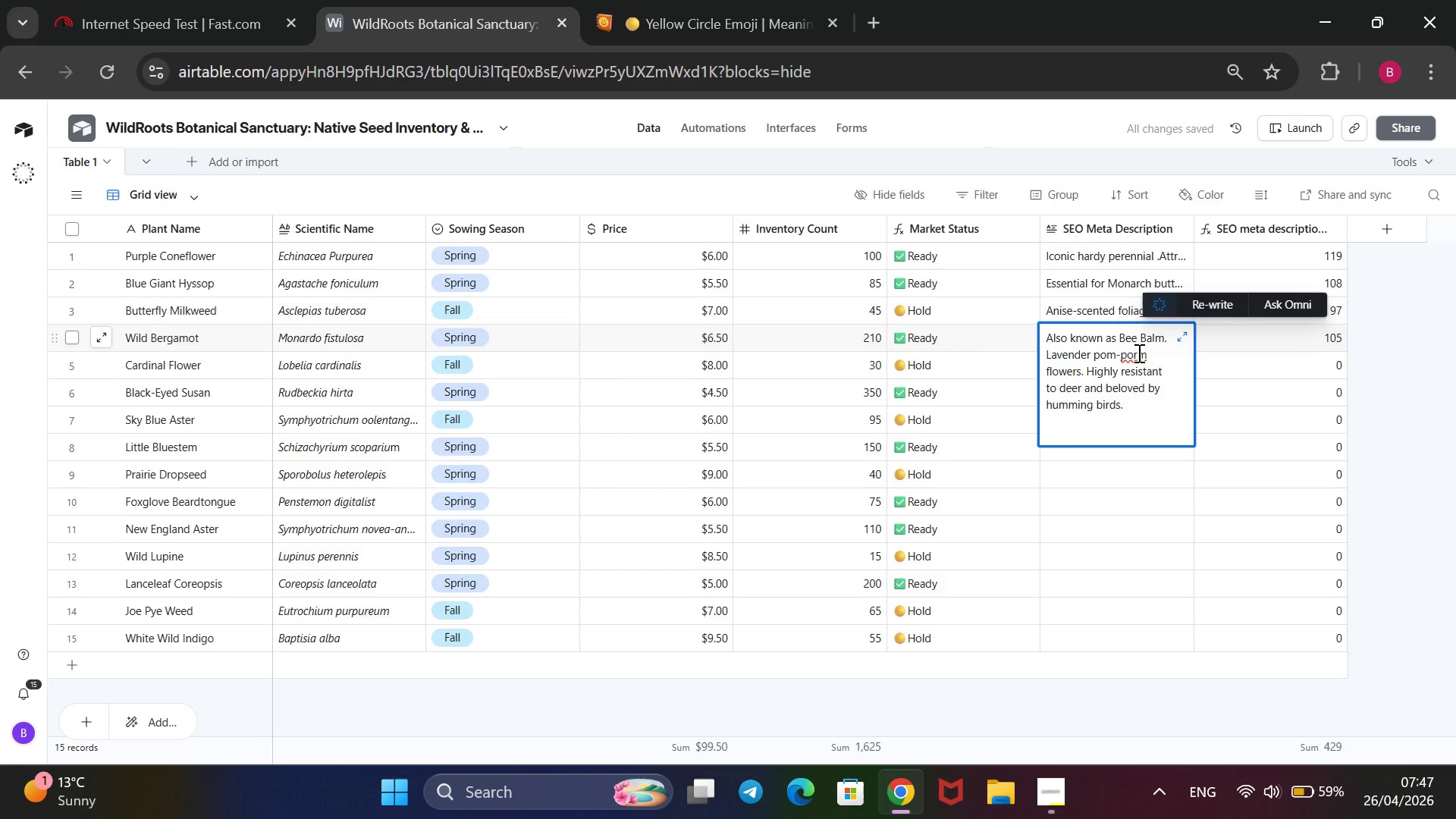 
key(Backspace)
 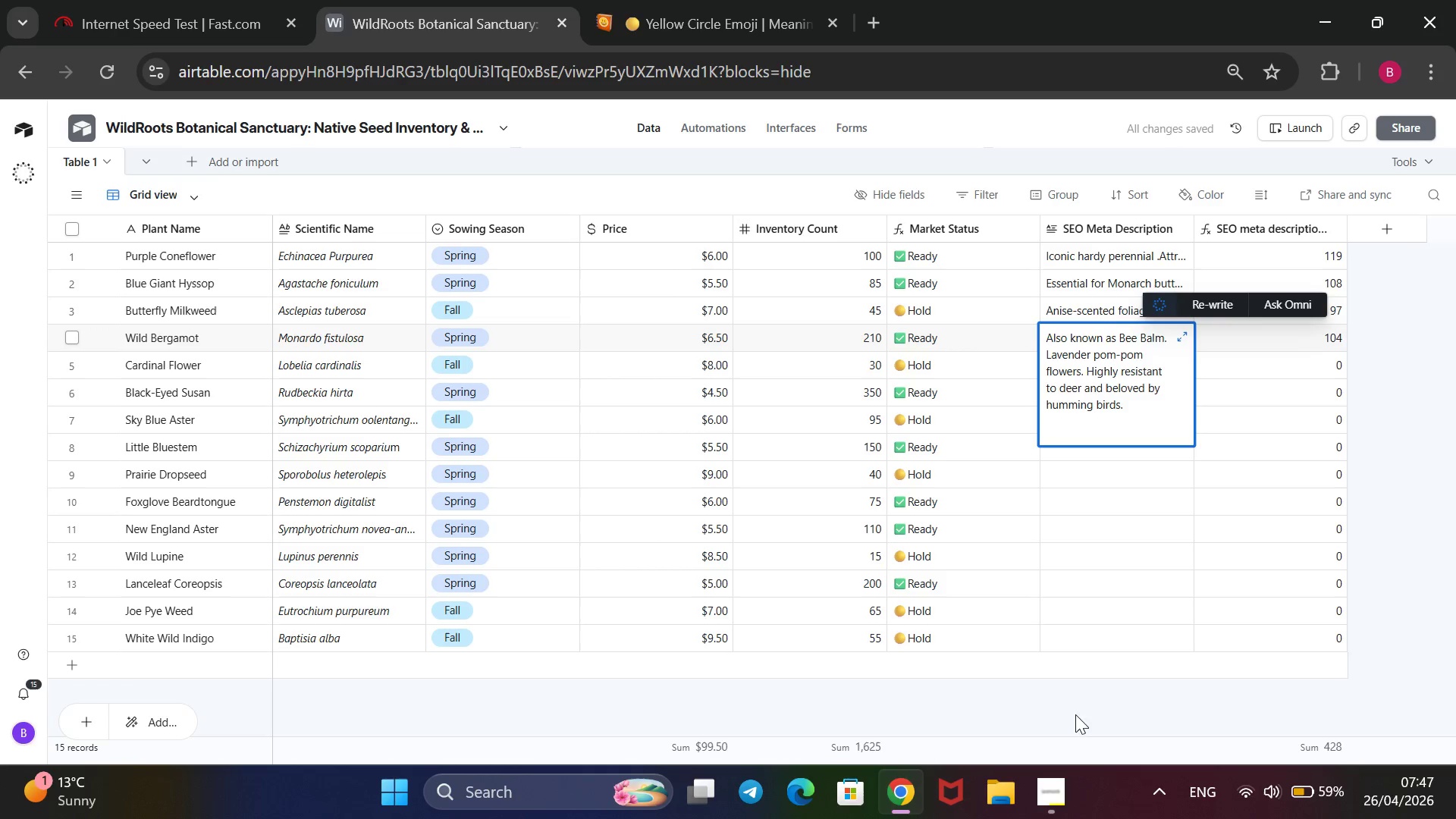 
left_click([1107, 693])
 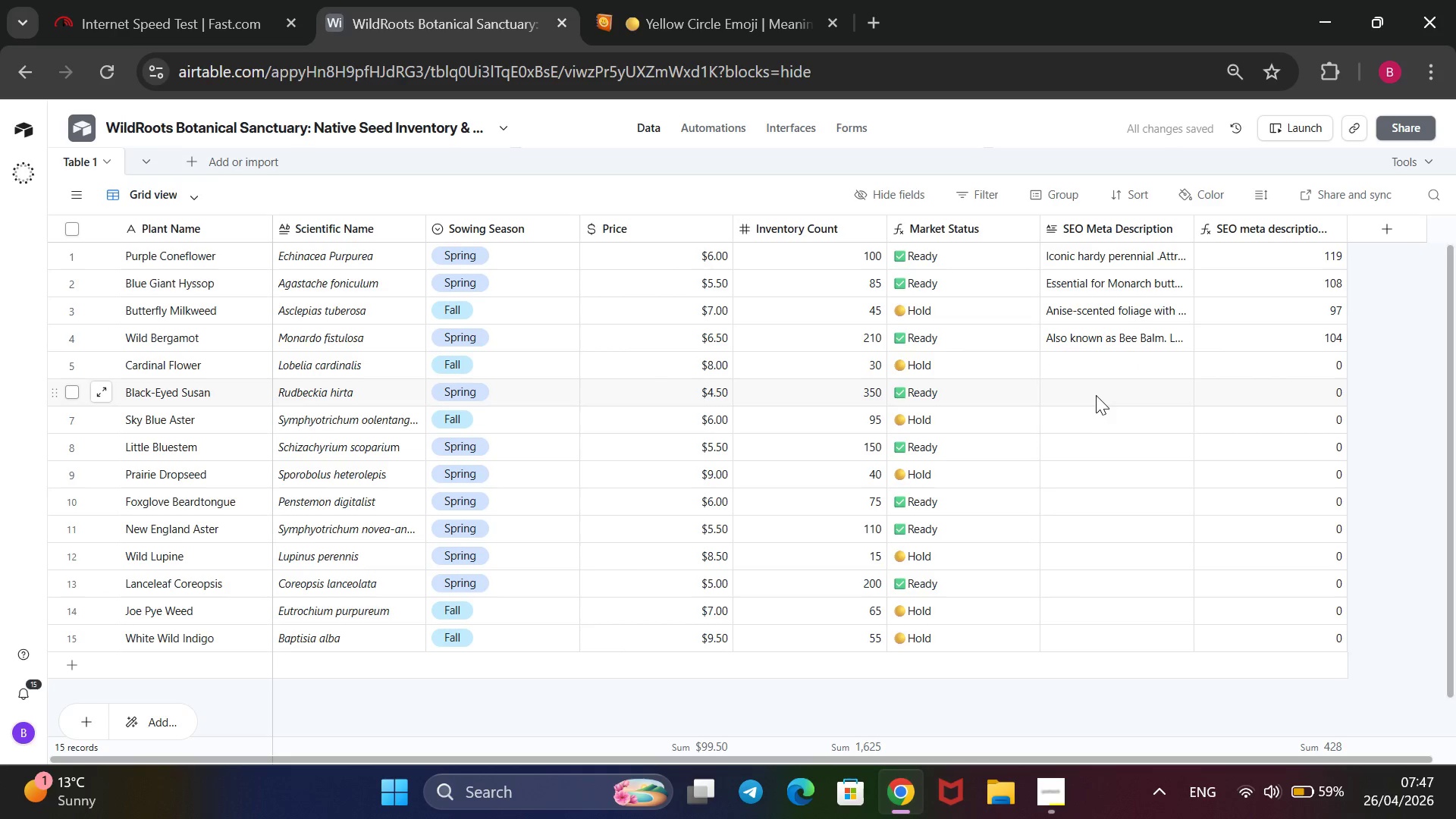 
left_click([1094, 362])
 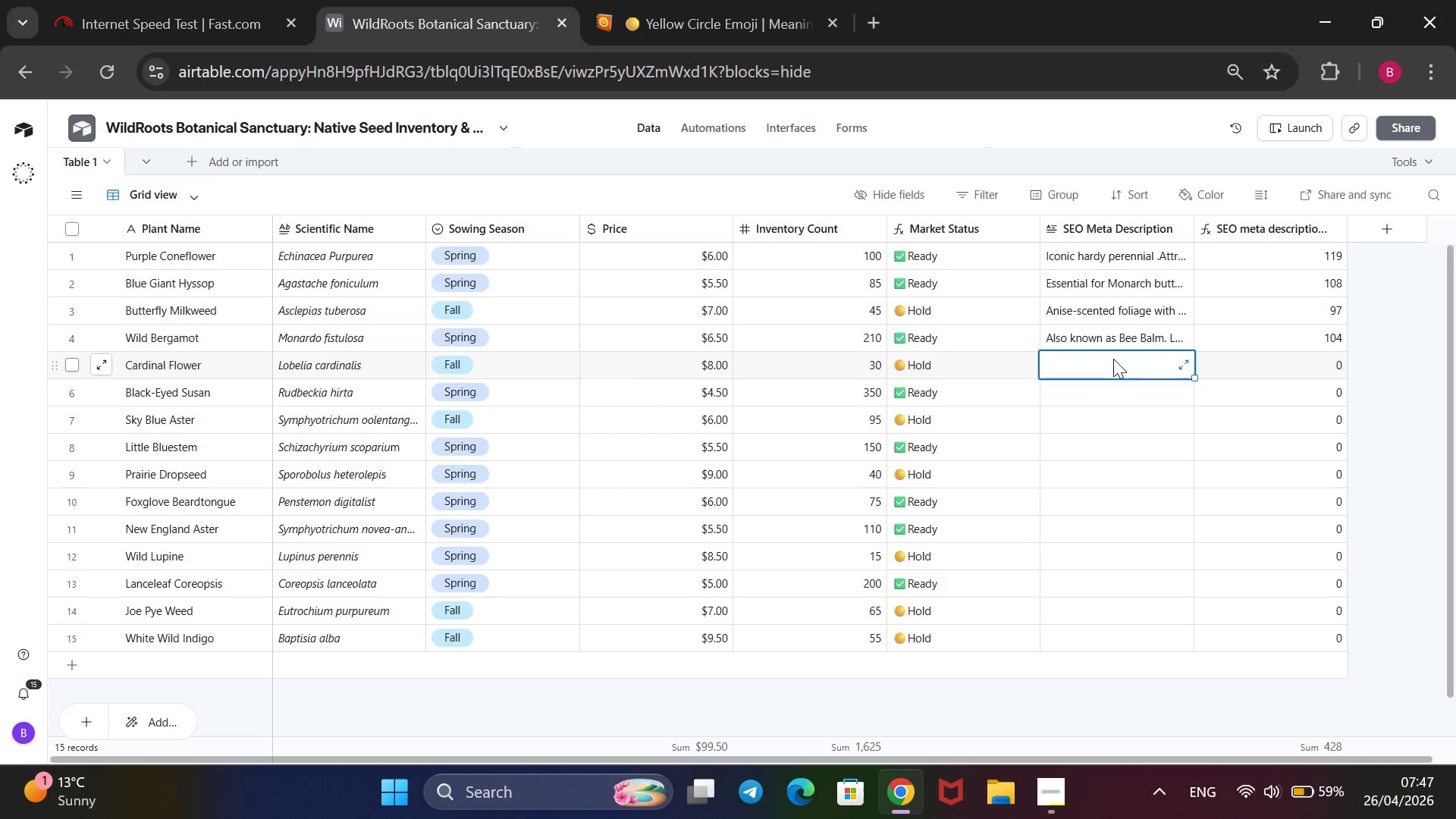 
wait(15.89)
 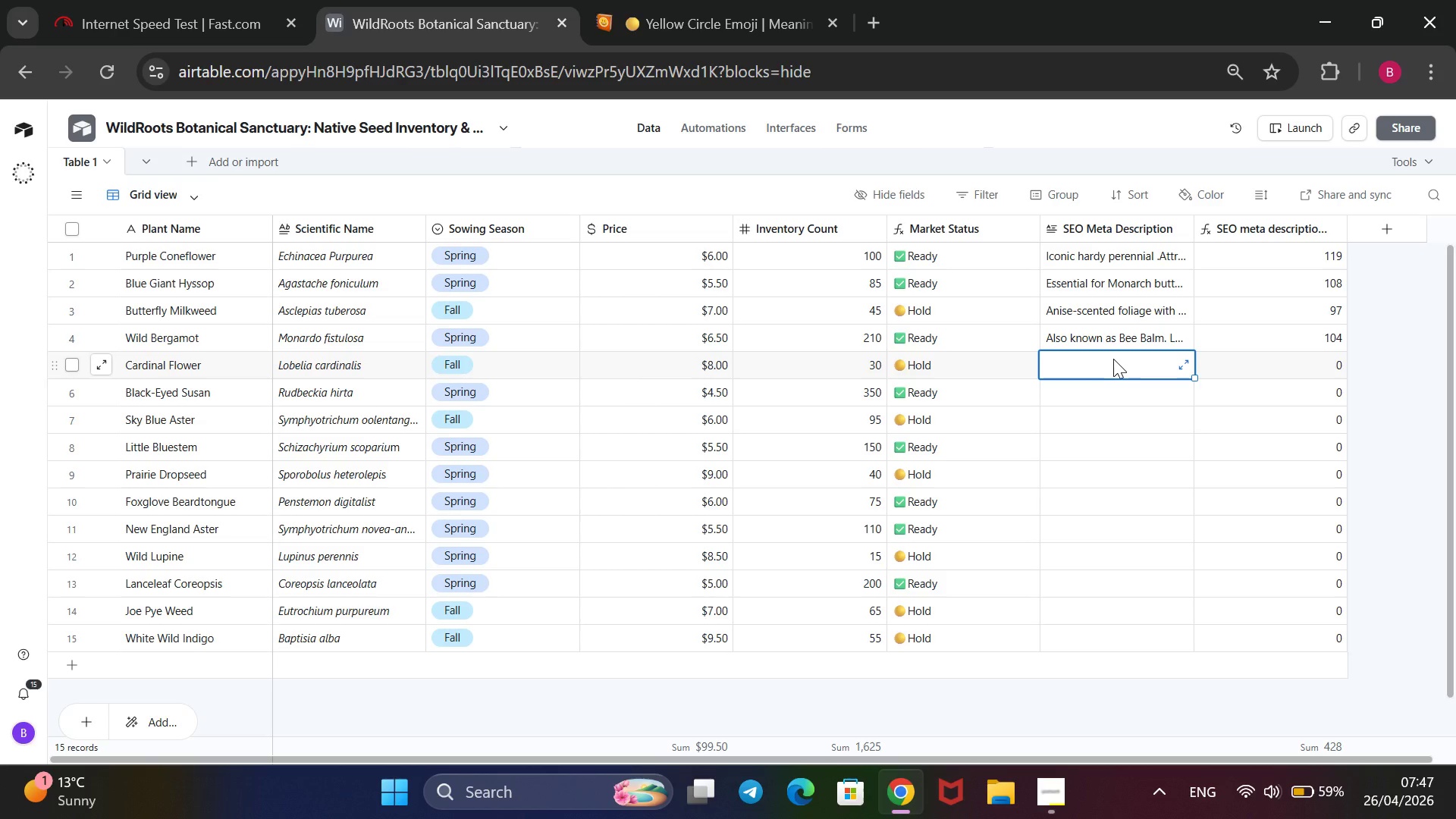 
type(The classic )
 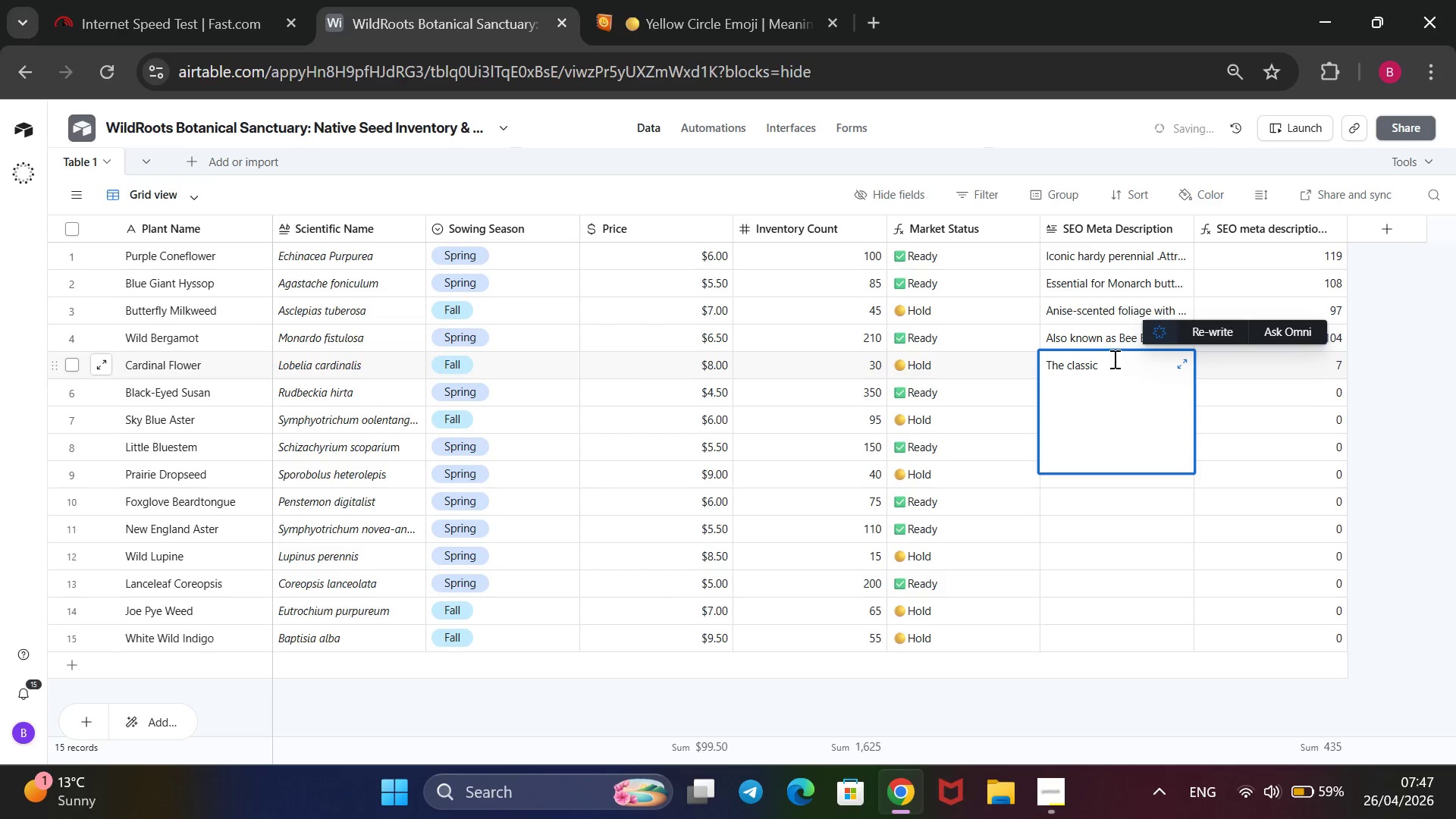 
wait(5.44)
 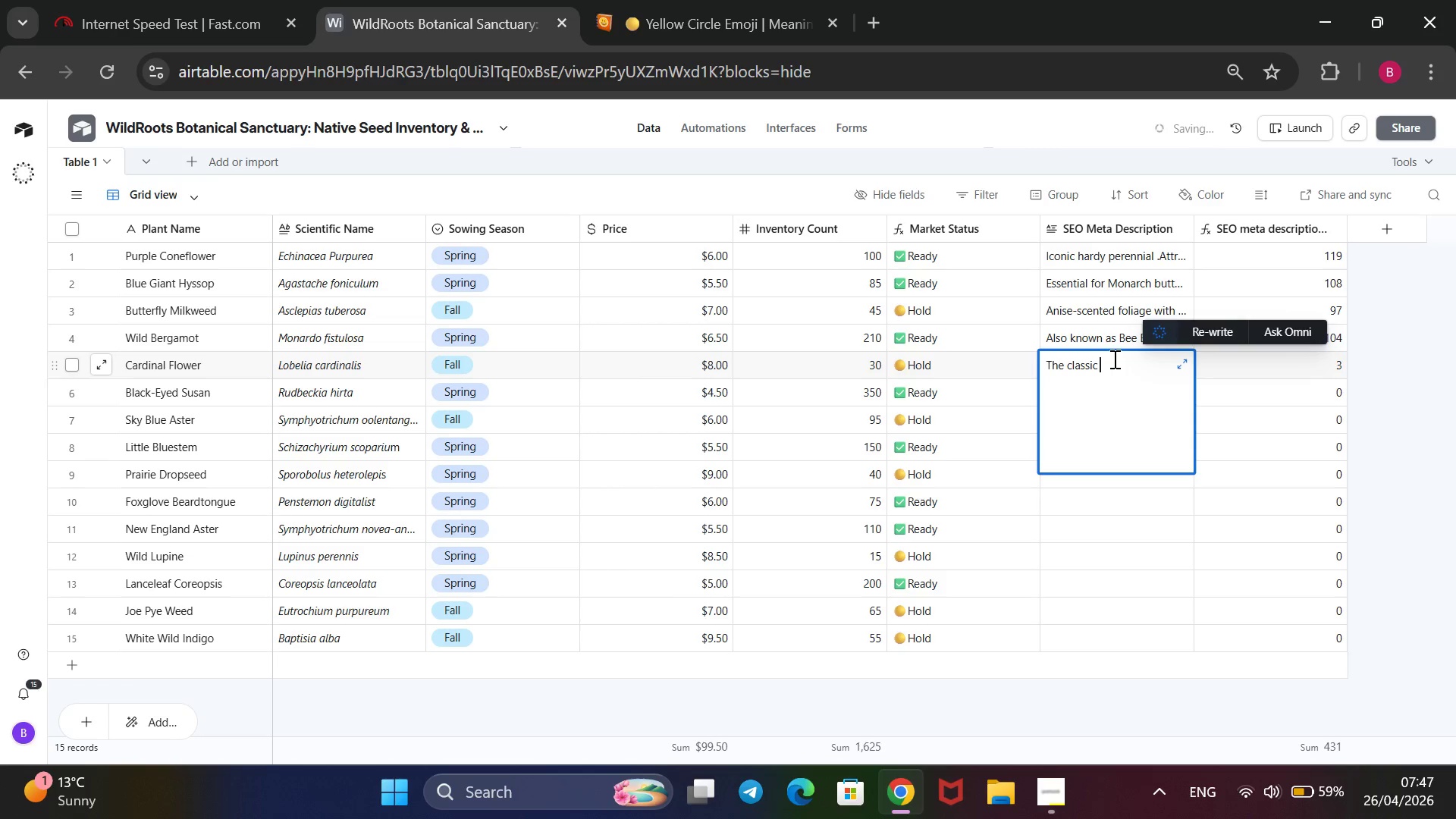 
type(qildflower Fast-growing a )
key(Backspace)
 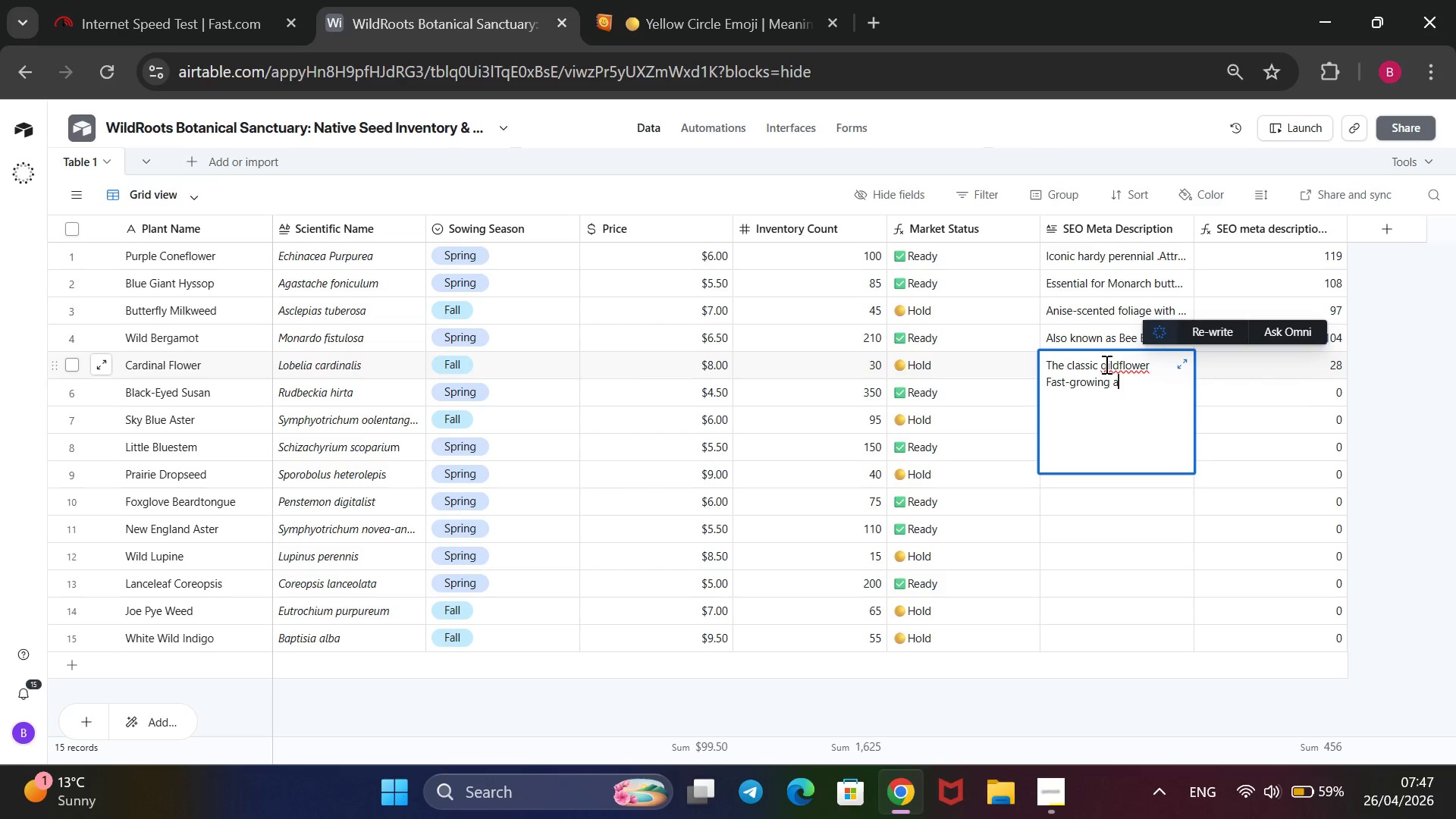 
left_click([1105, 366])
 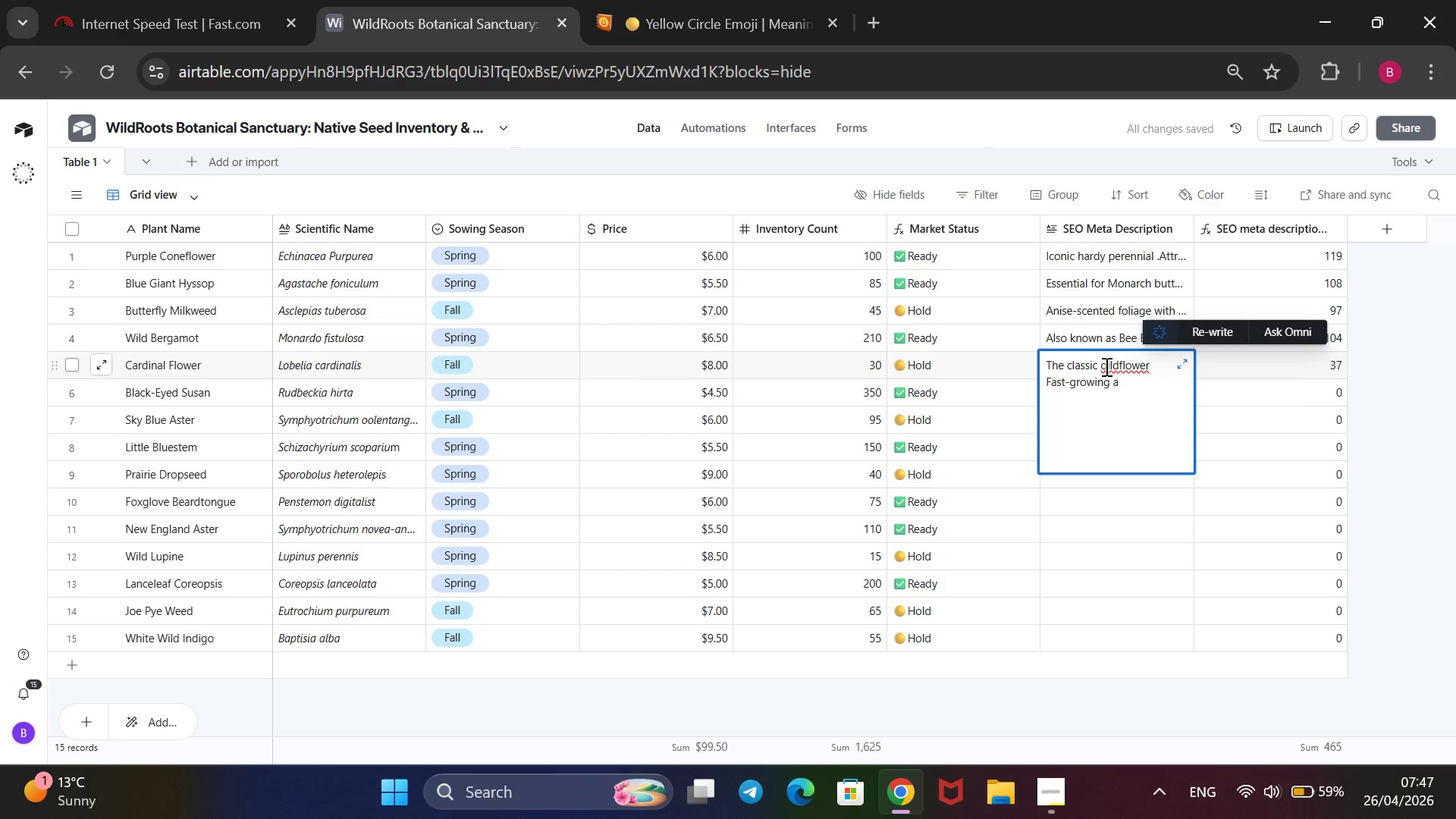 
key(Backspace)
 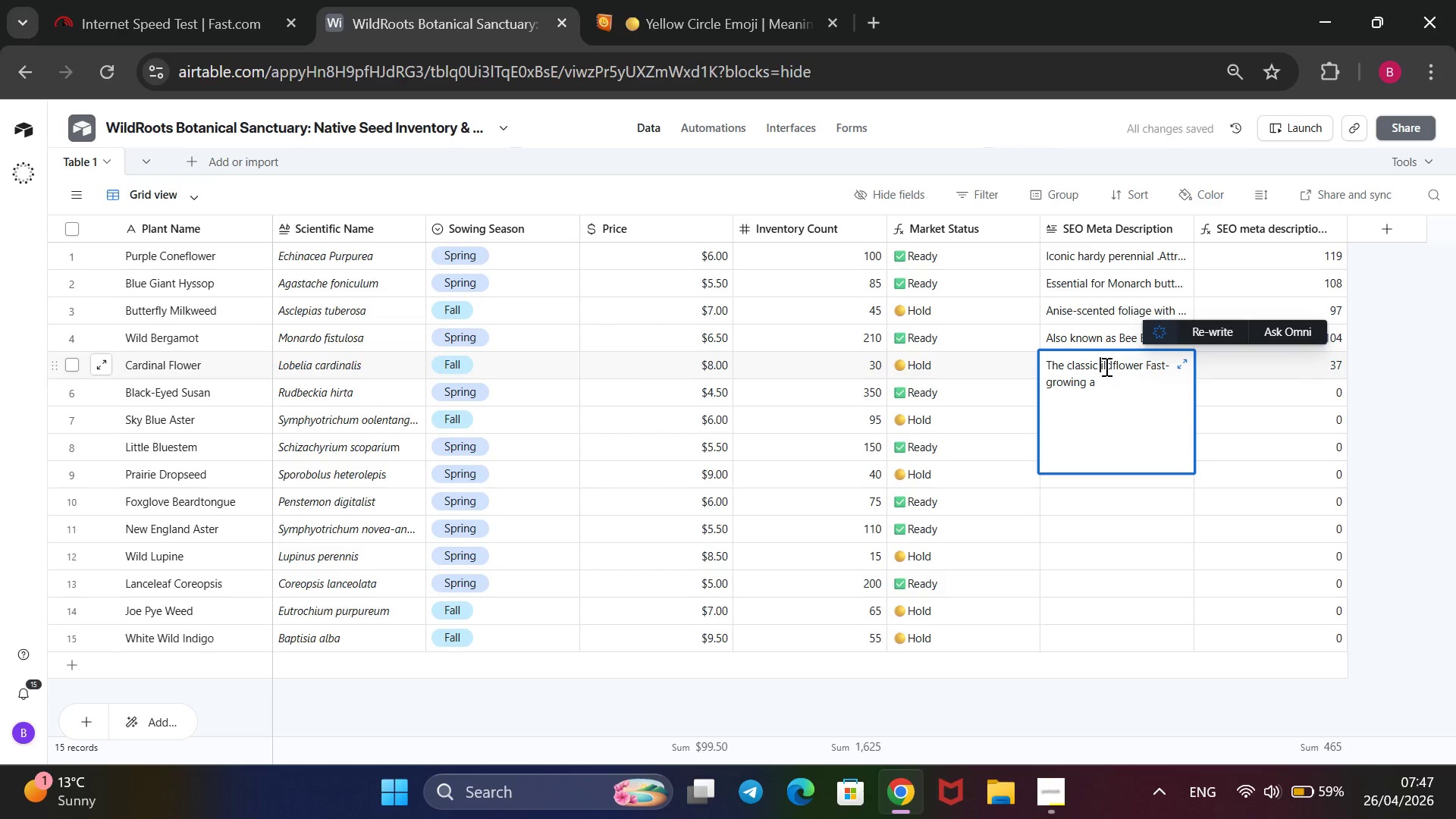 
key(W)
 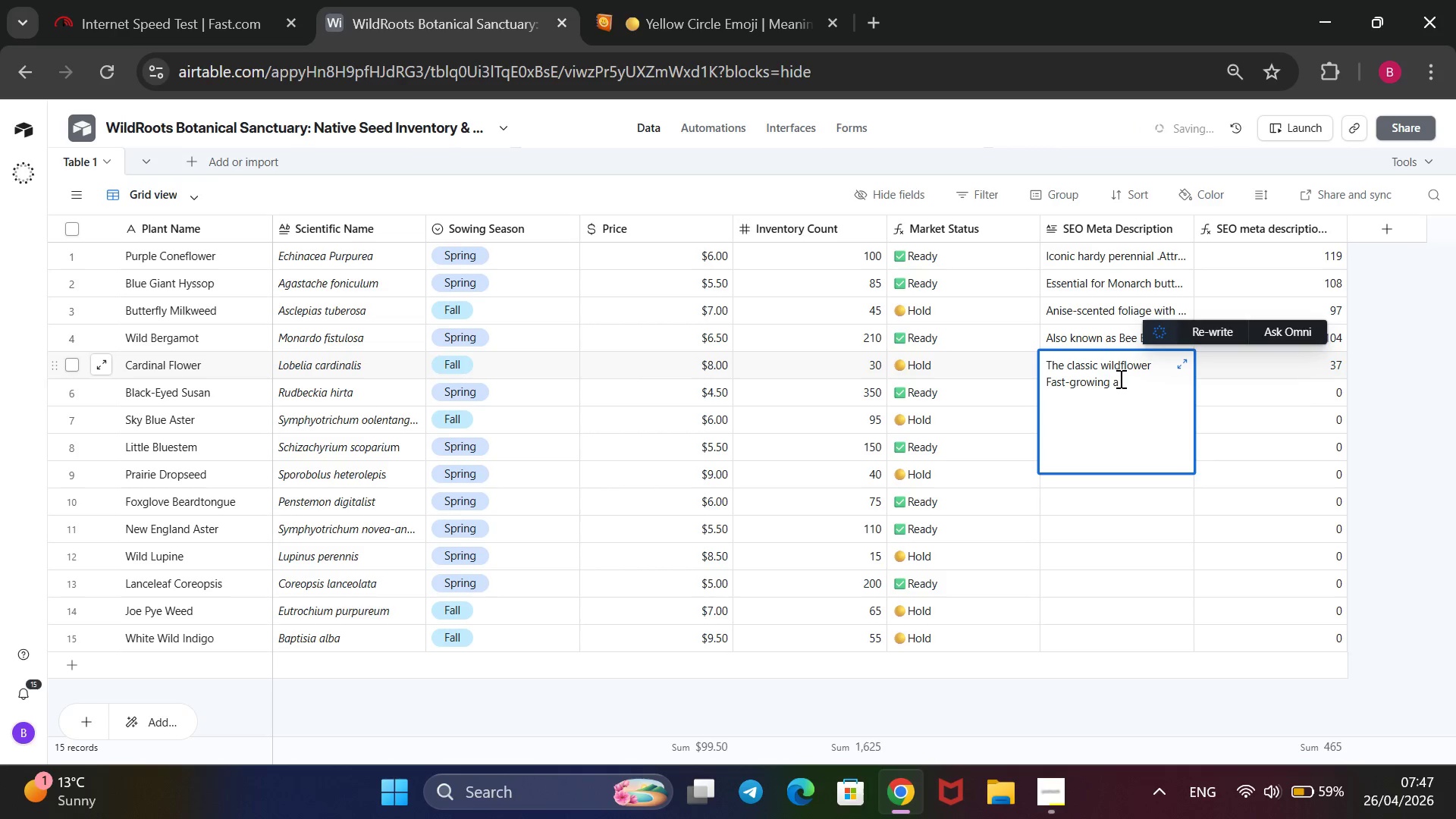 
left_click([1119, 378])
 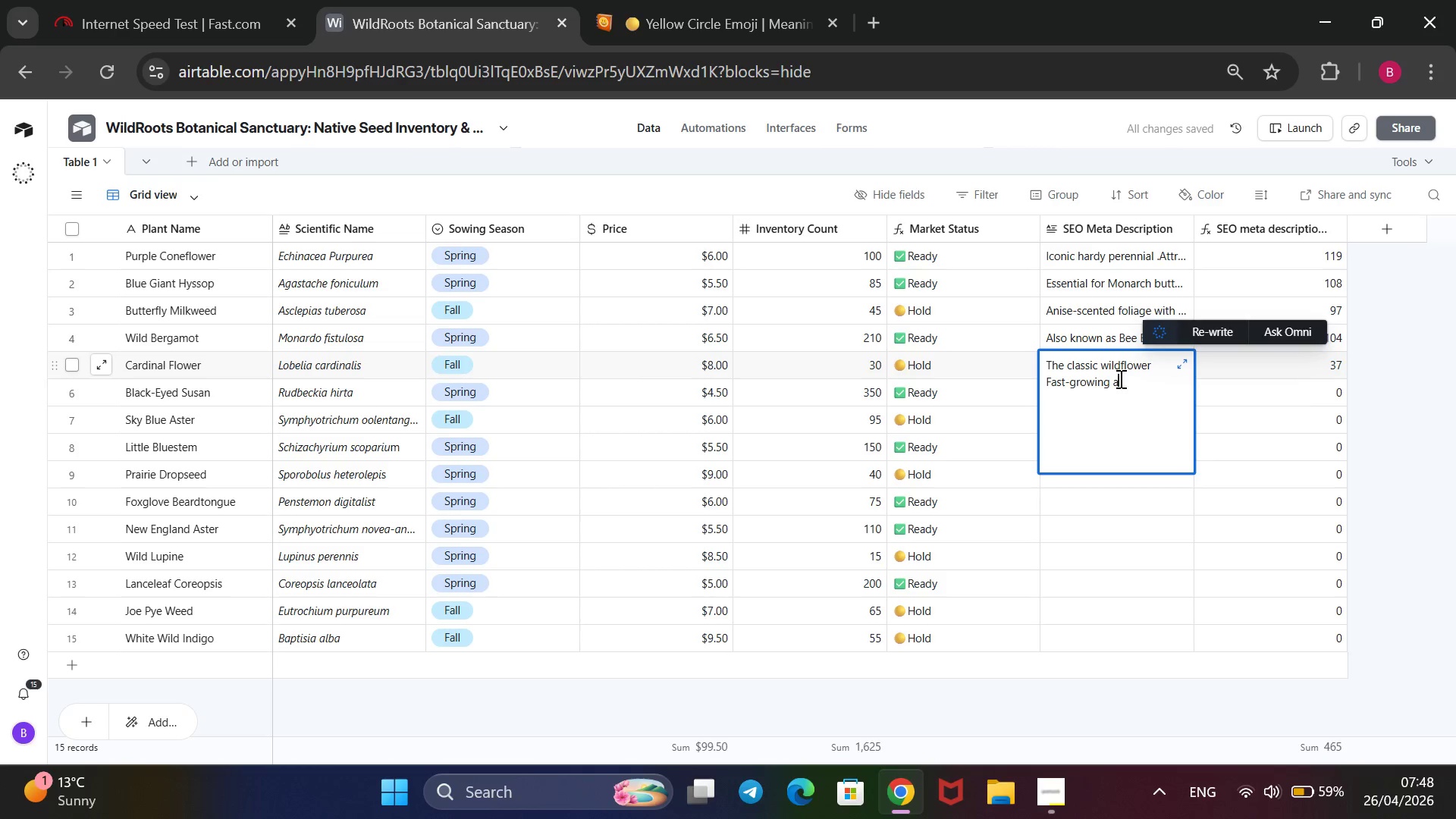 
type( )
key(Backspace)
key(Backspace)
type(and cheerful. Perfect for filling large meadow gaps quickly.)
 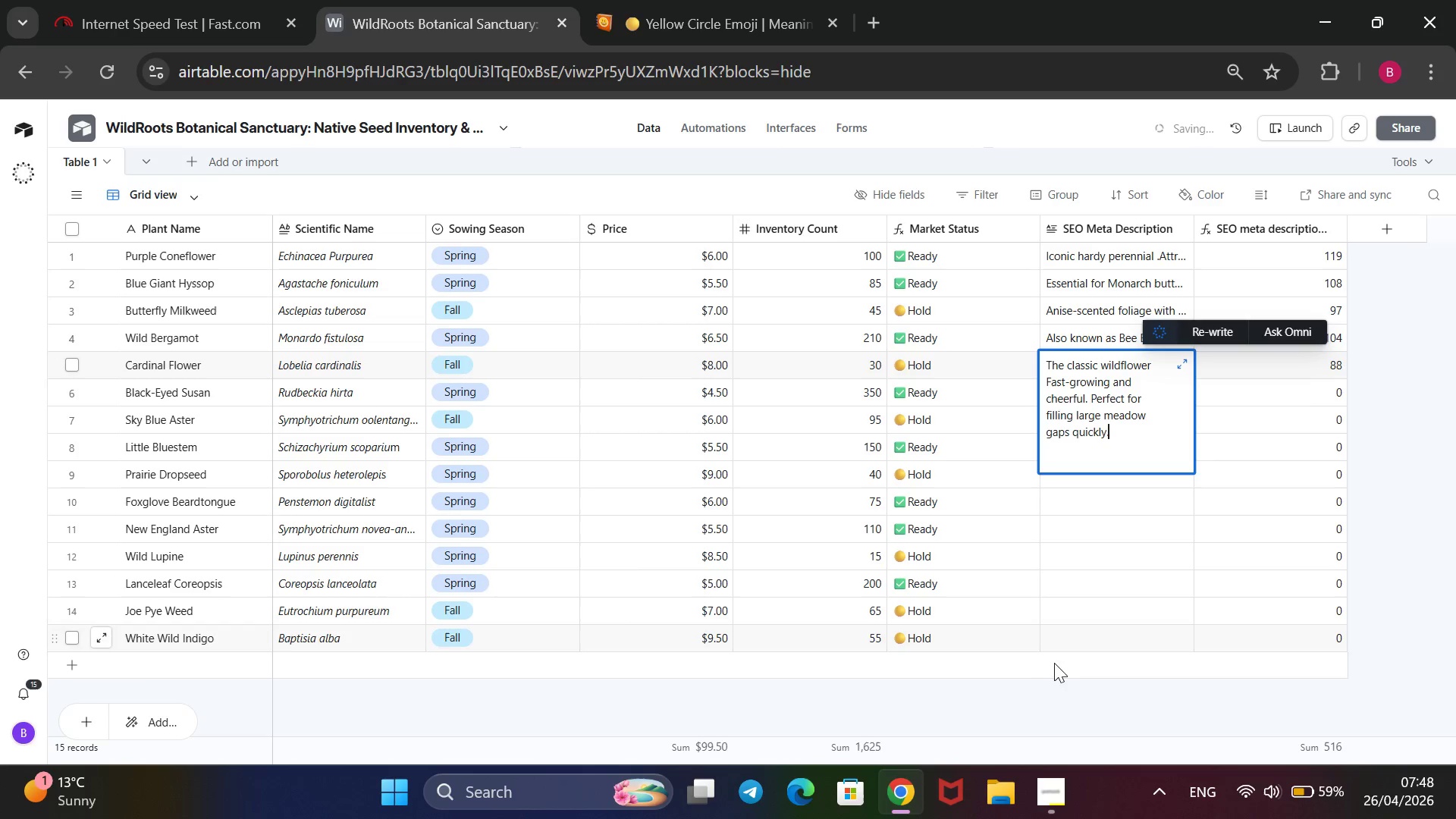 
left_click([1034, 691])
 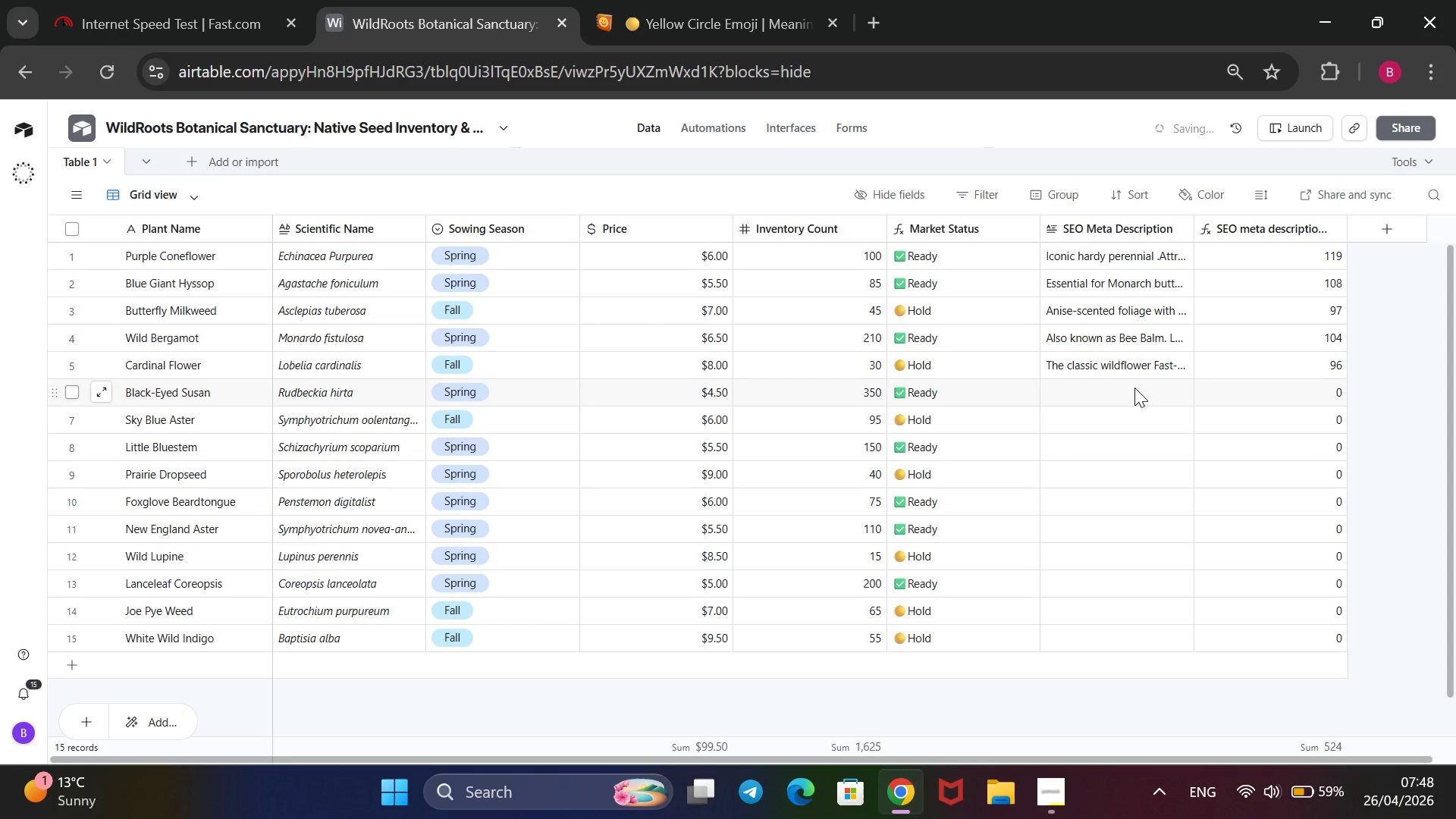 
left_click([1128, 391])
 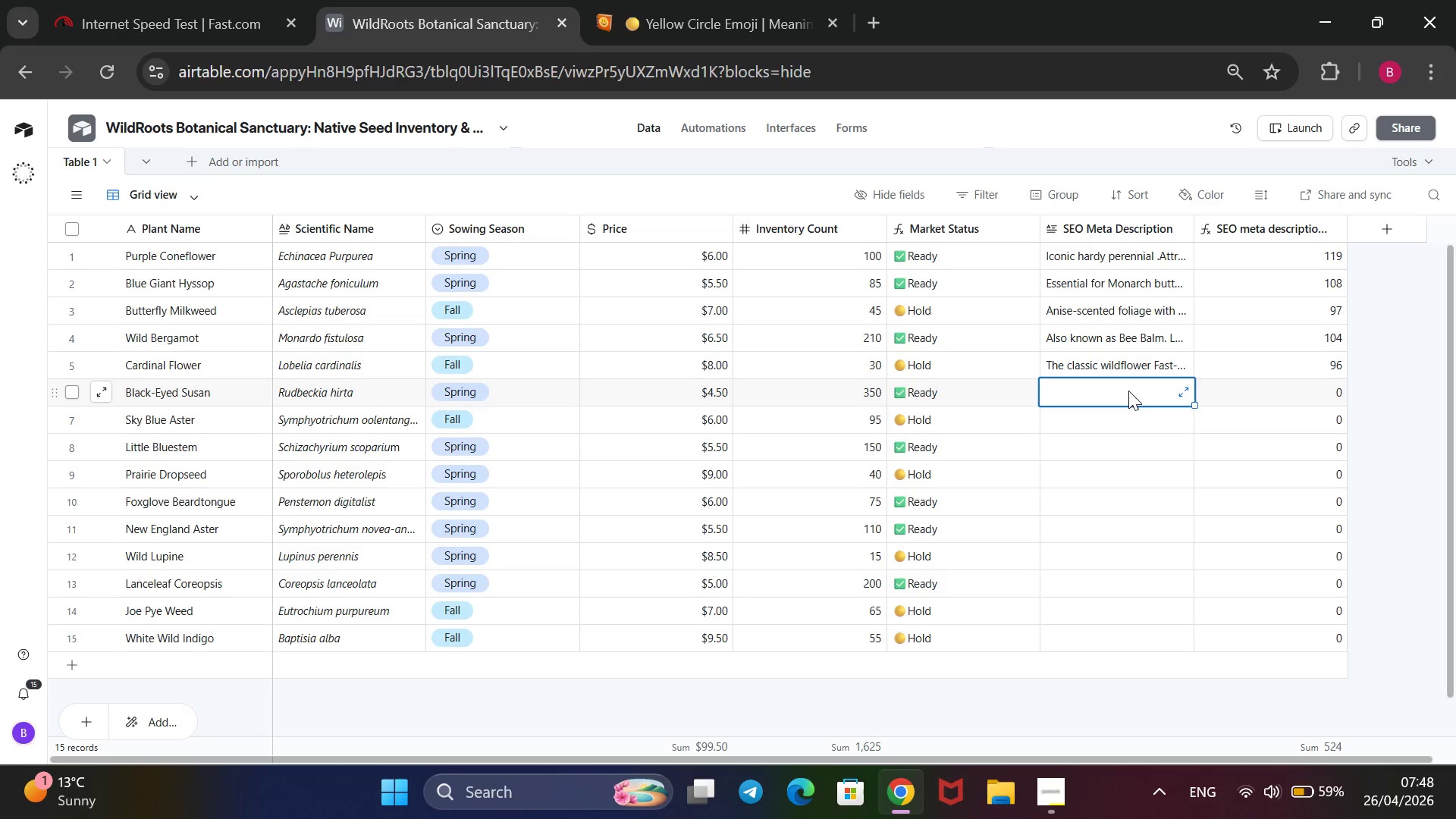 
wait(7.88)
 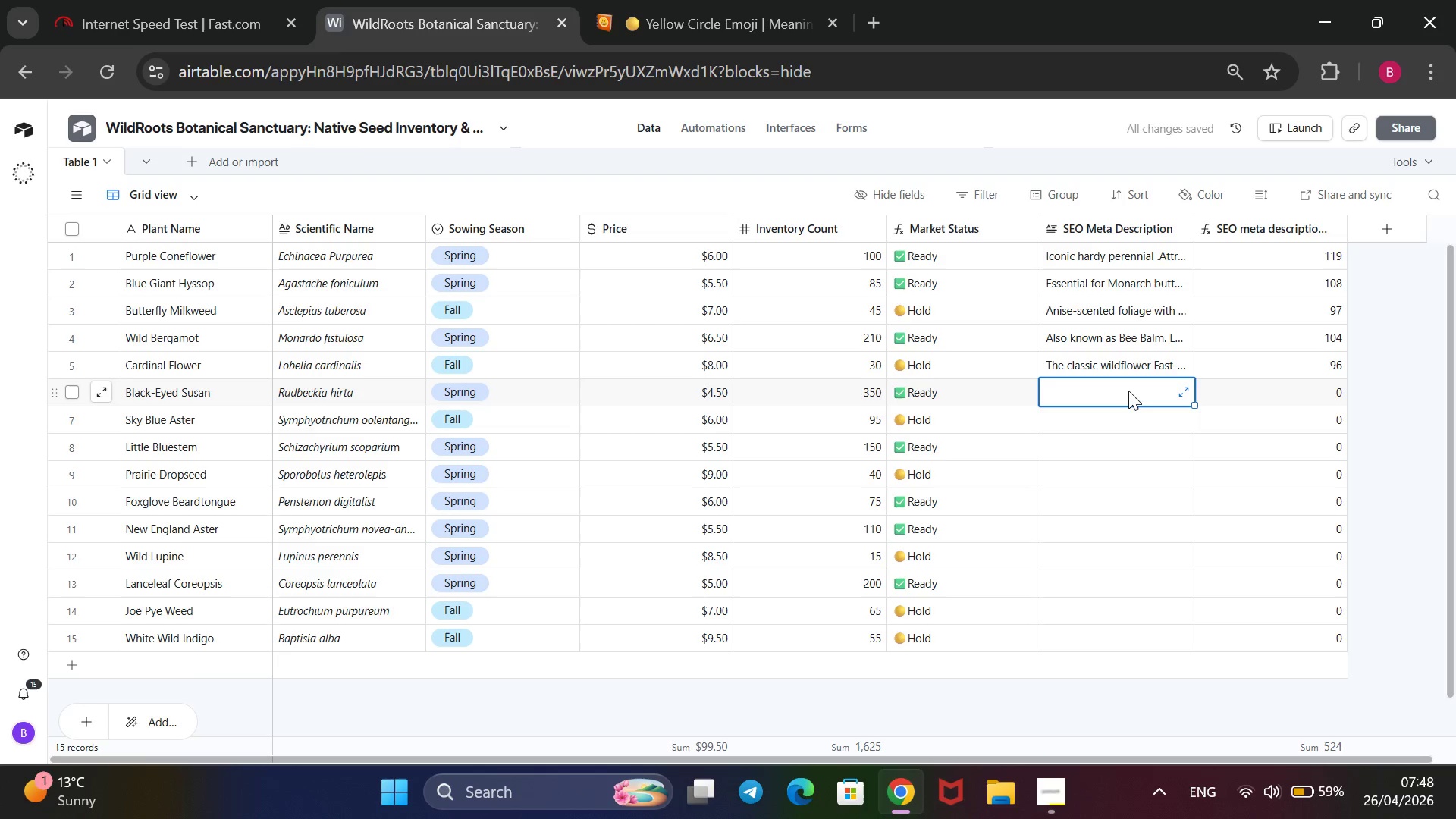 
type(Late-season stars. Pro)
 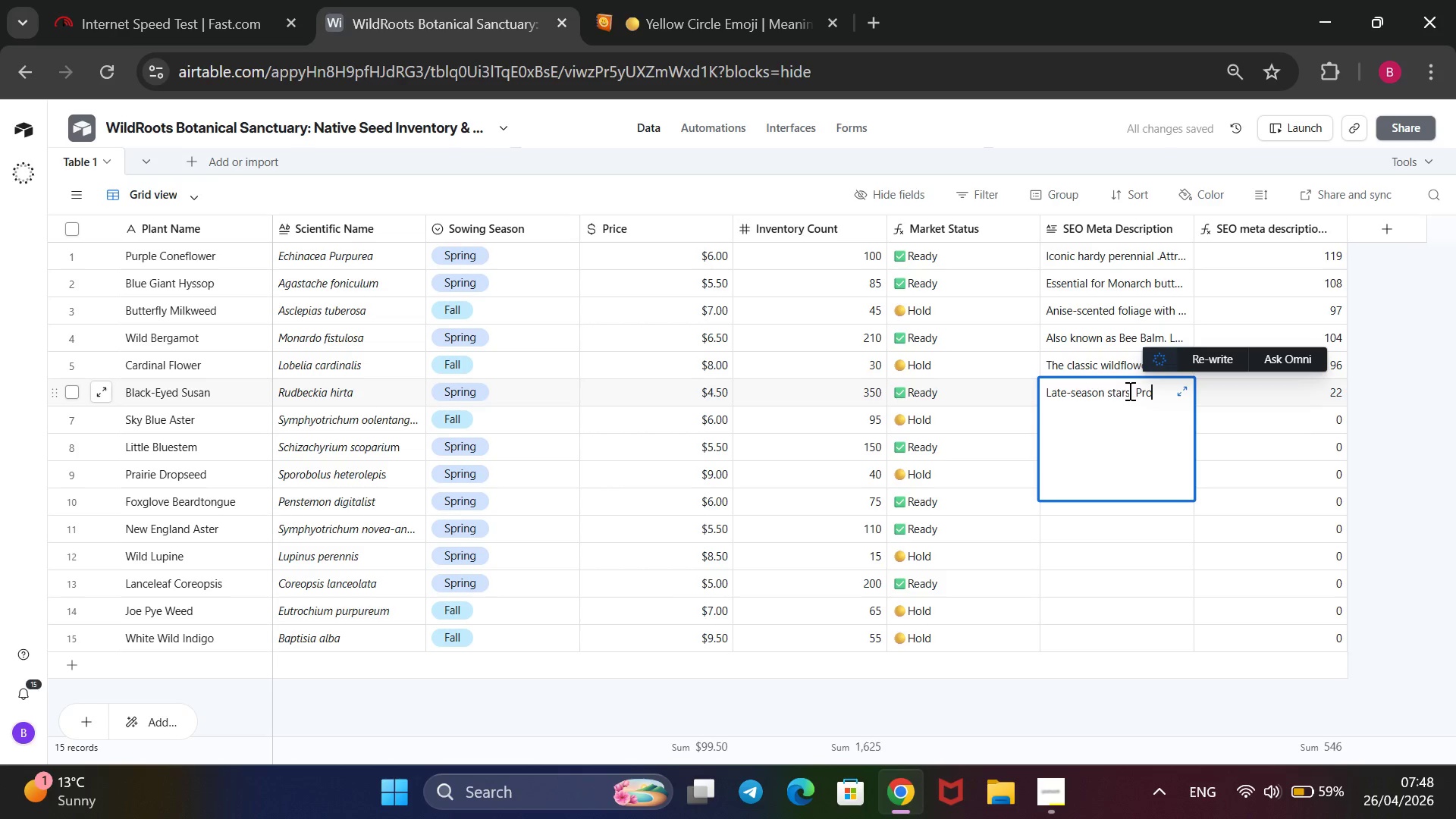 
wait(14.53)
 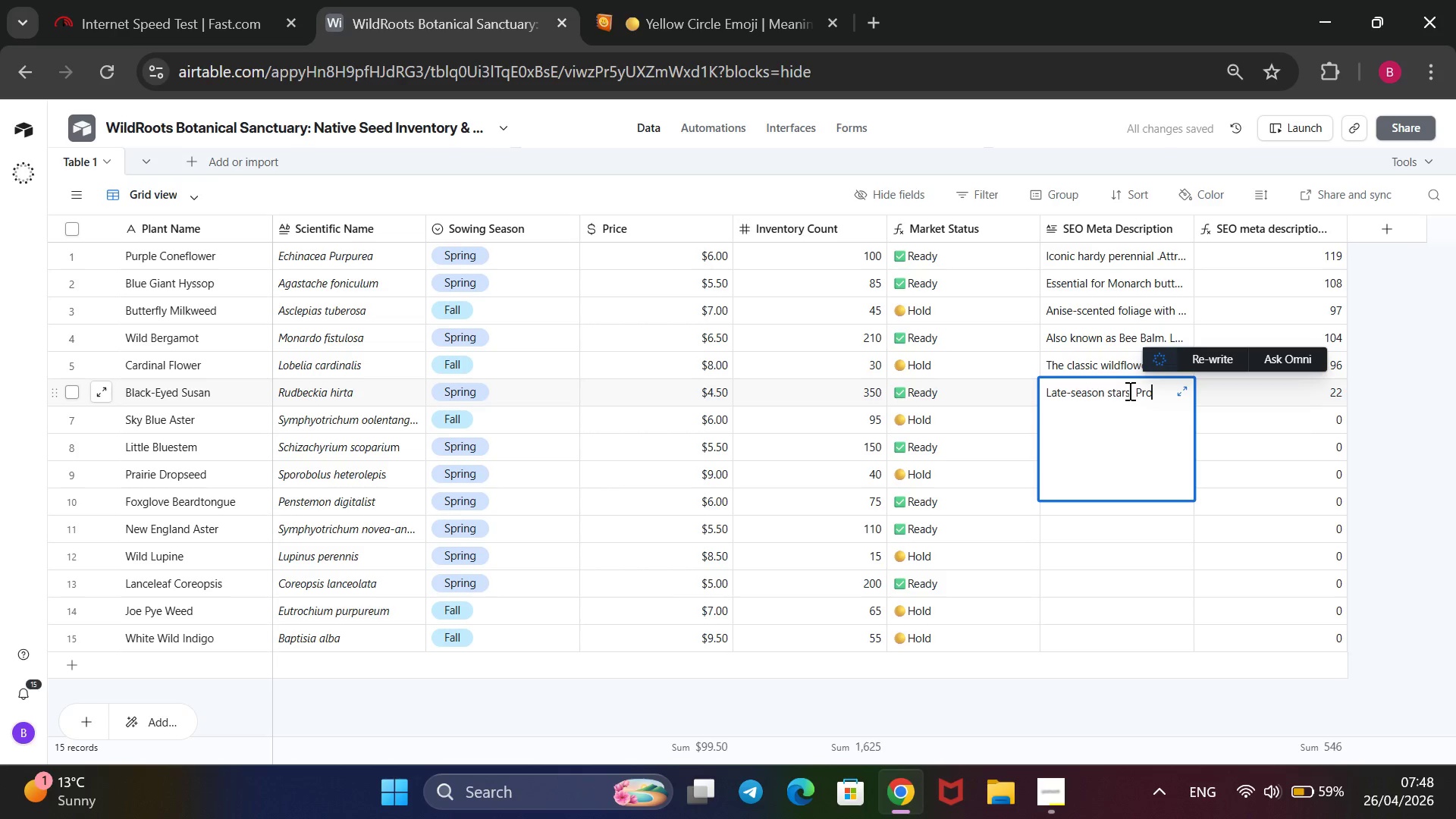 
left_click([1419, 509])
 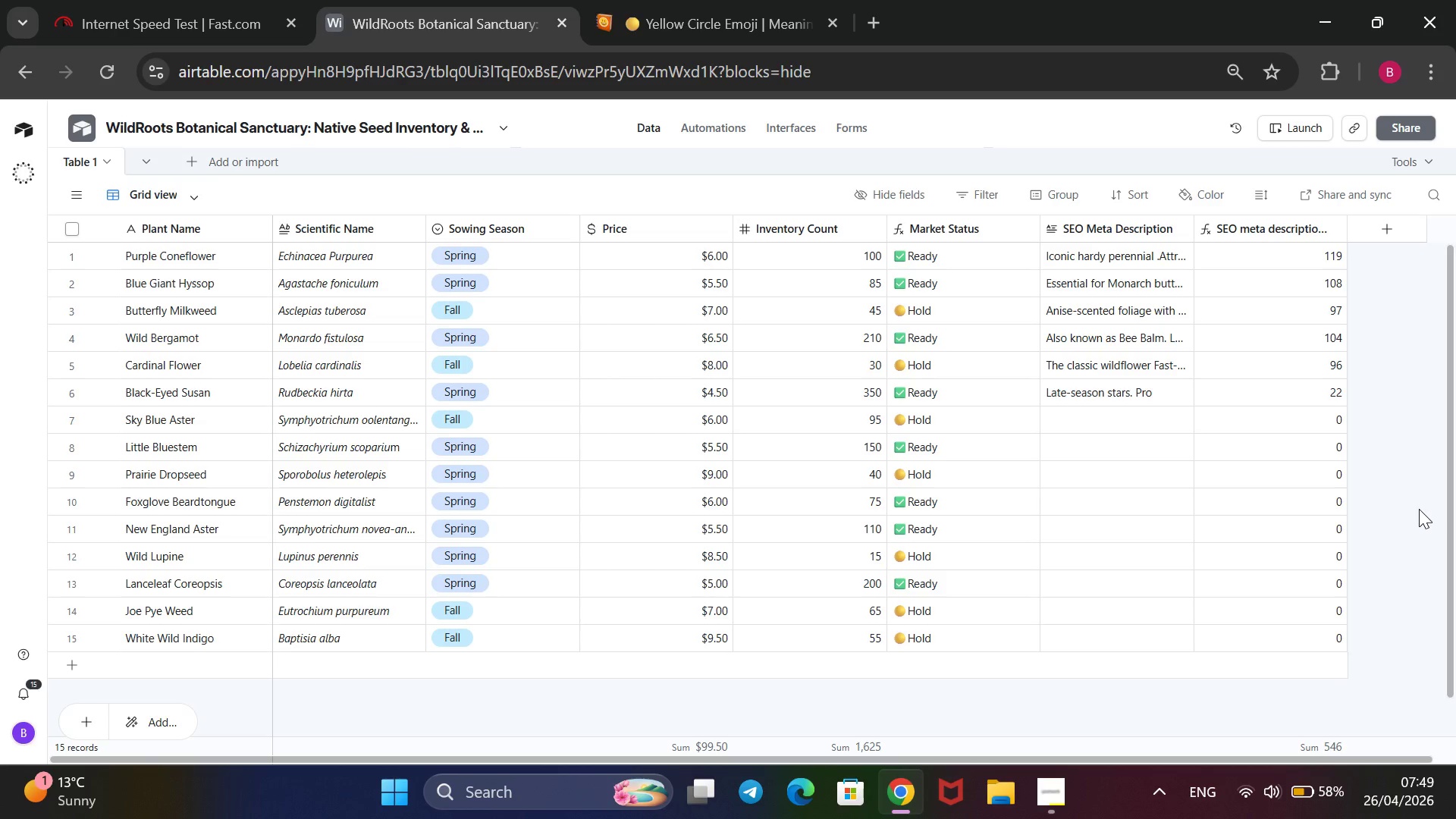 
wait(10.81)
 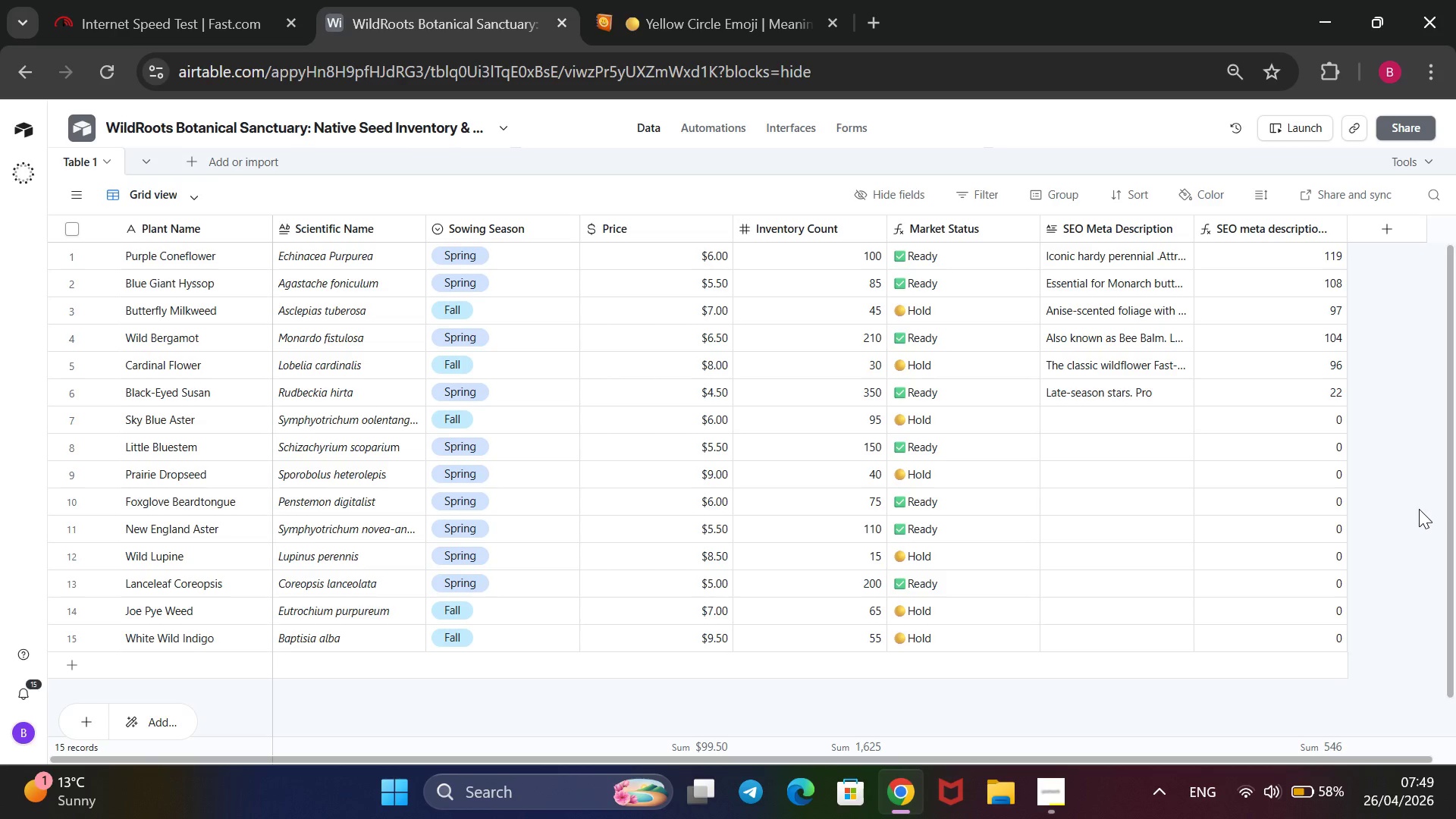 
double_click([1181, 374])
 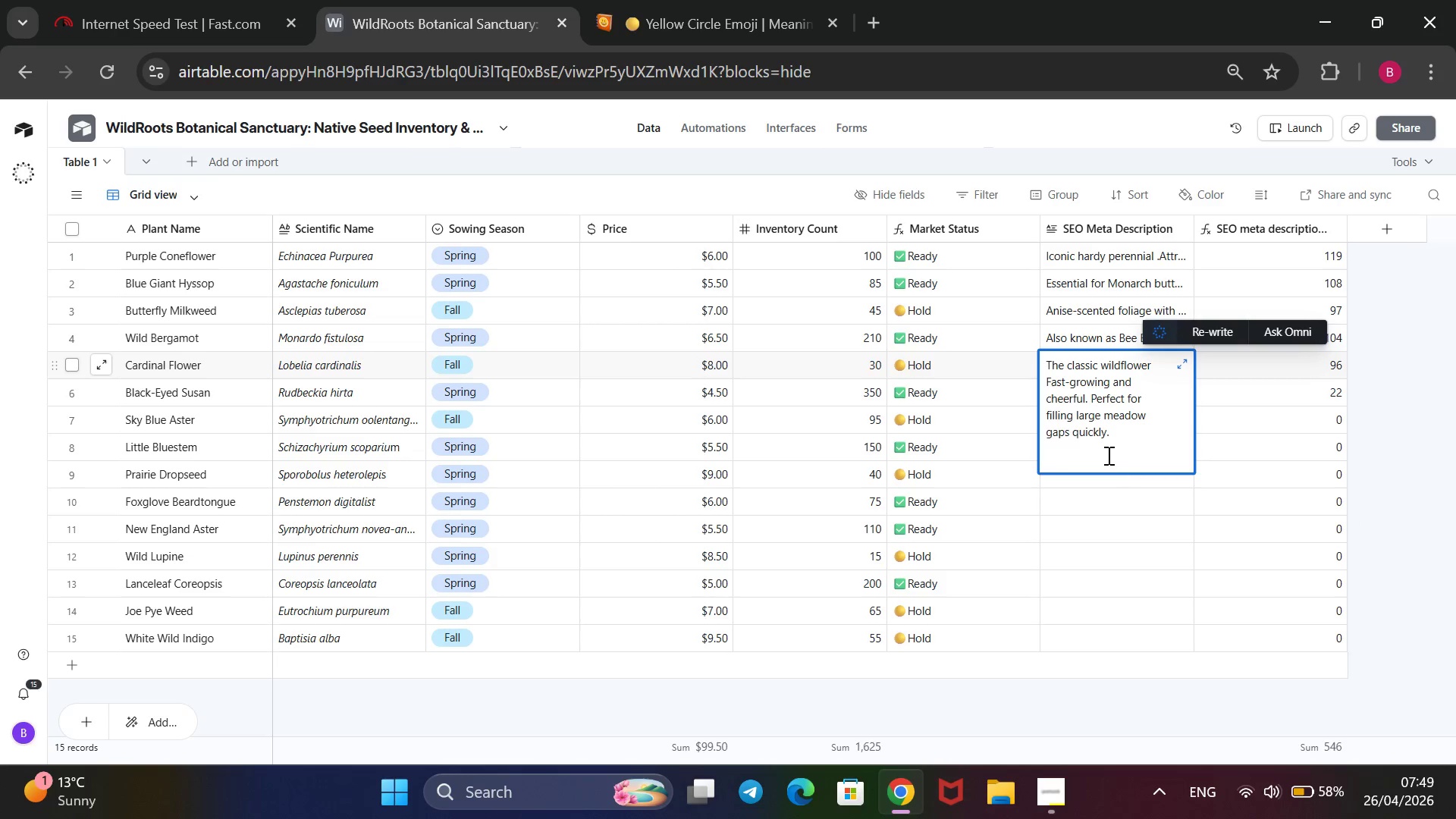 
left_click_drag(start_coordinate=[1123, 434], to_coordinate=[1043, 354])
 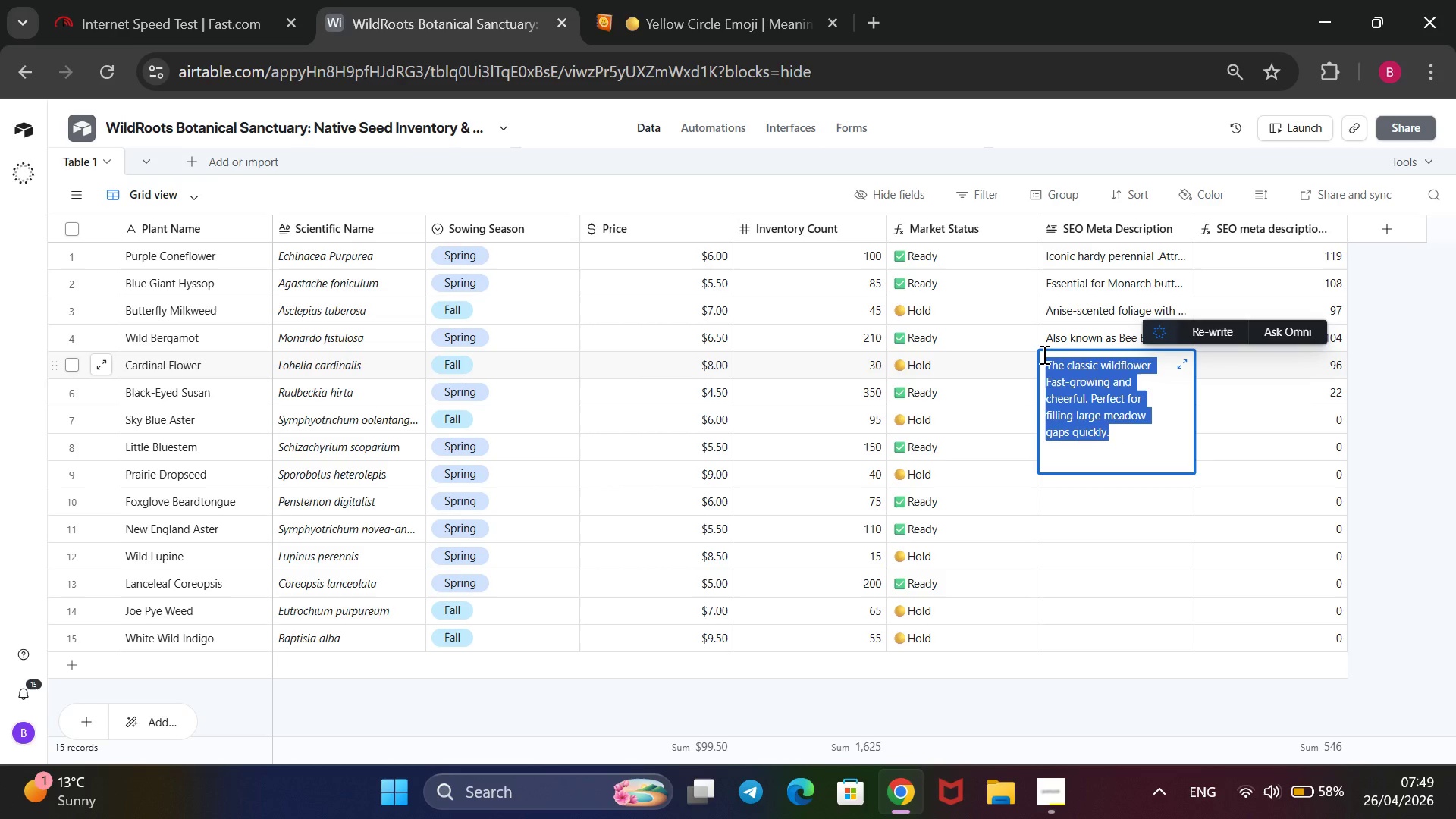 
key(Control+X)
 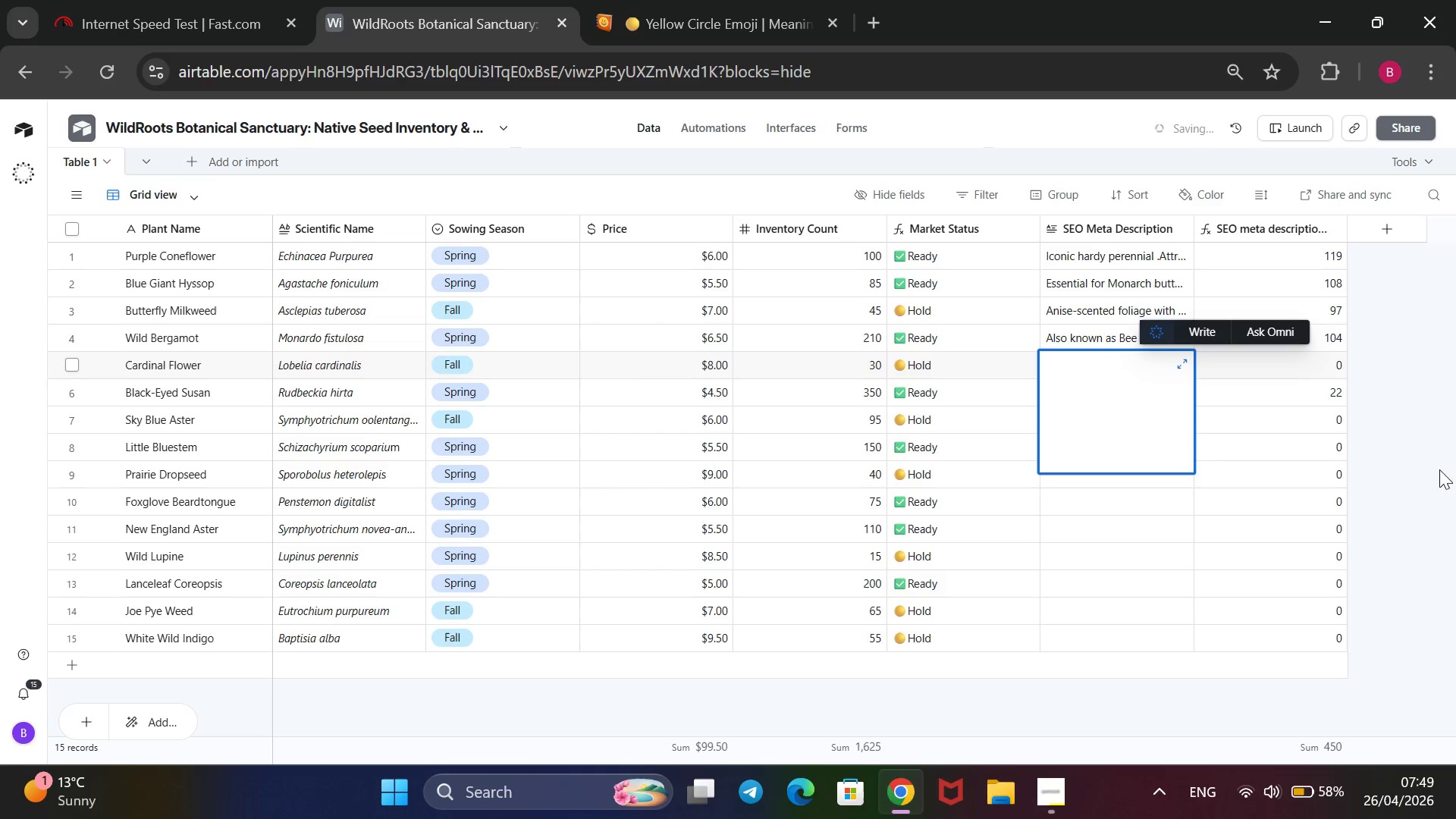 
left_click([1419, 471])
 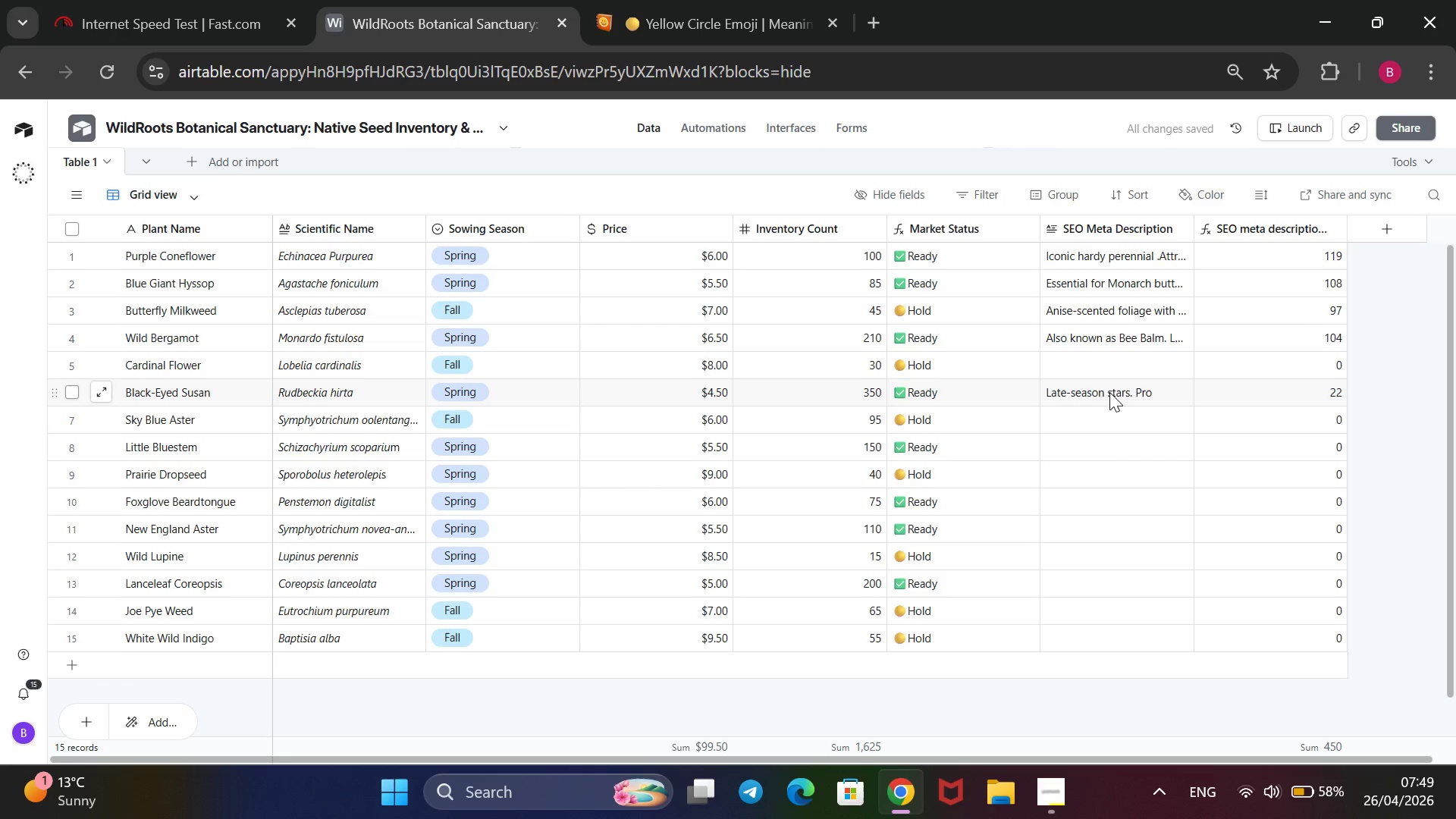 
double_click([1112, 394])
 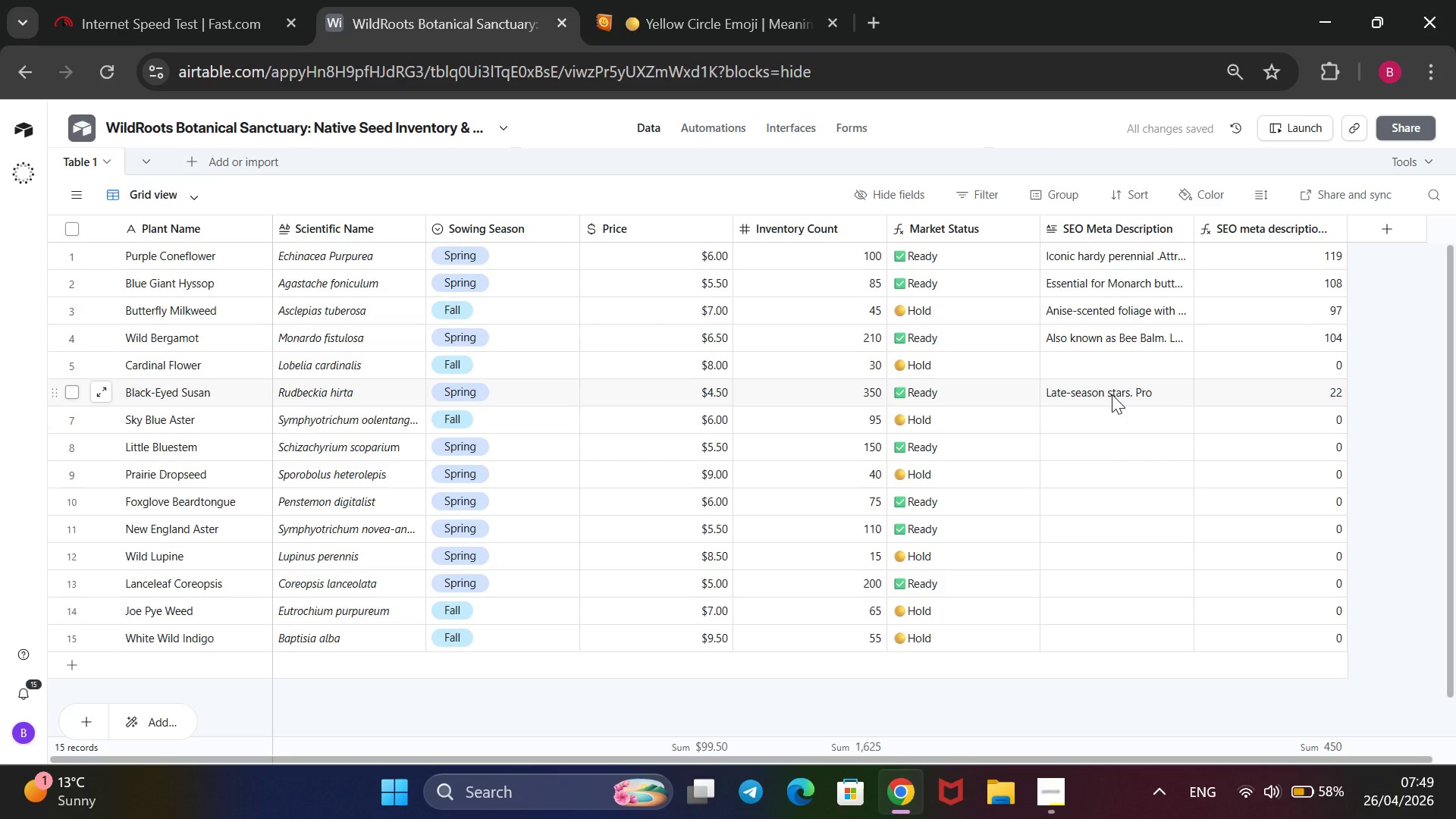 
left_click([1112, 394])
 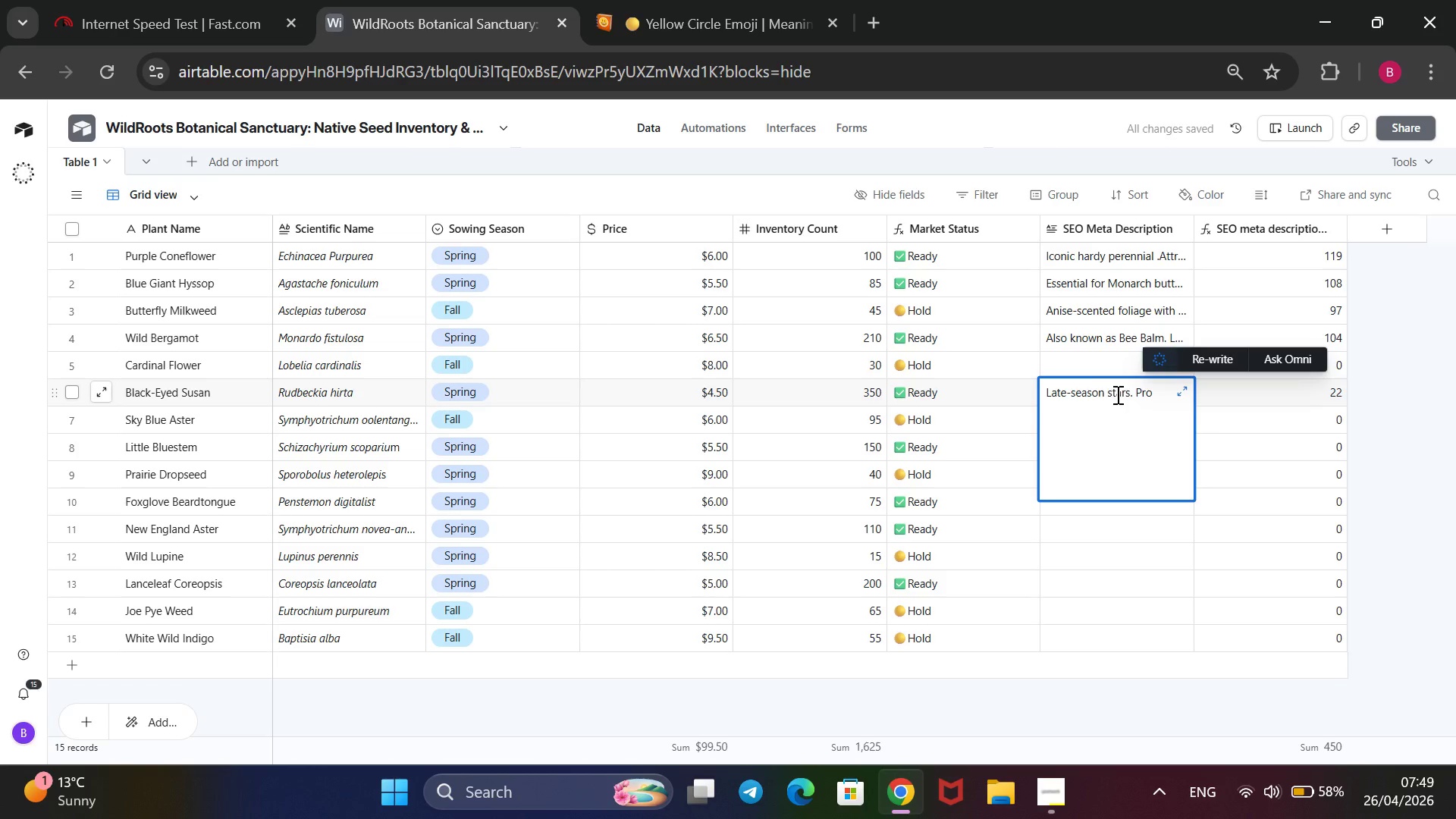 
left_click_drag(start_coordinate=[1151, 394], to_coordinate=[993, 408])
 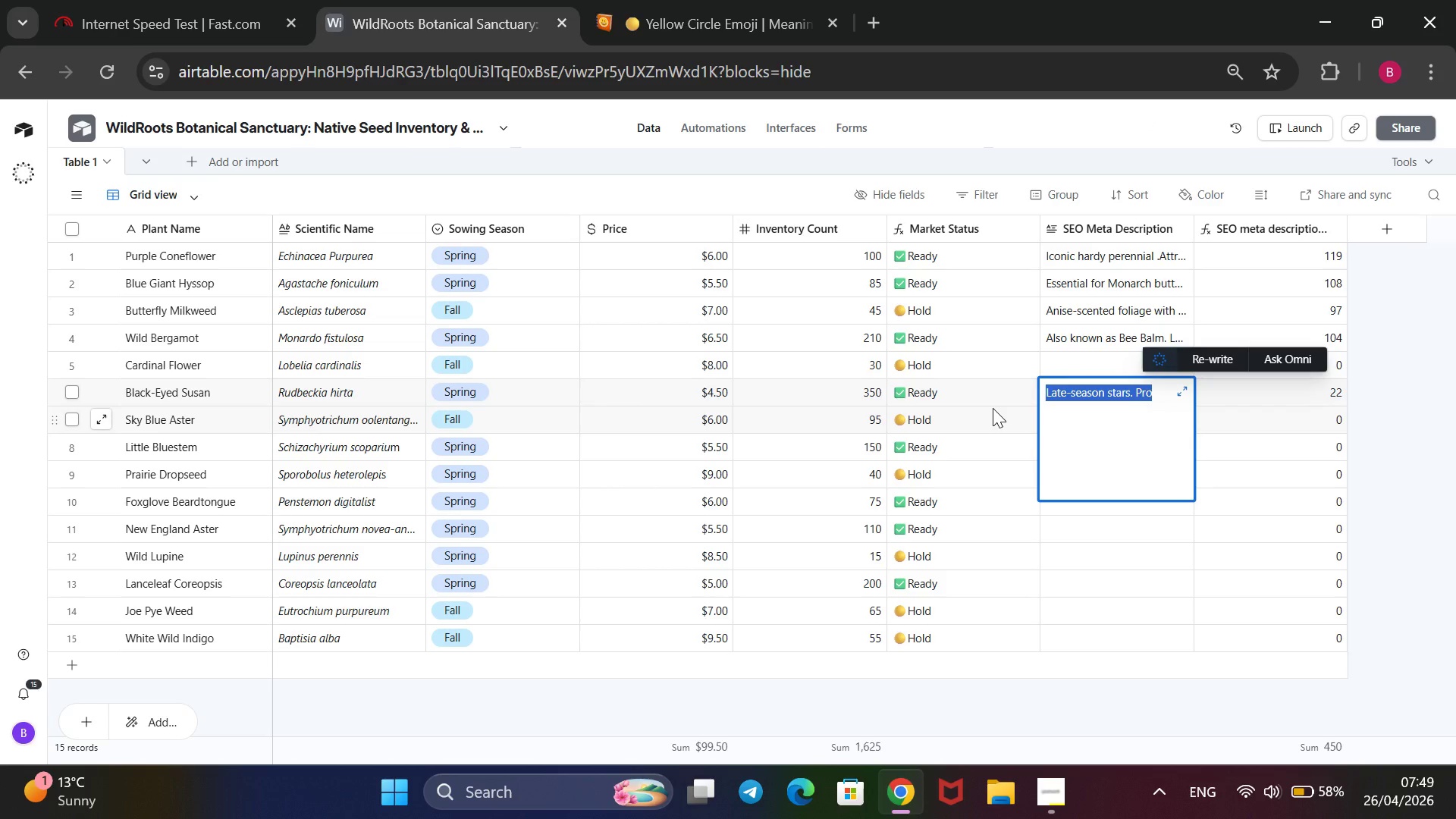 
key(Backspace)
 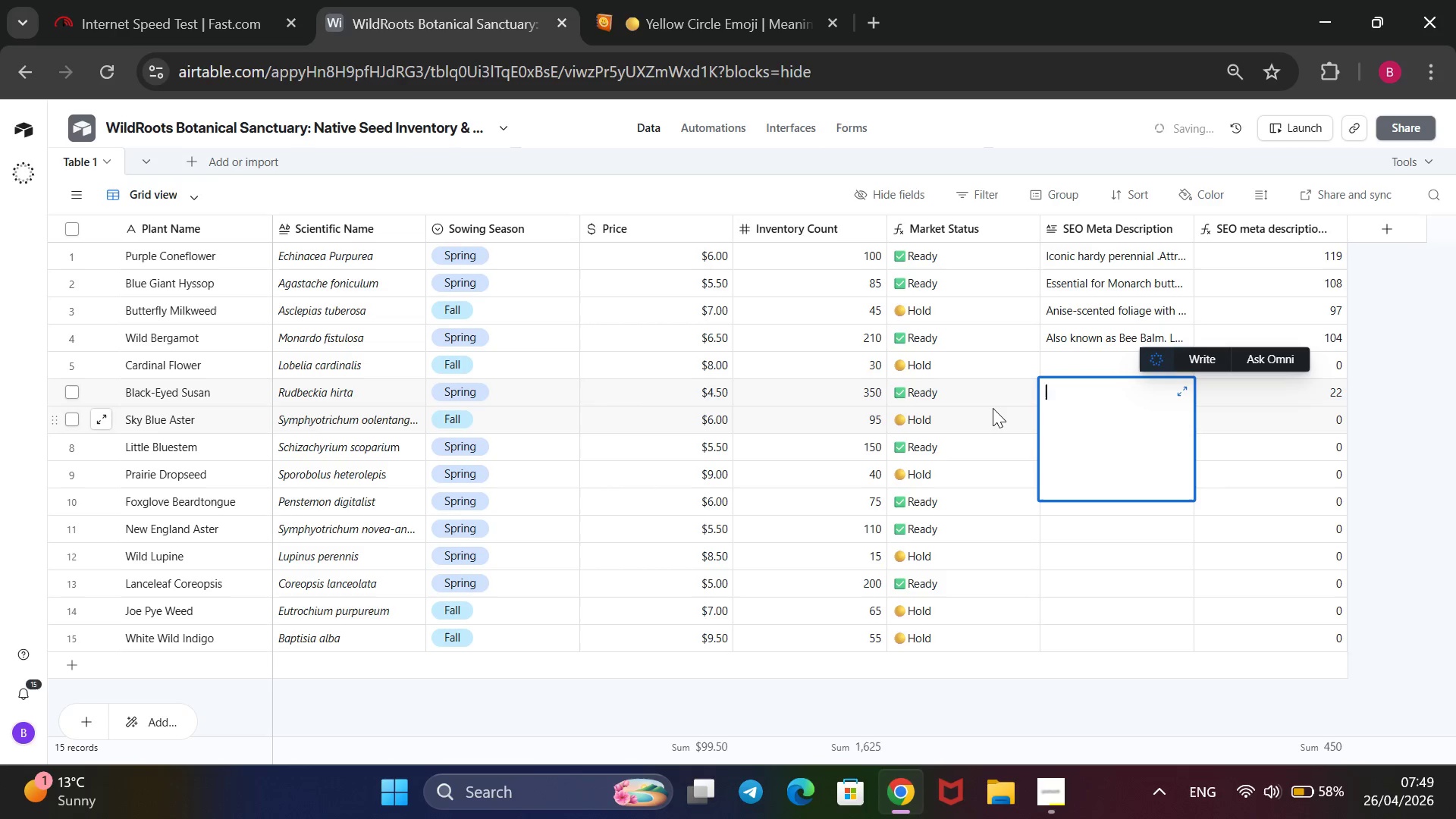 
key(Control+V)
 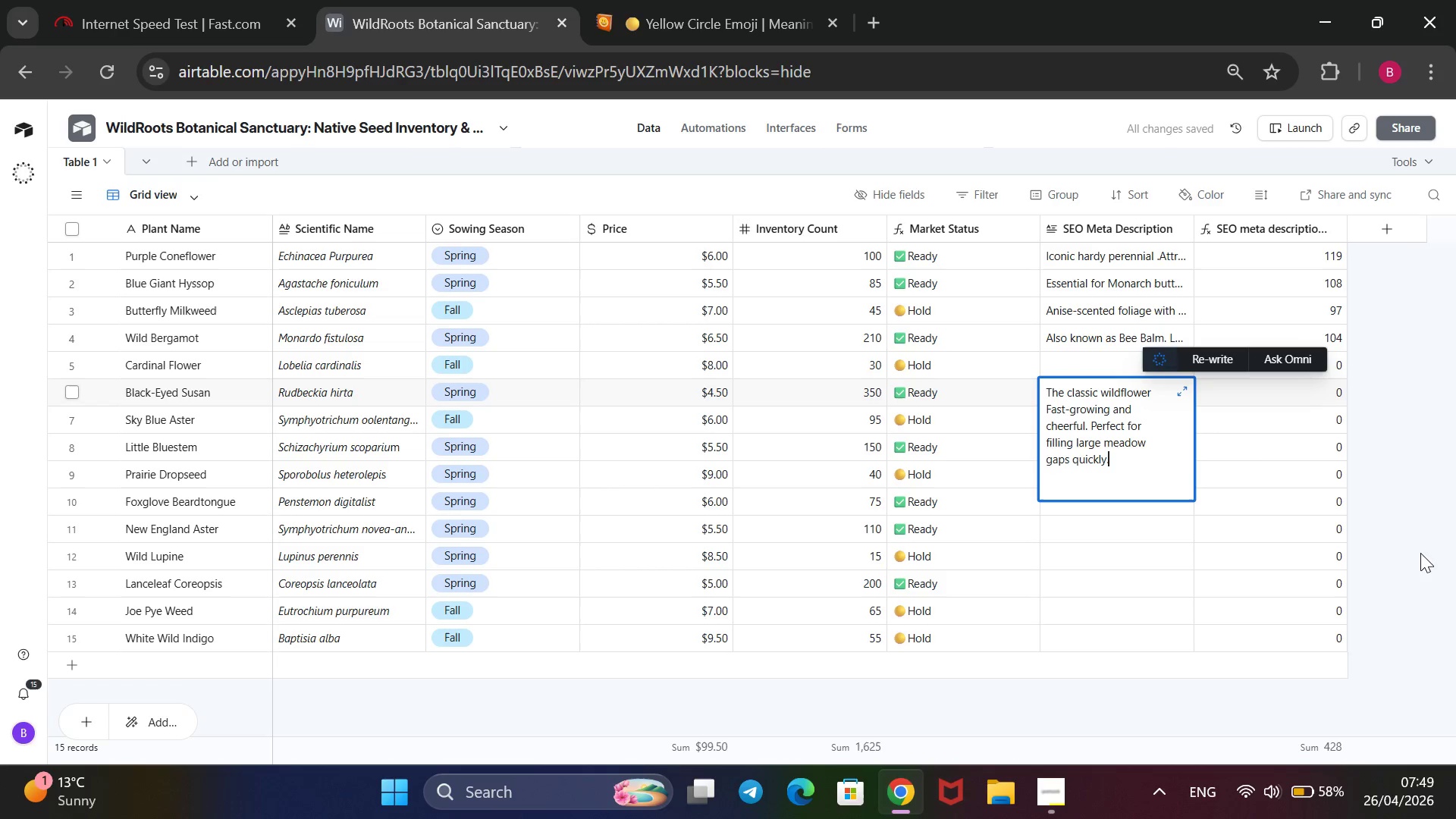 
left_click([1417, 553])
 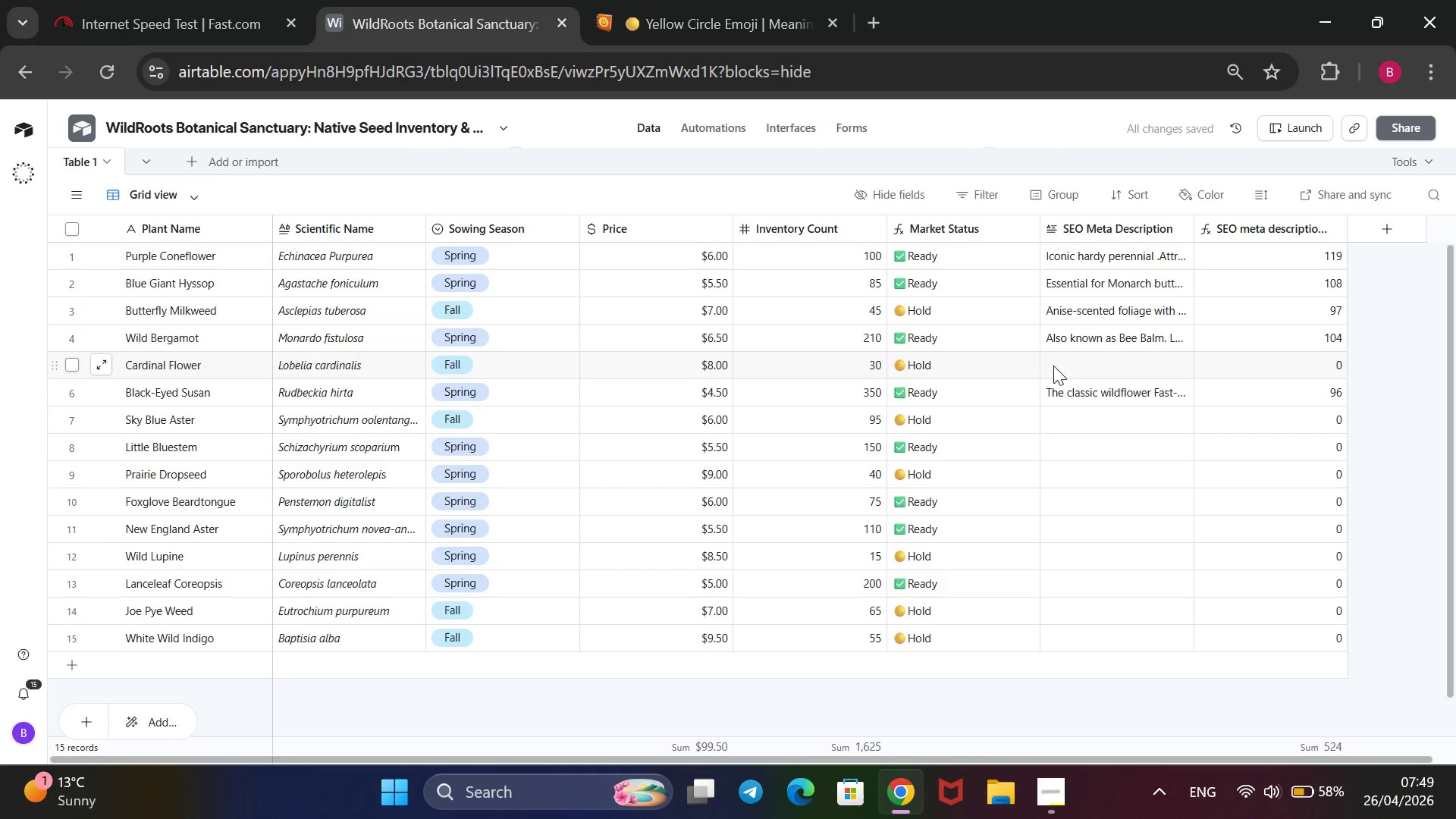 
left_click([1054, 366])
 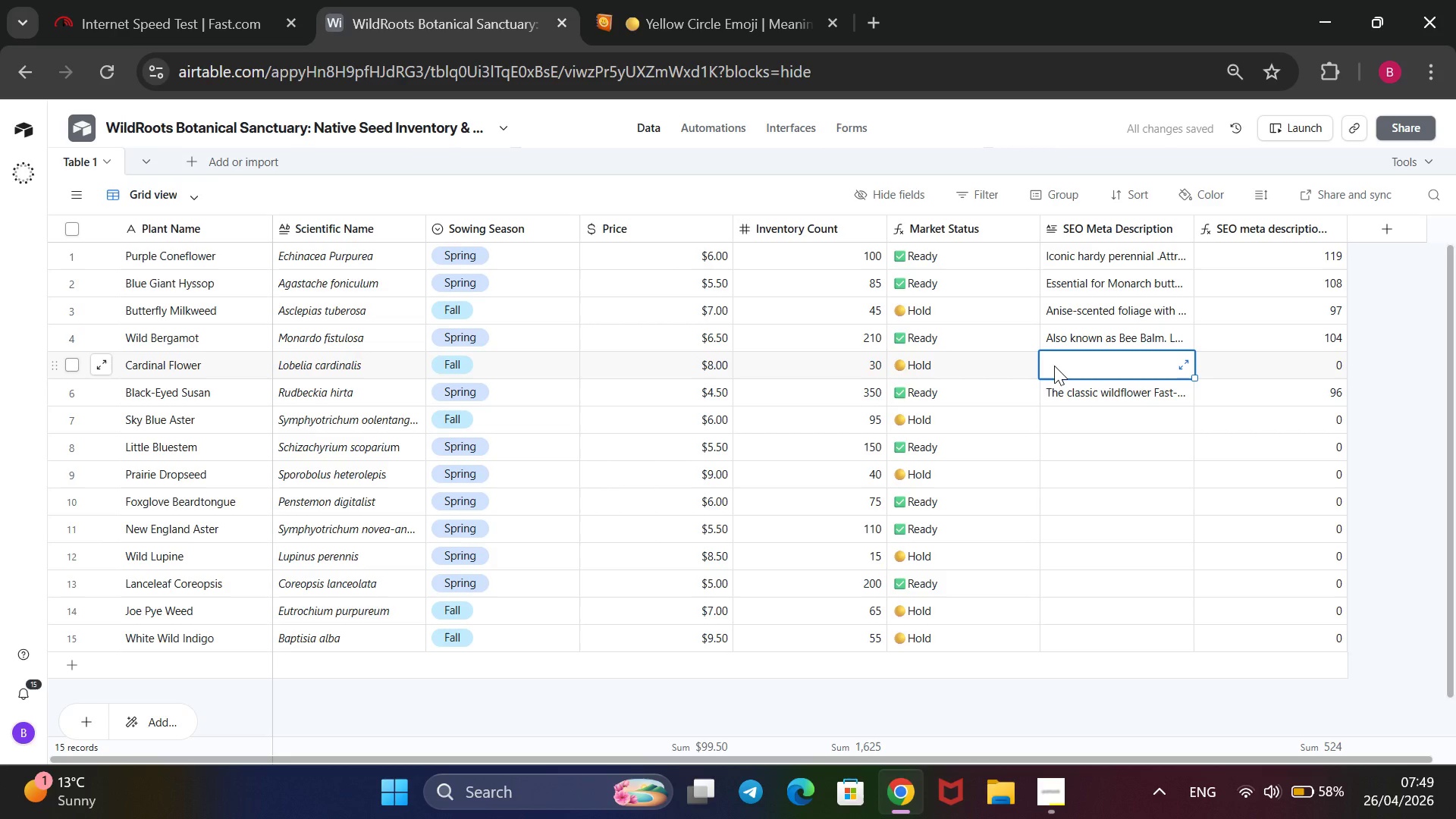 
type(Intense red blooms for wer )
key(Backspace)
key(Backspace)
type(r )
key(Backspace)
key(Backspace)
type(t o)
key(Backspace)
type(soils. The ultimate nectar source for hummingbit)
key(Backspace)
type(rs)
key(Backspace)
type(ds. Prefer partial shade.)
 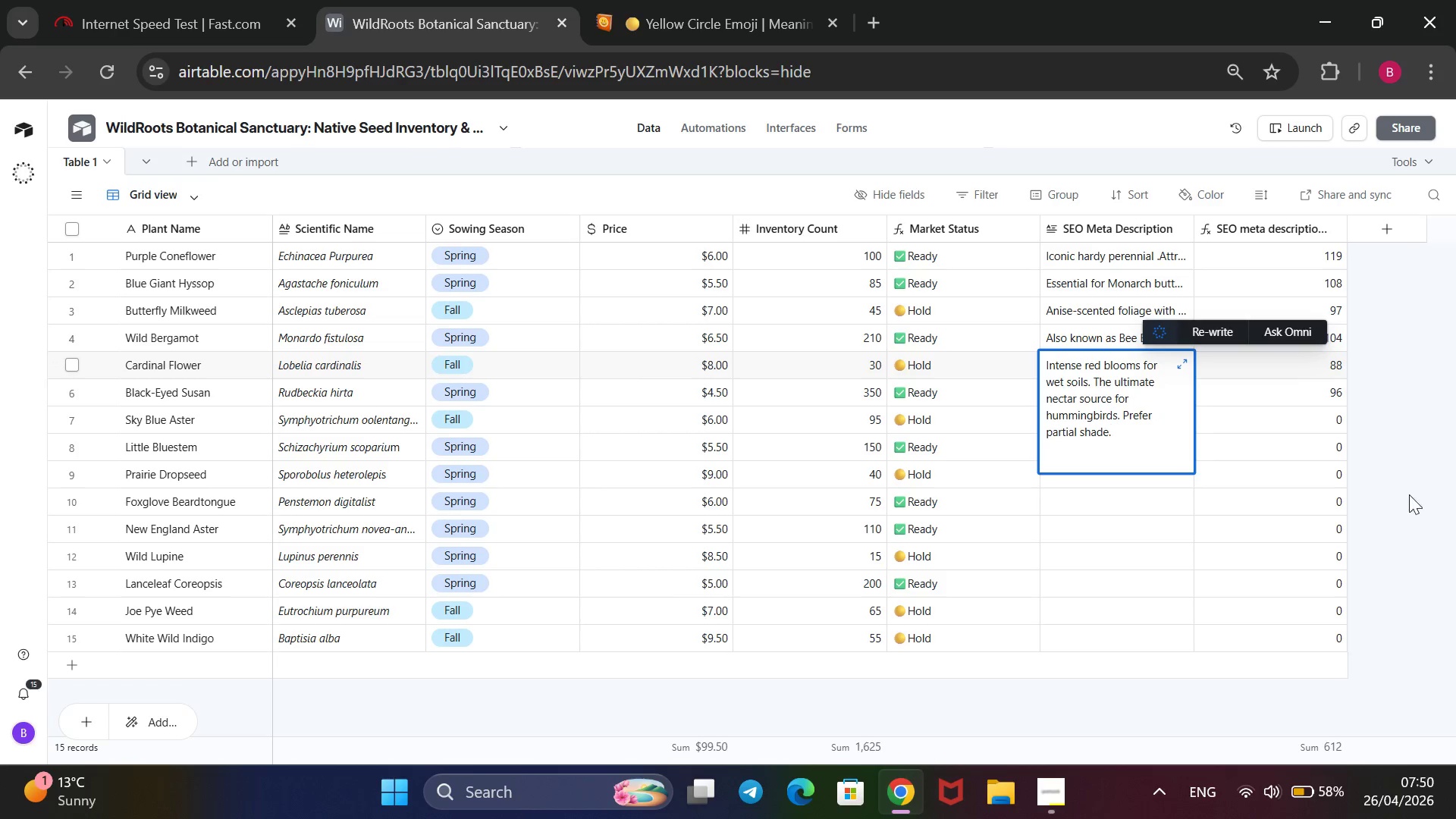 
left_click([1436, 493])
 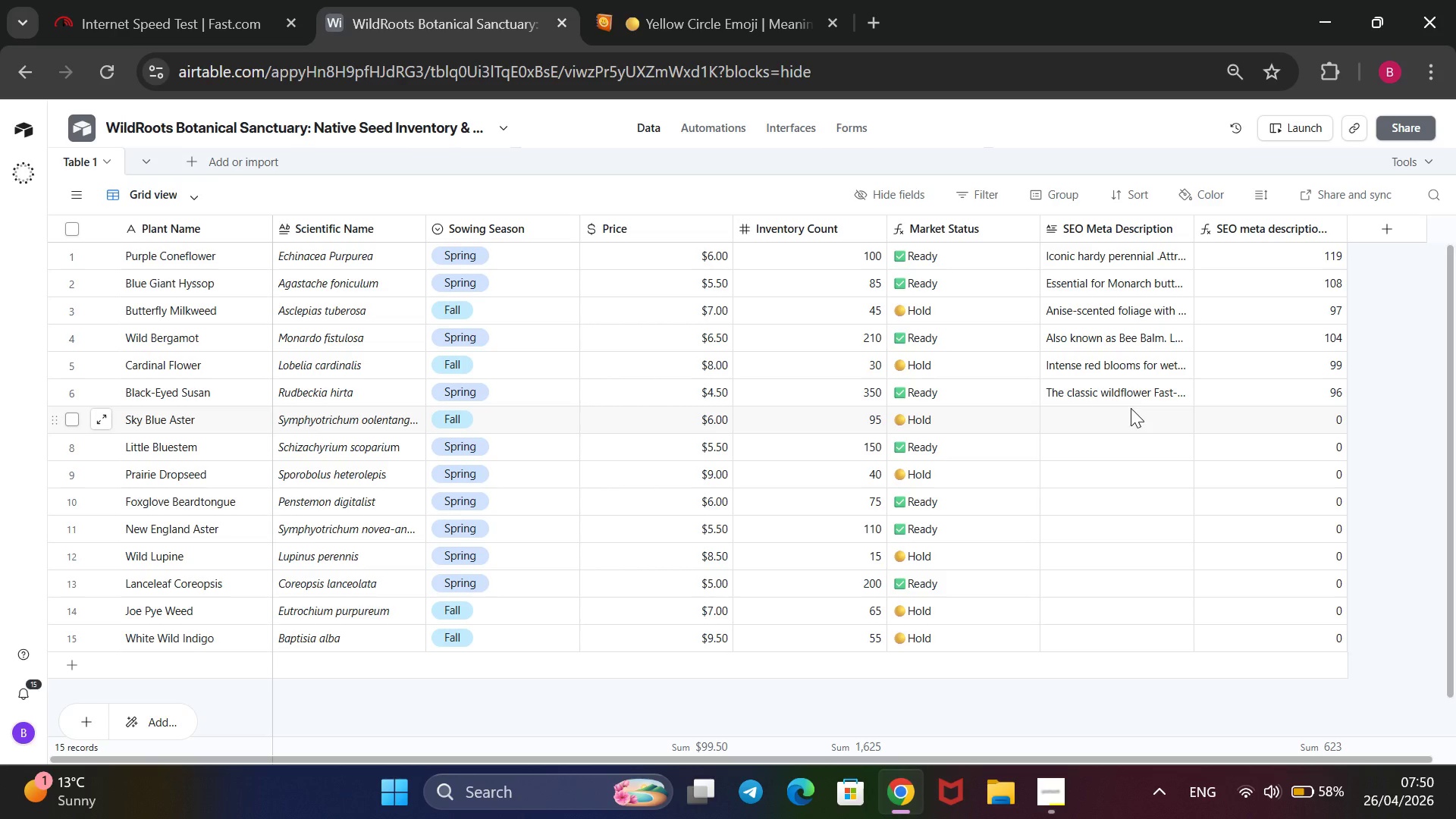 
left_click([1131, 408])
 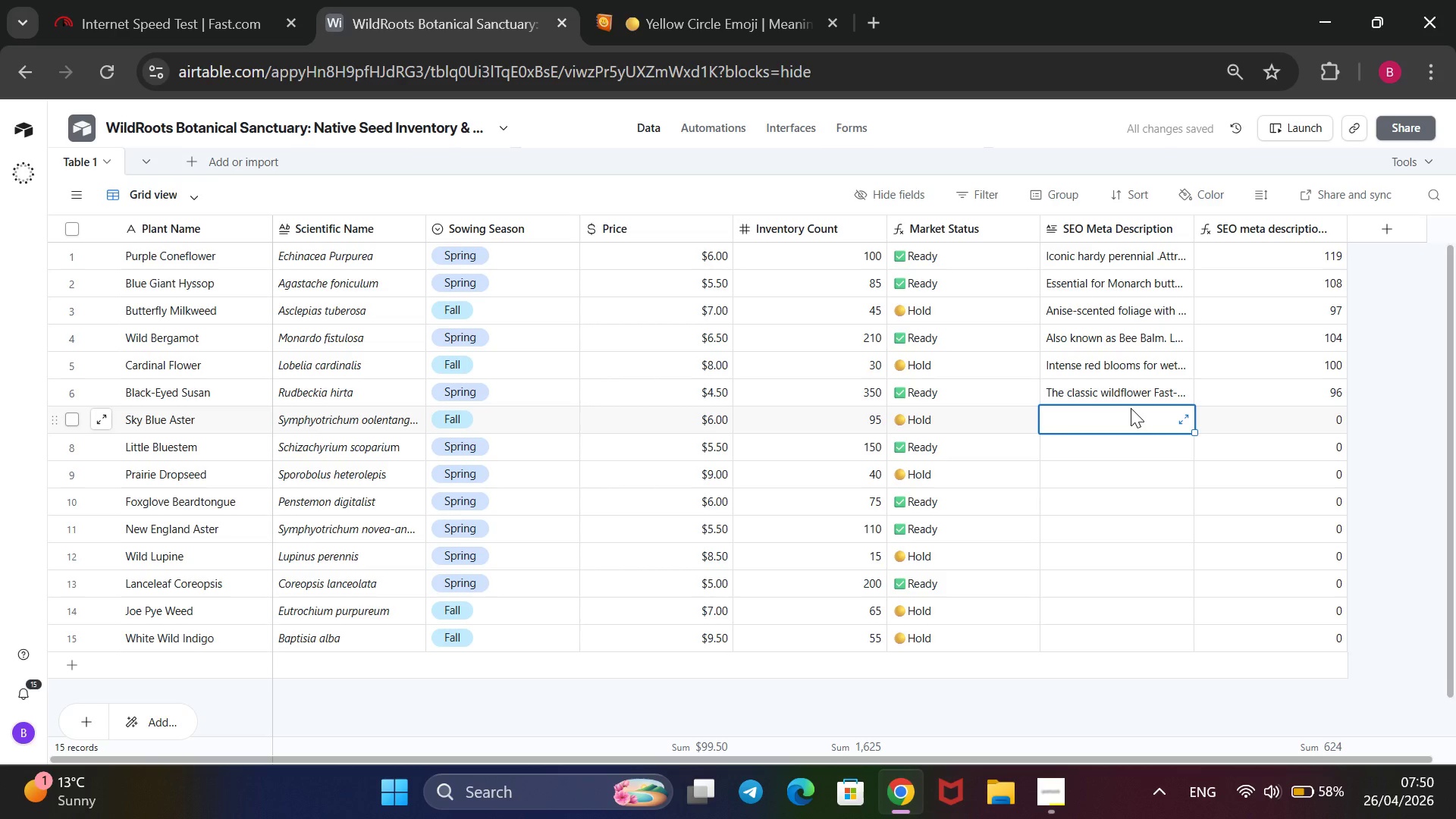 
wait(10.44)
 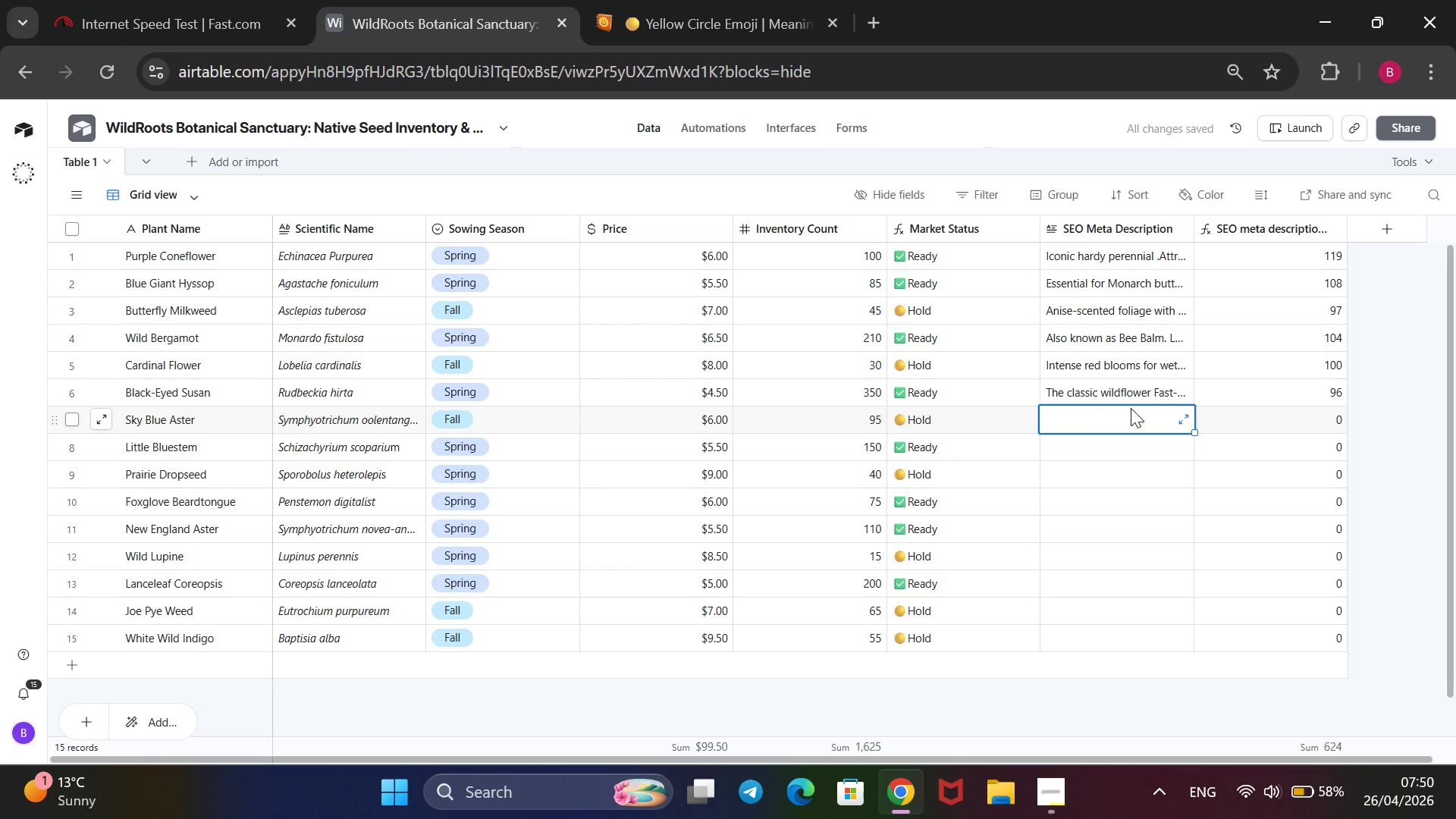 
type(Late-season stars. Provides critical nectar for migrating monarch in the autumn months.)
 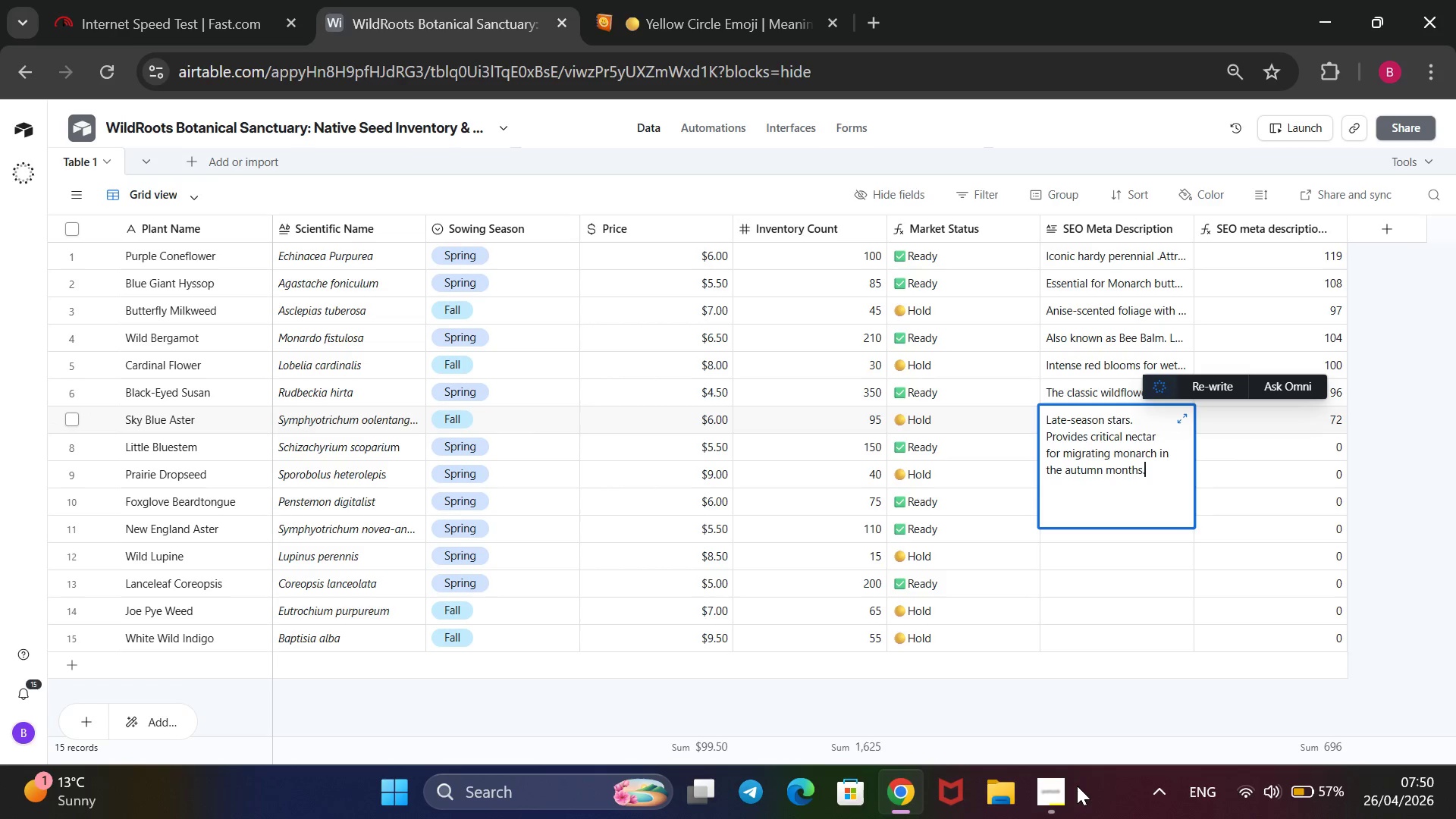 
left_click([1046, 797])
 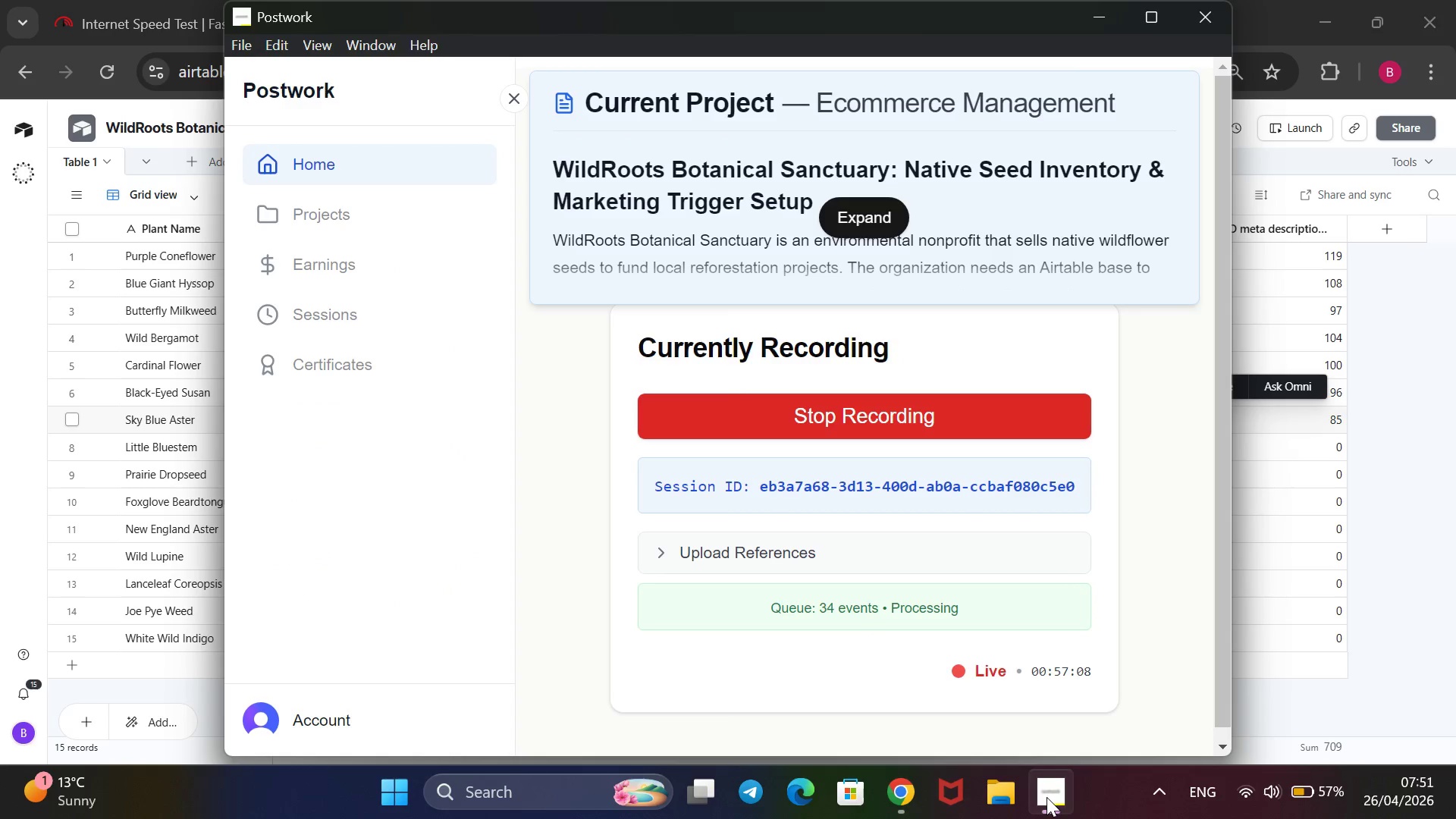 
left_click([1046, 797])
 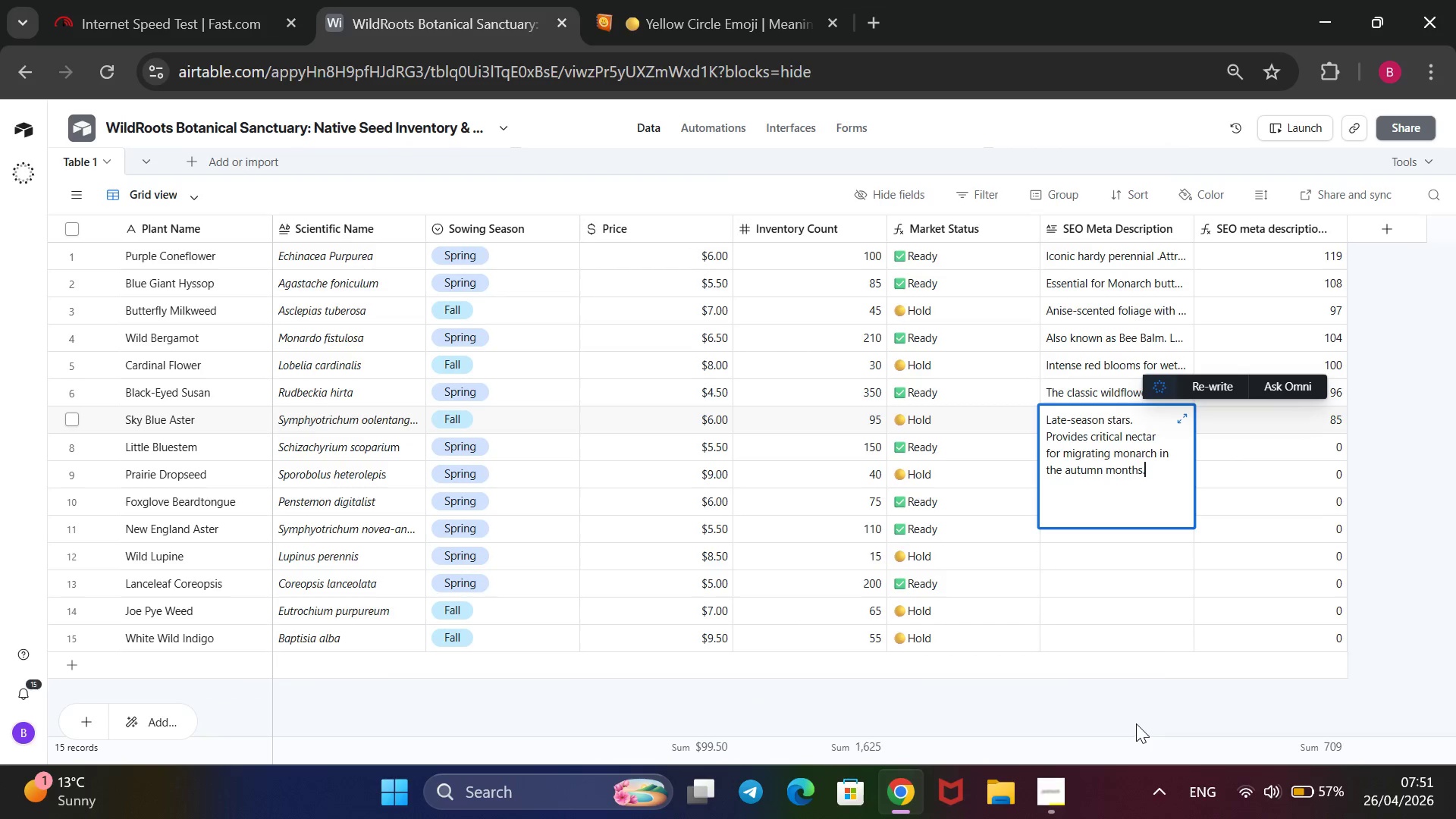 
left_click([1136, 723])
 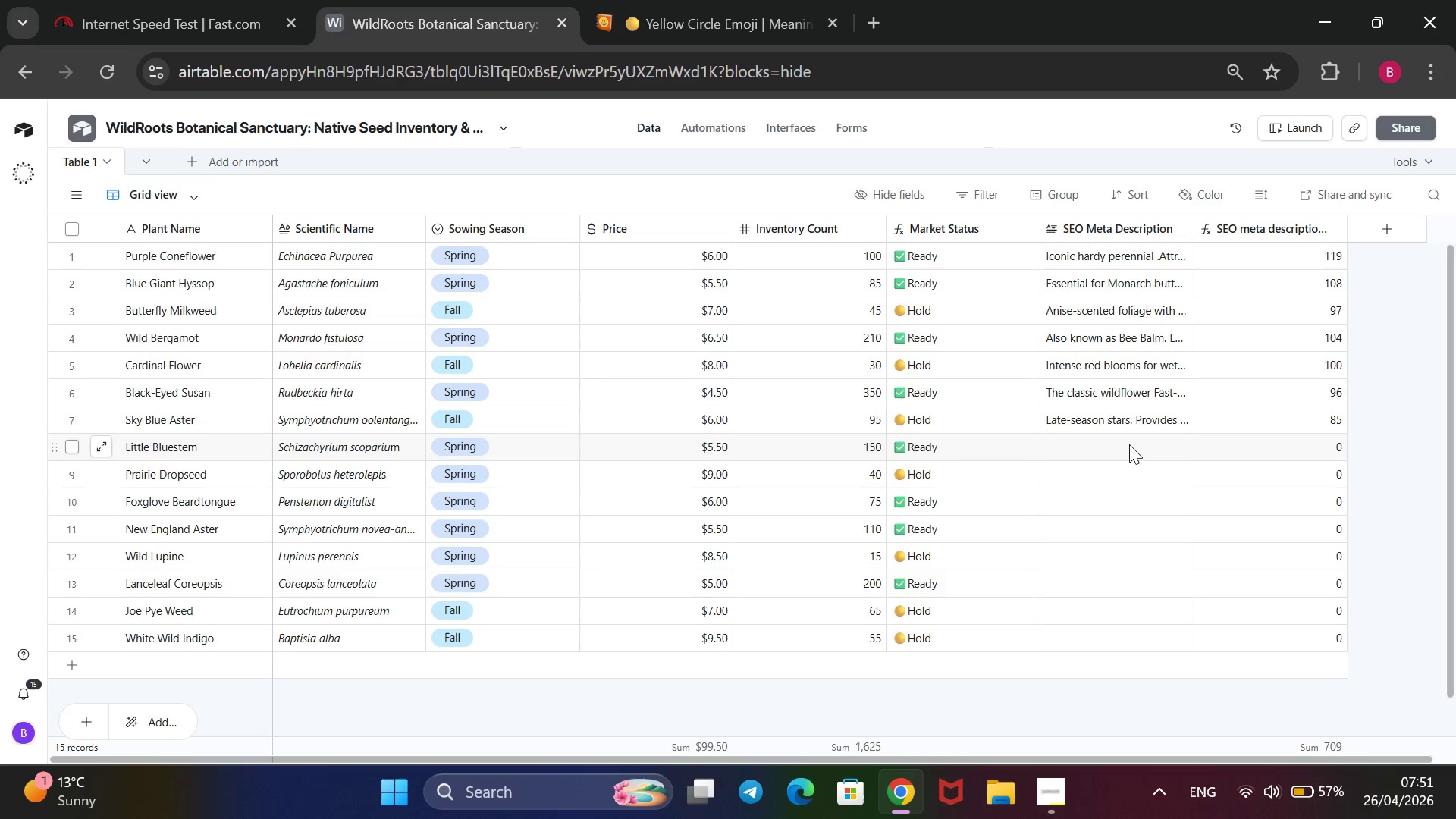 
left_click([1128, 444])
 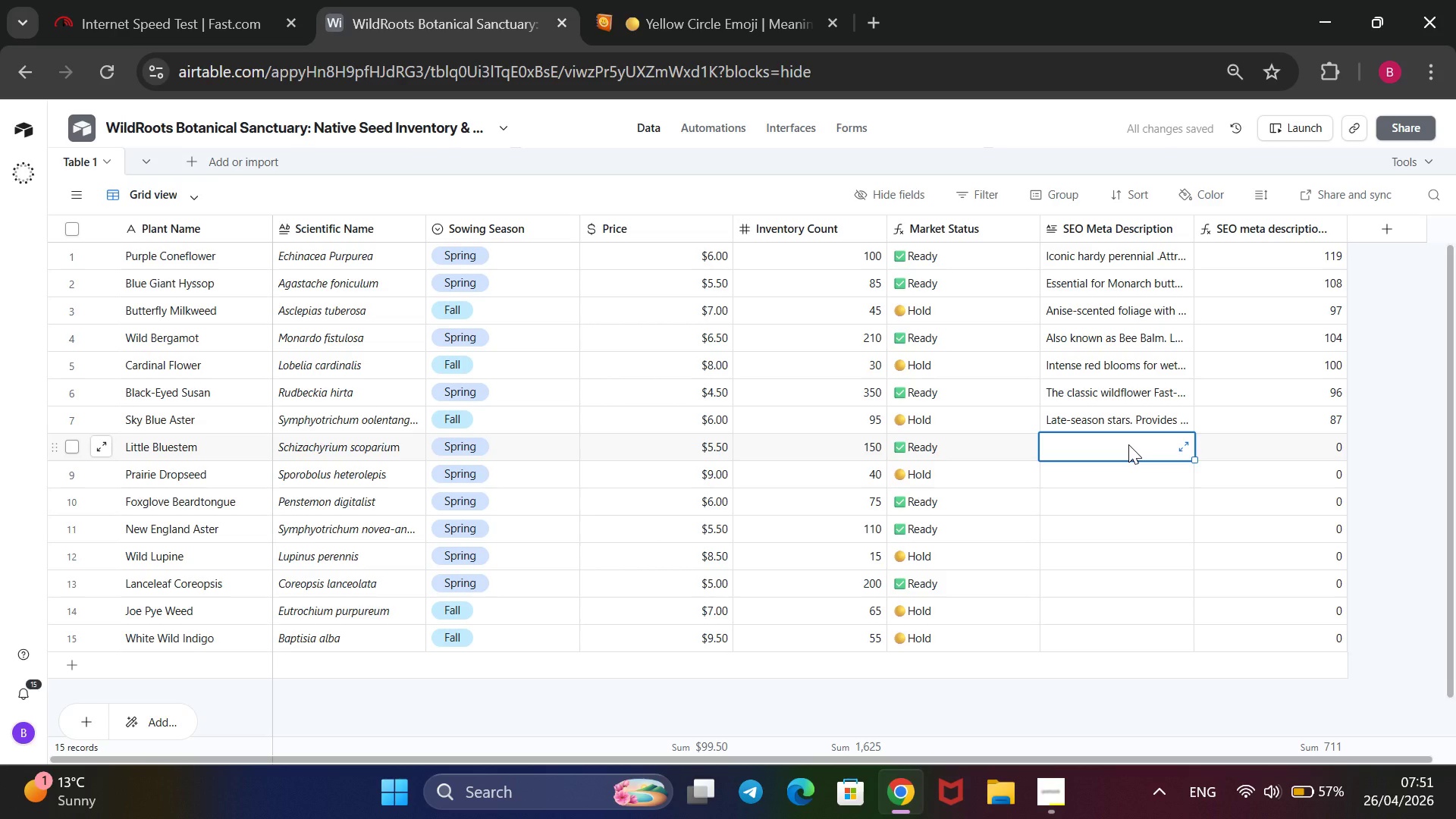 
wait(5.47)
 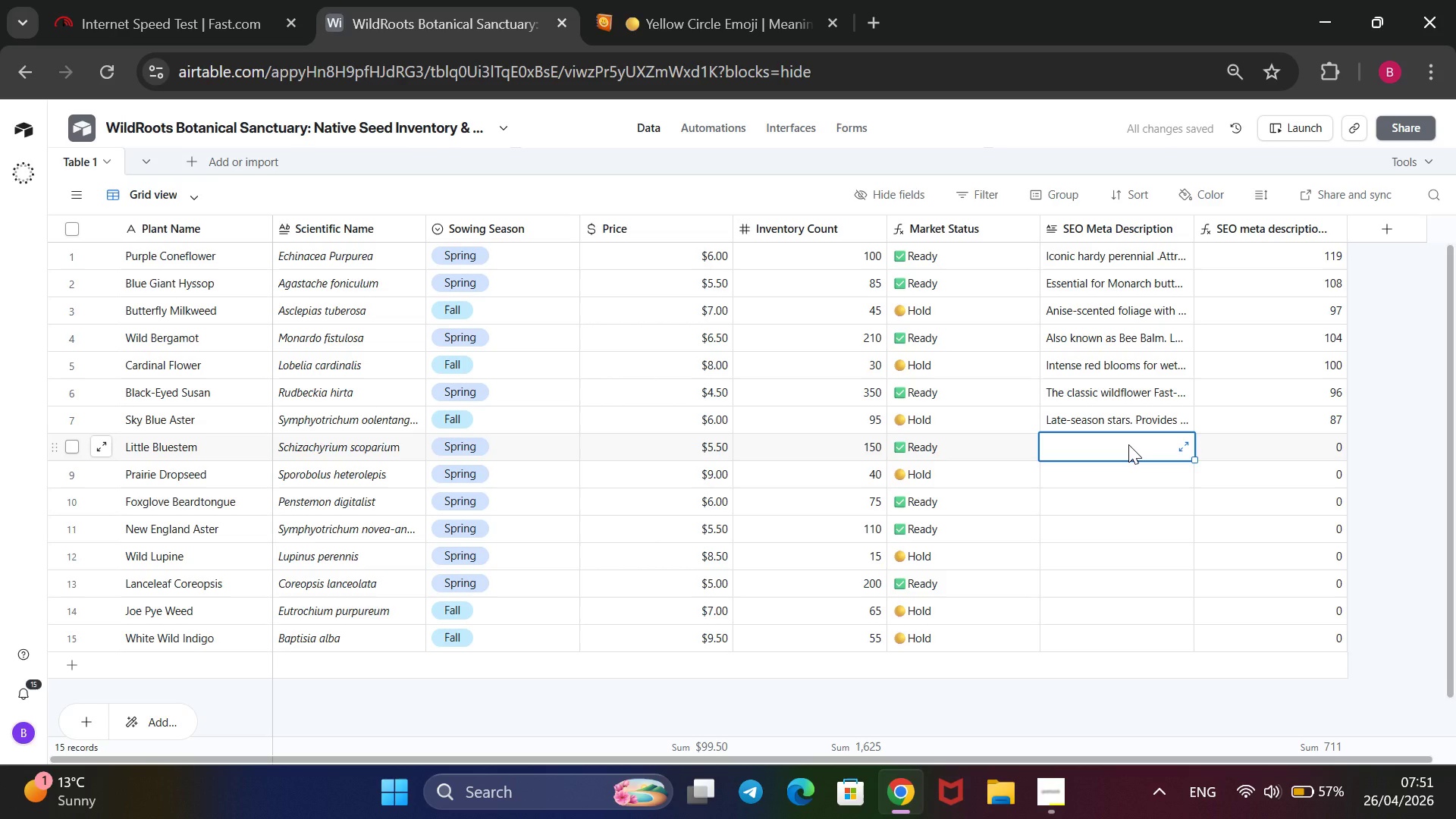 
type(Native bunchge)
key(Backspace)
type(rass )
 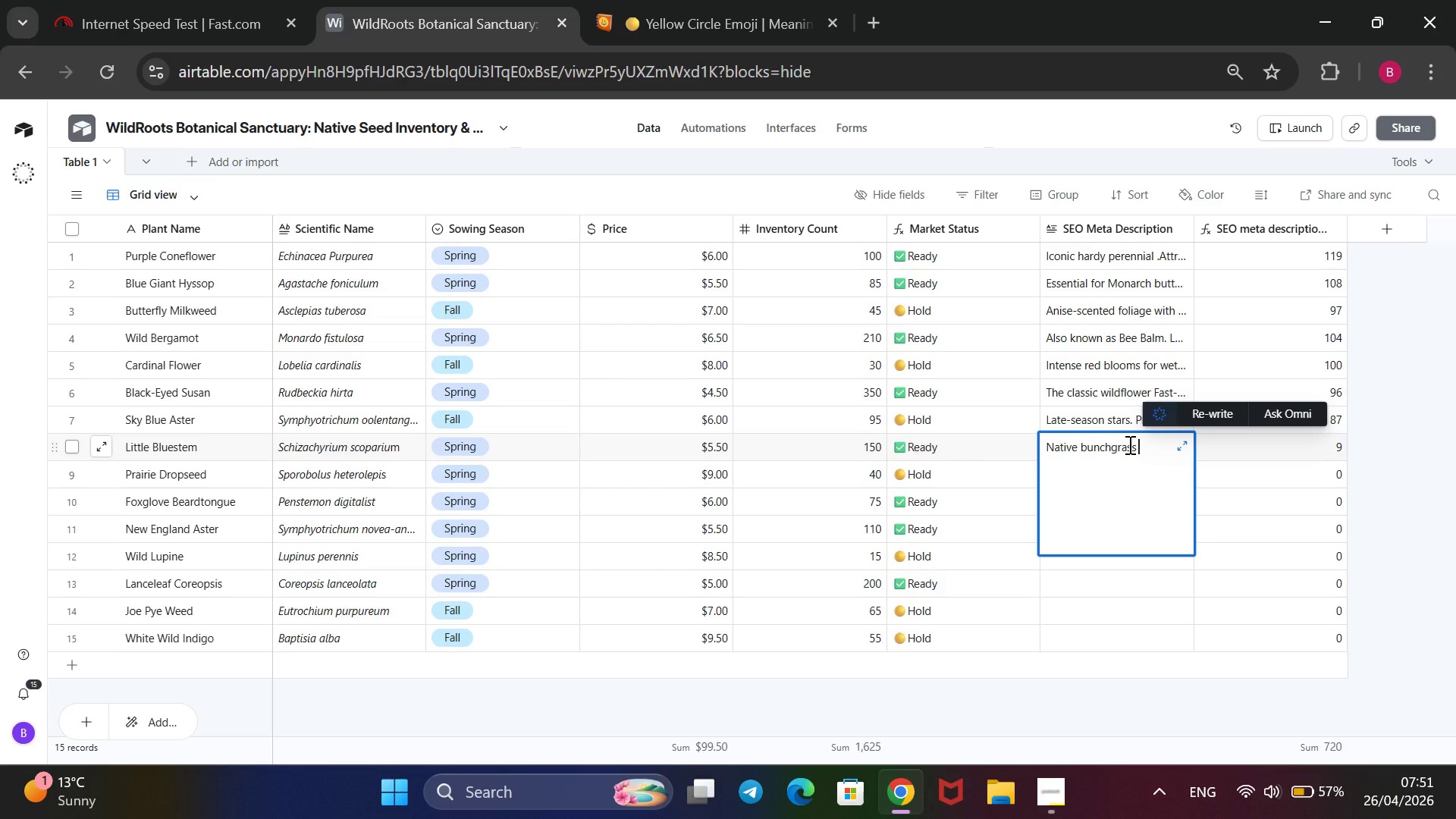 
type(with blue-green summer blades that turn mahogany-red in the fall )
key(Backspace)
type(. Great fr)
key(Backspace)
type(or nesting bit)
key(Backspace)
type(rds.)
 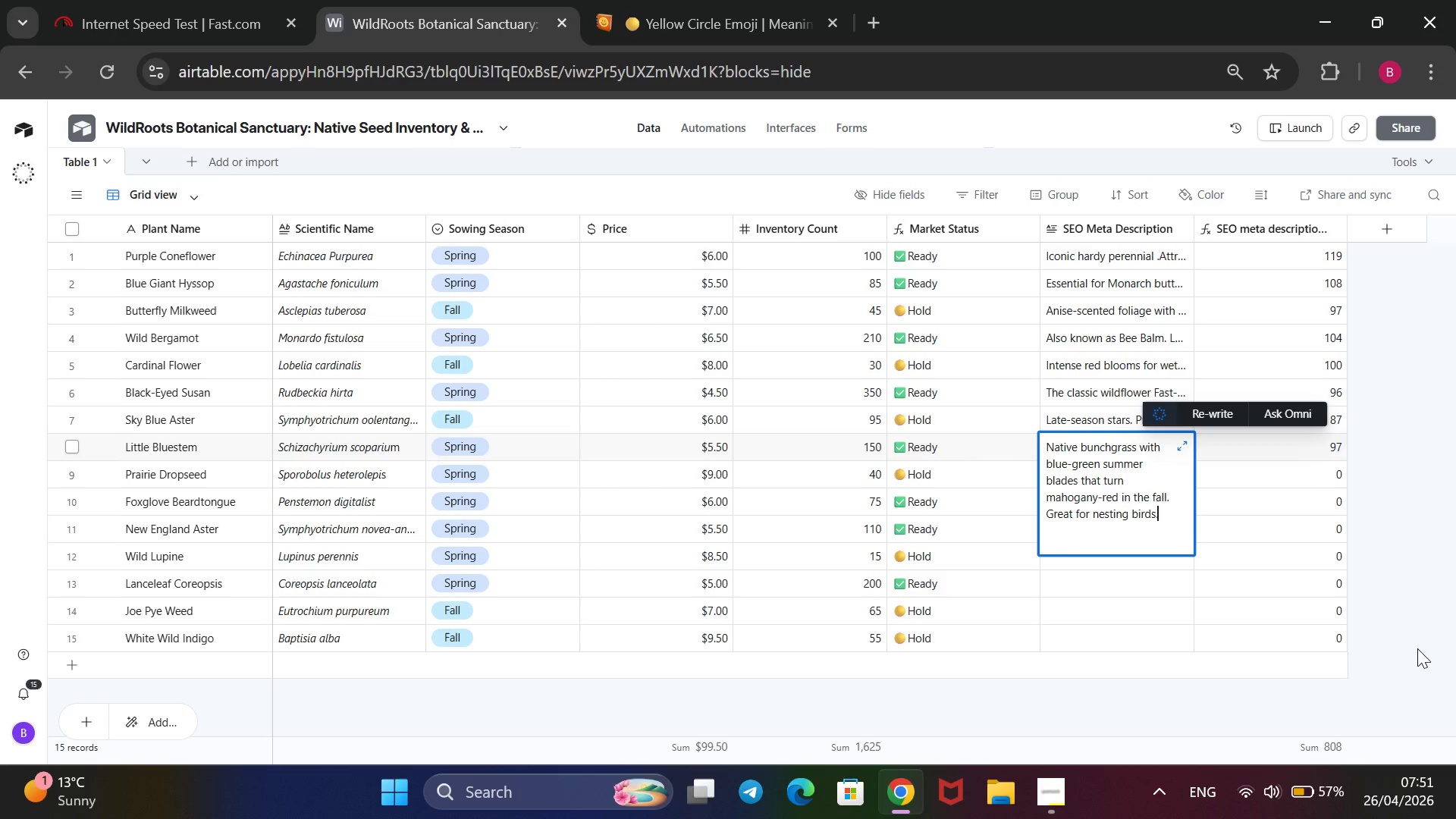 
left_click([1417, 648])
 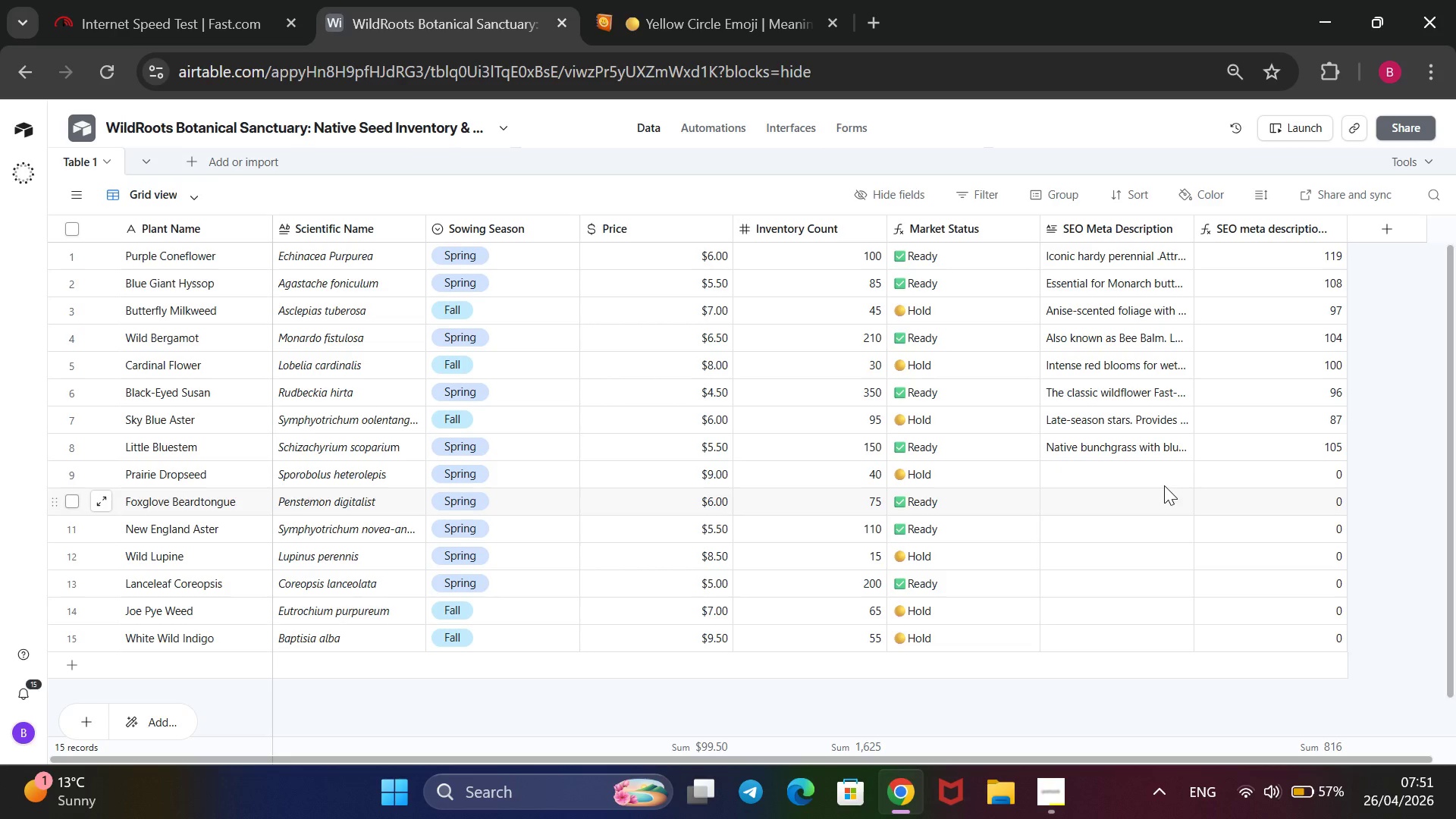 
left_click([1165, 478])
 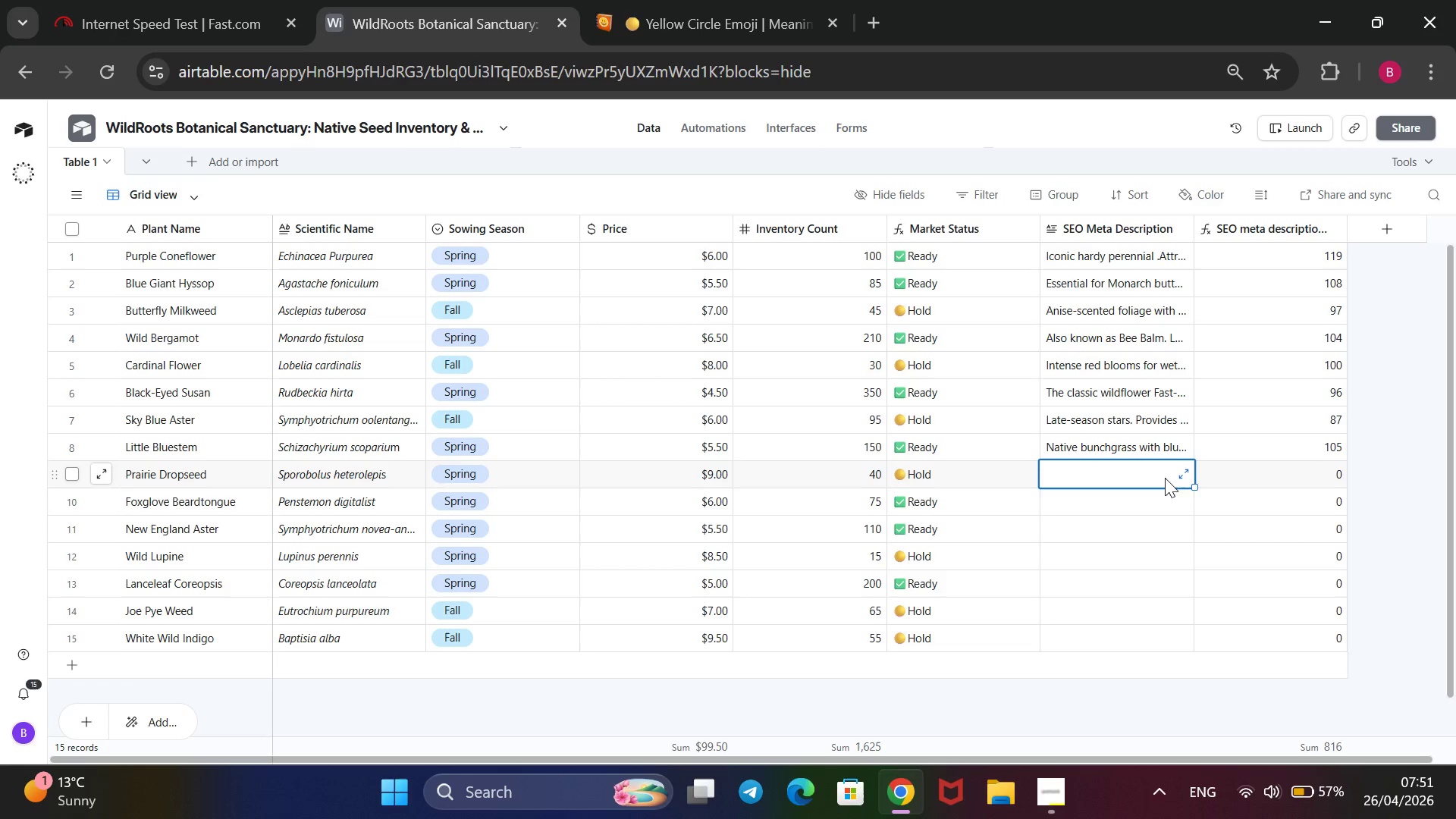 
type(Elegant)
 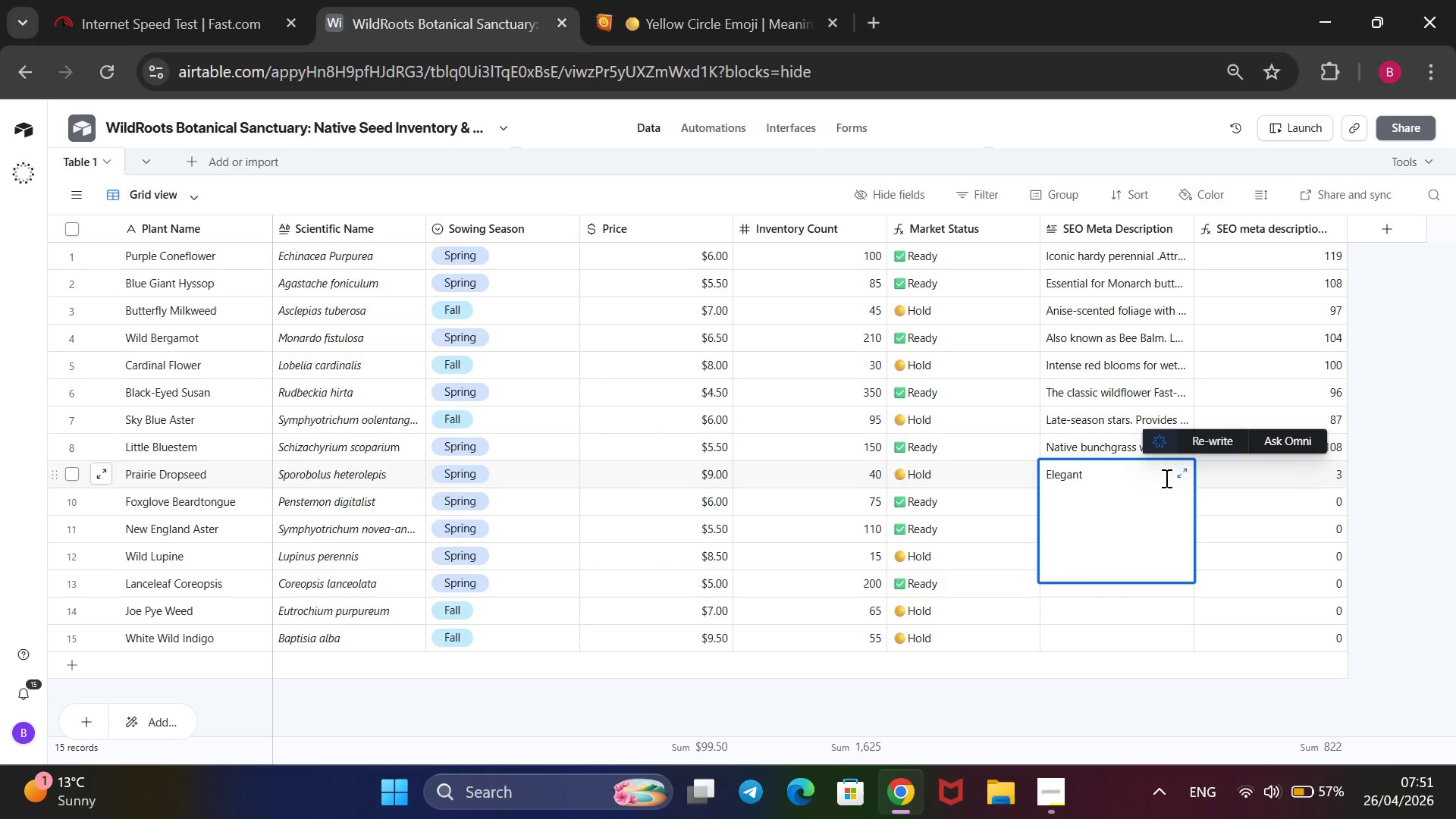 
hold_key(key=ArrowLeft, duration=1.2)
 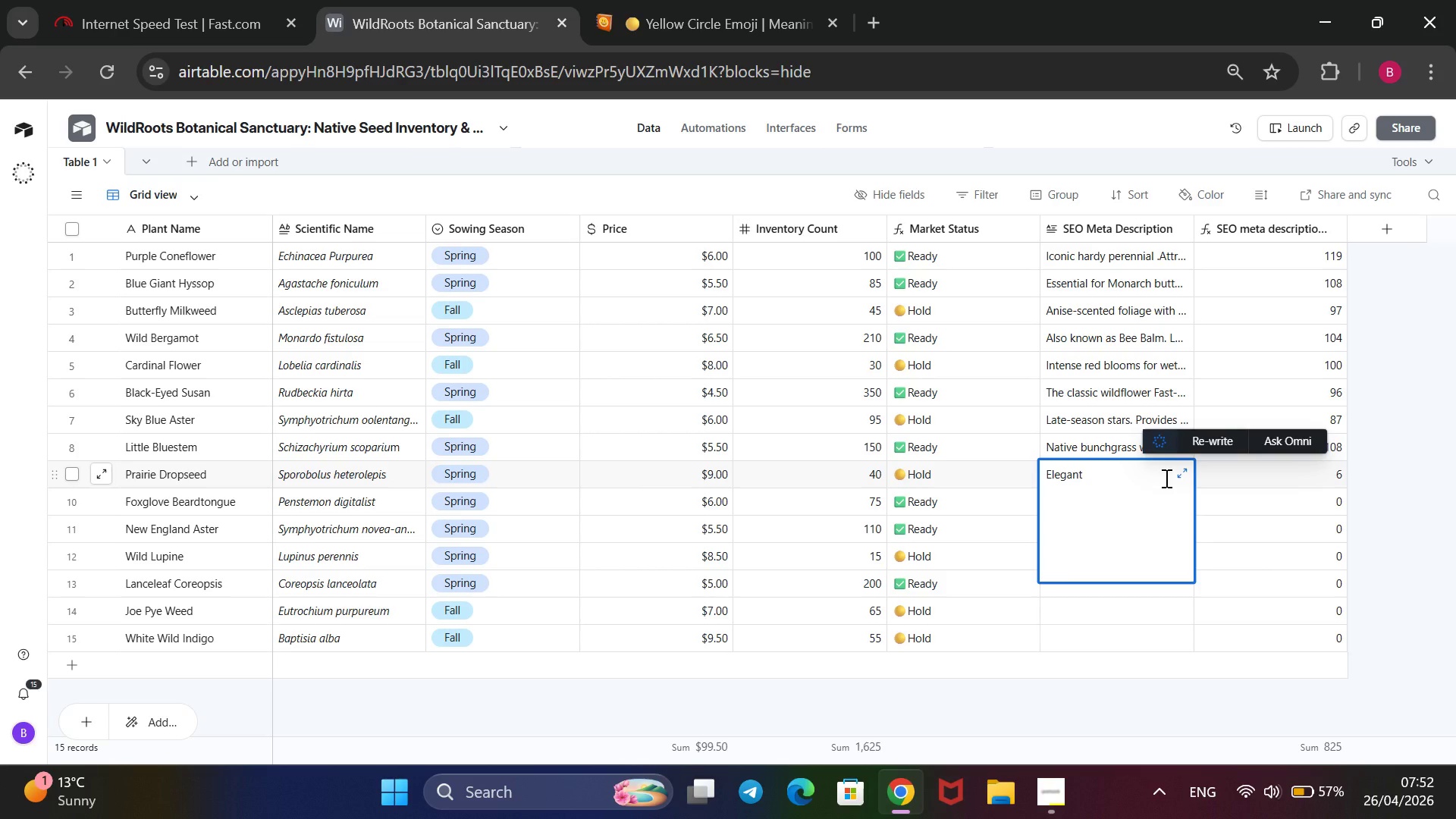 
key(Shift+2)
 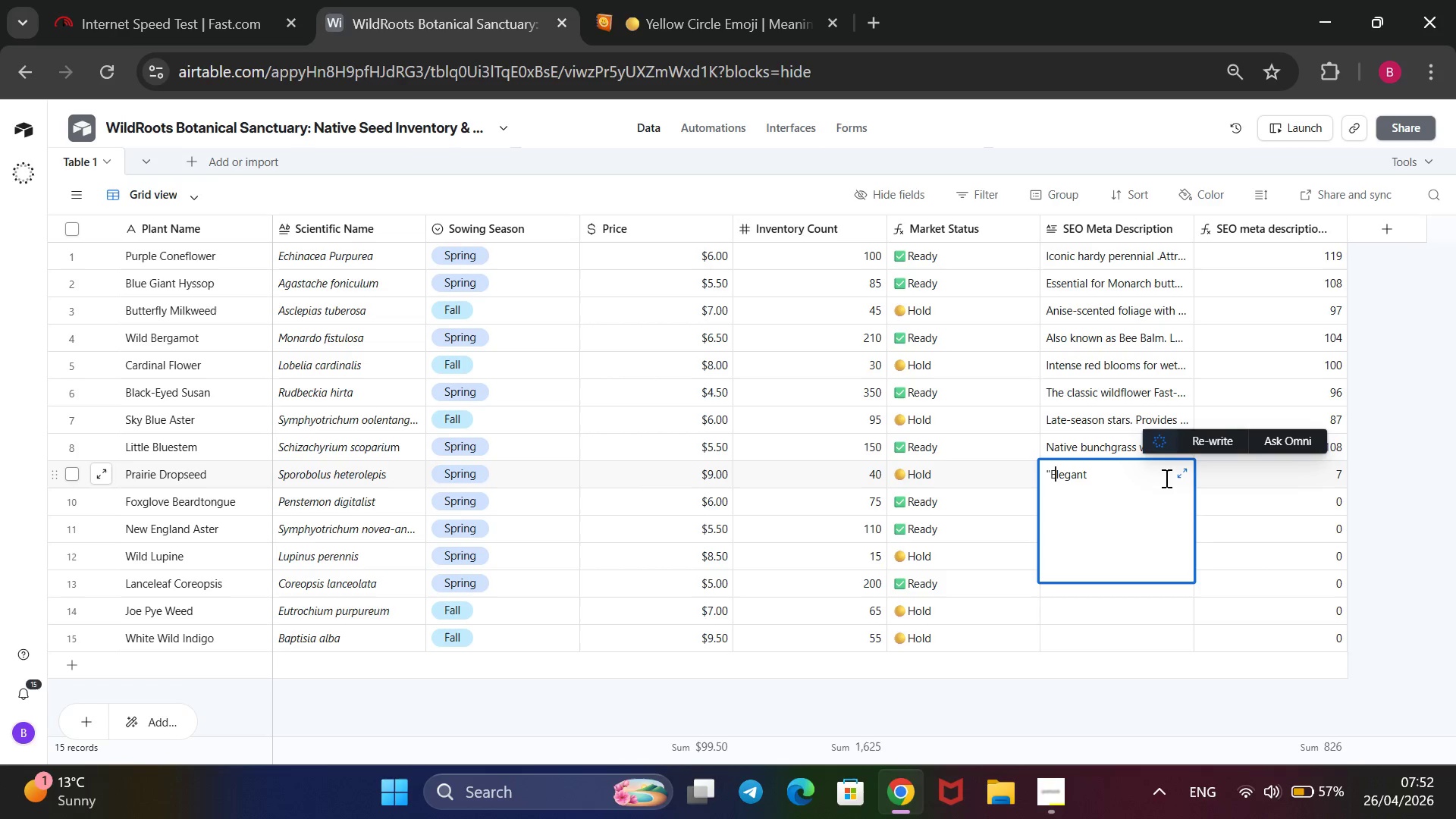 
key(ArrowRight)
 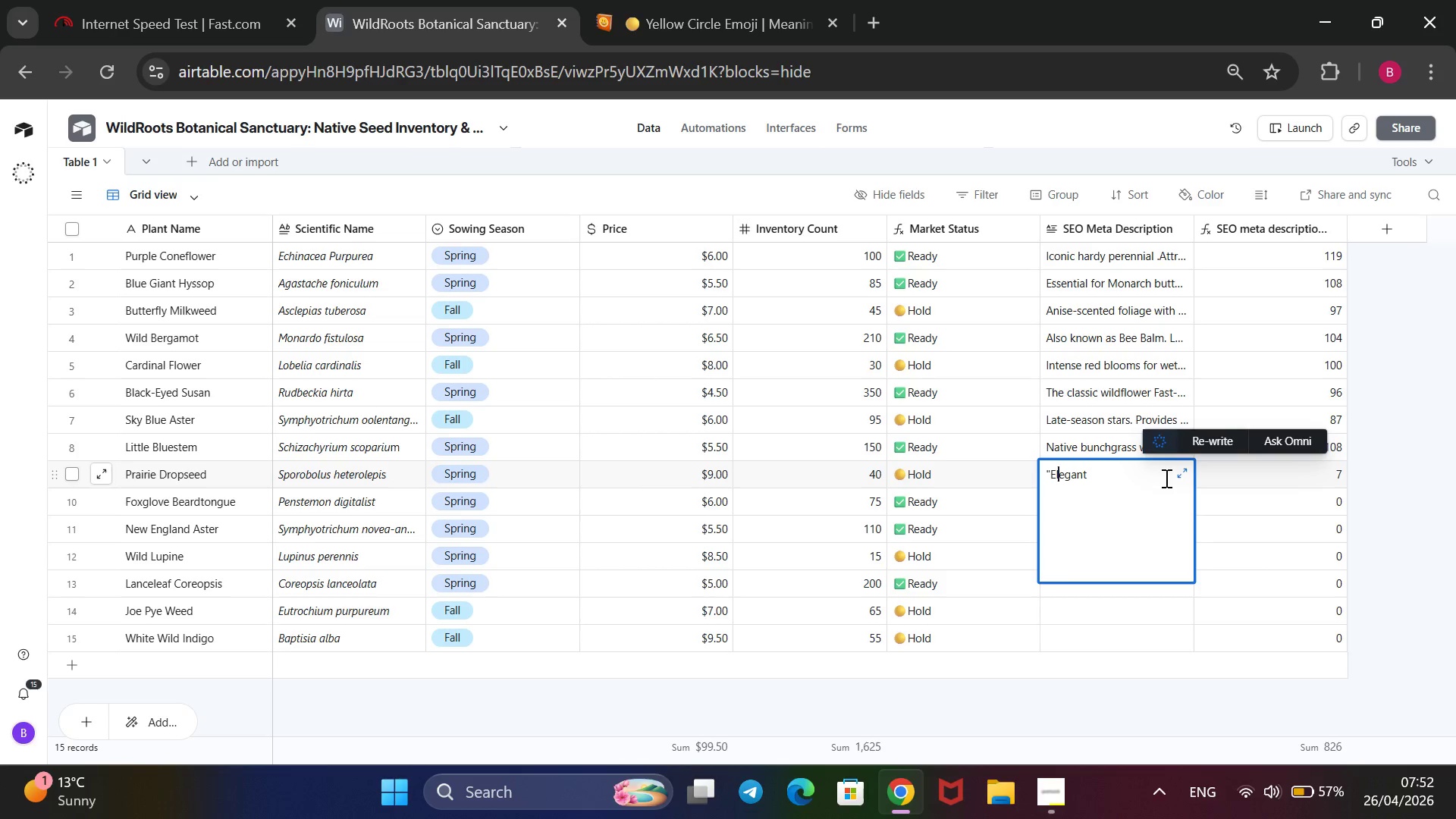 
key(ArrowRight)
 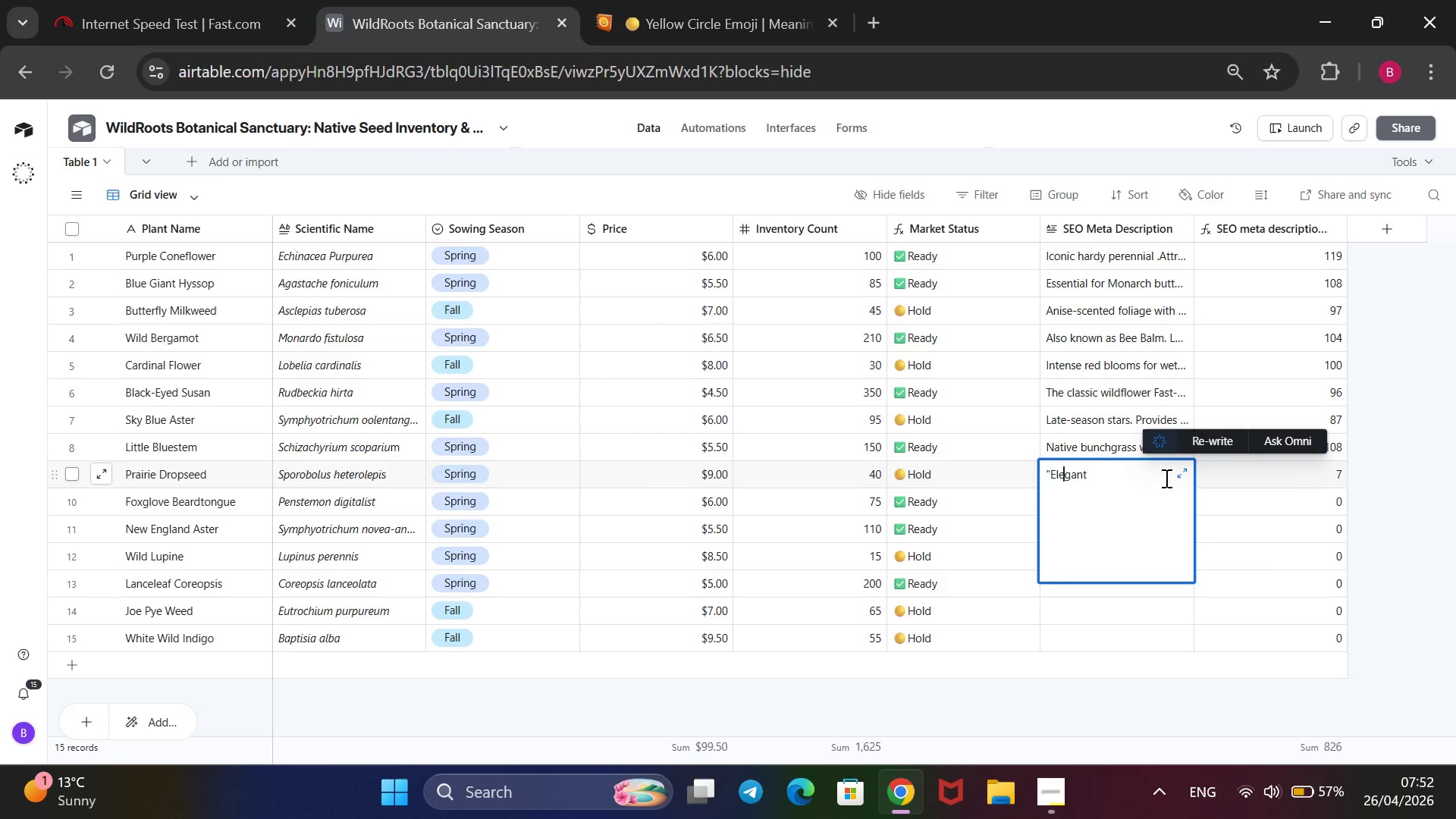 
key(ArrowRight)
 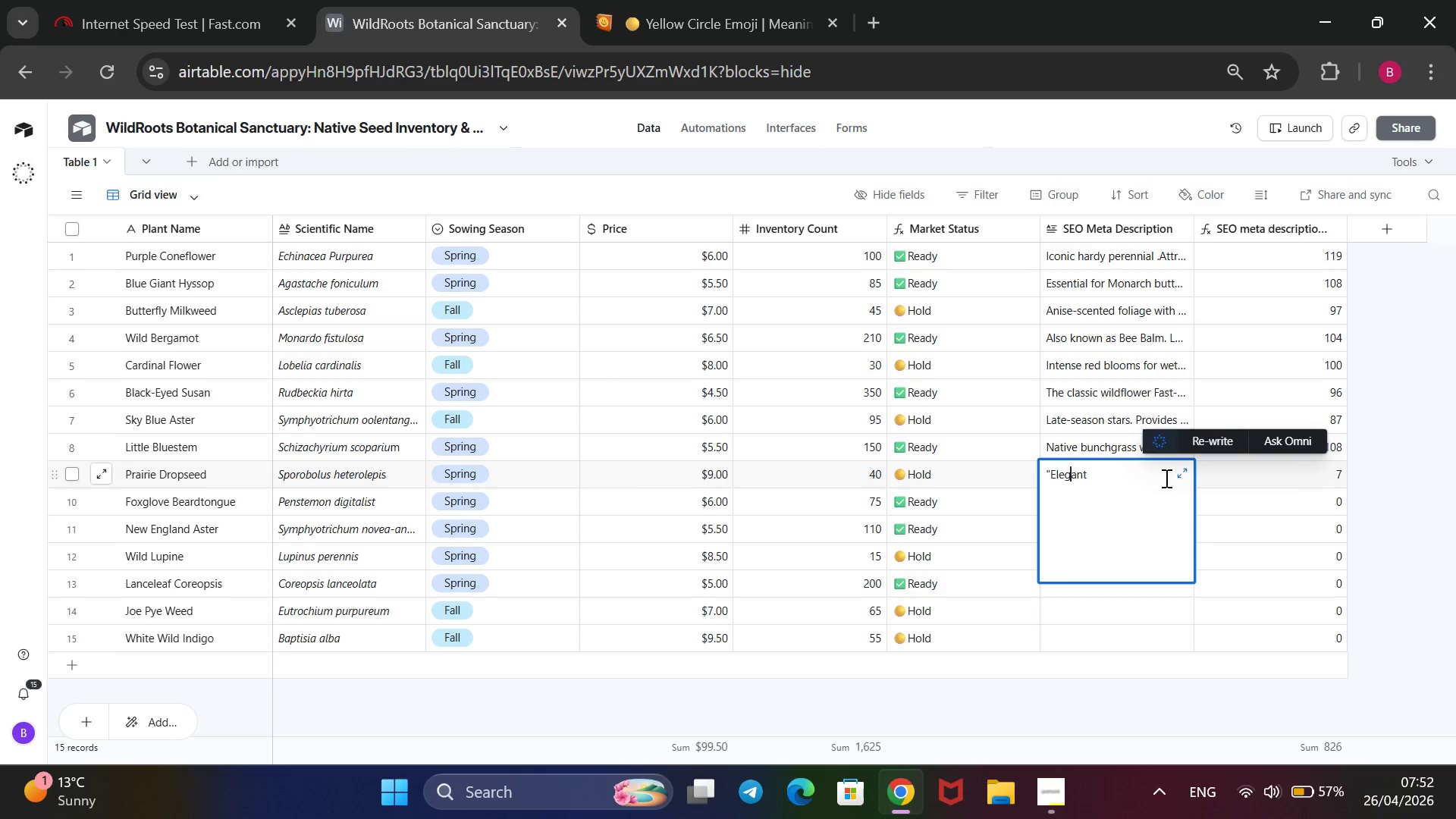 
key(ArrowRight)
 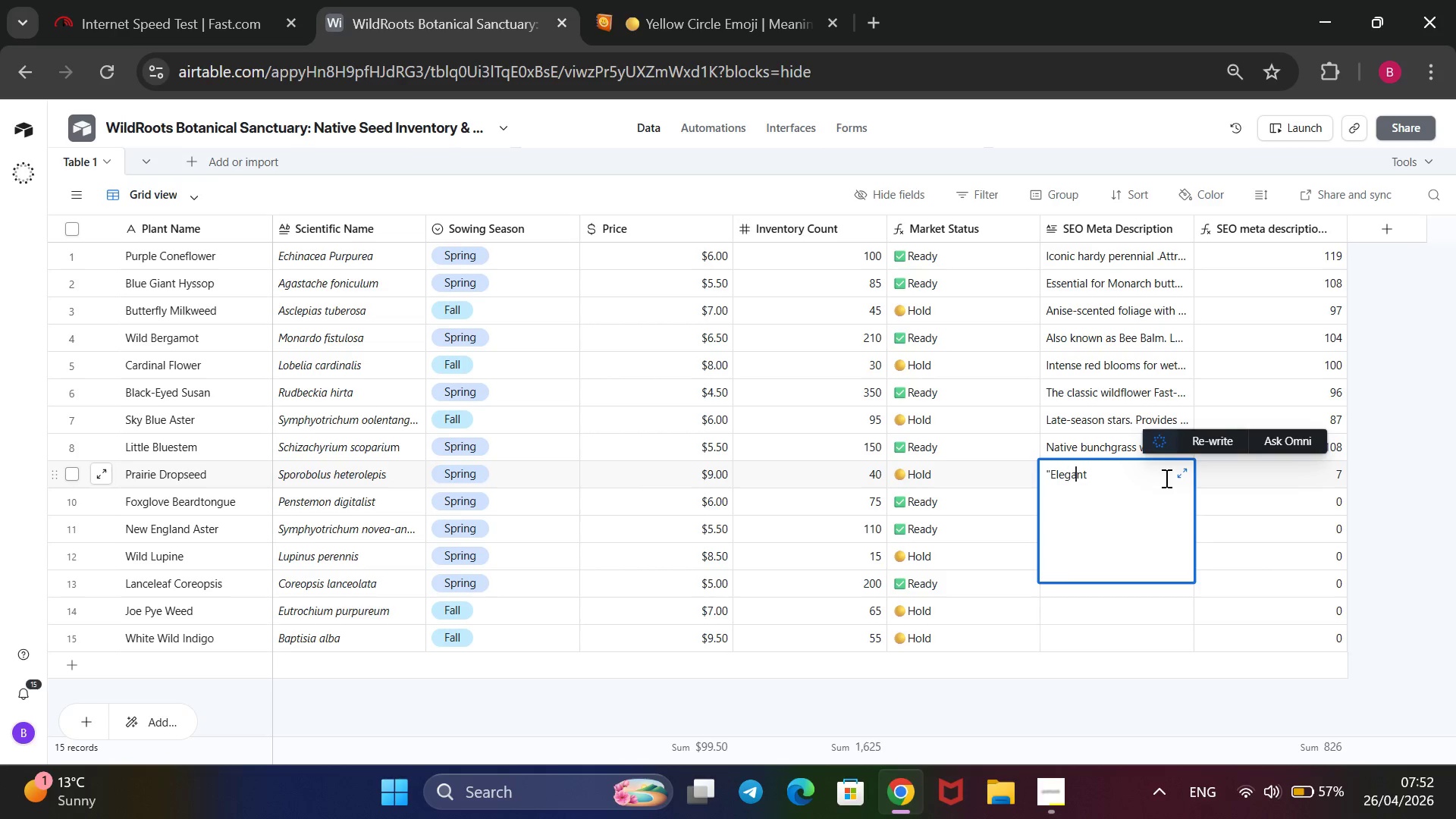 
key(ArrowRight)
 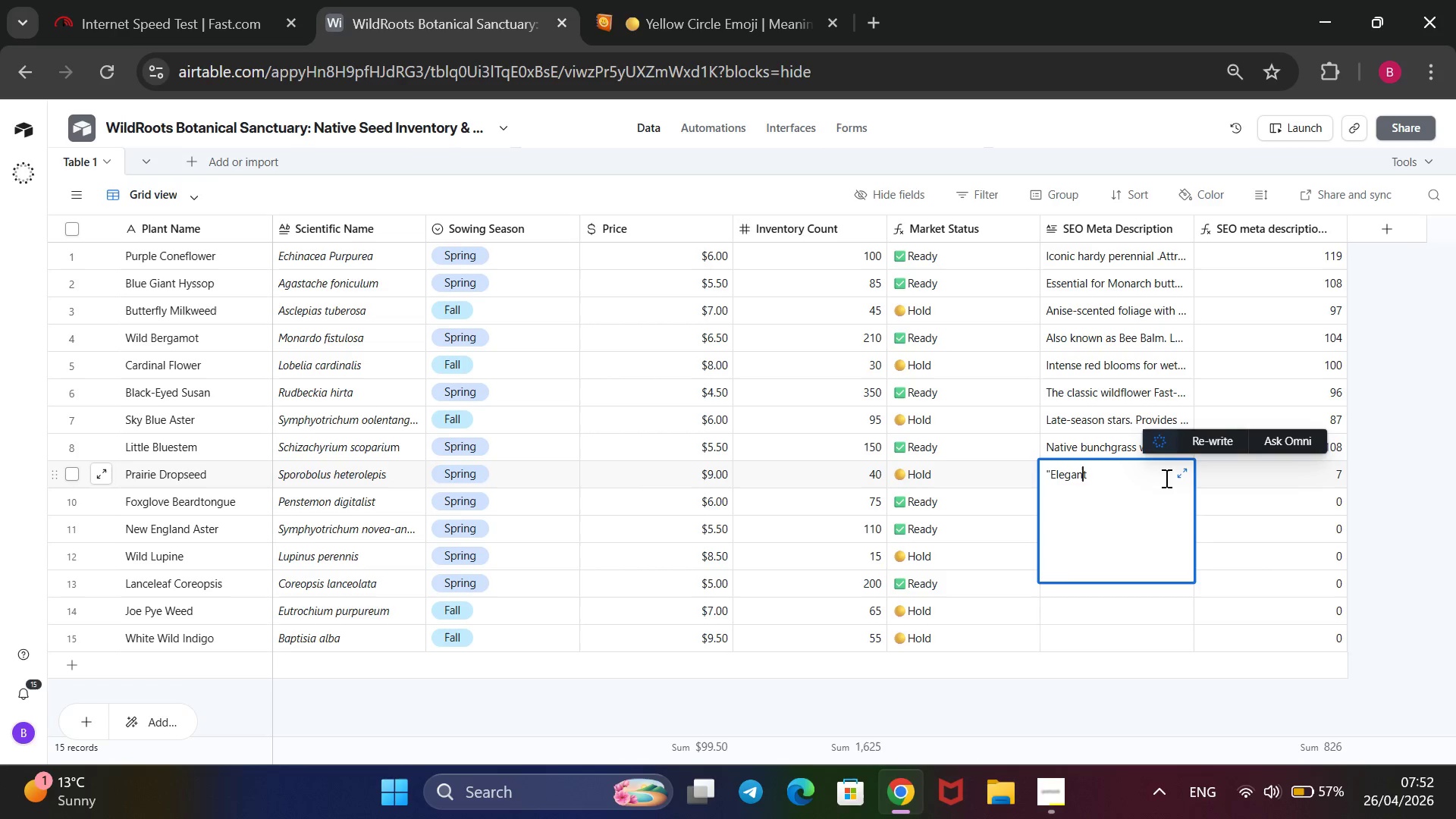 
key(ArrowRight)
 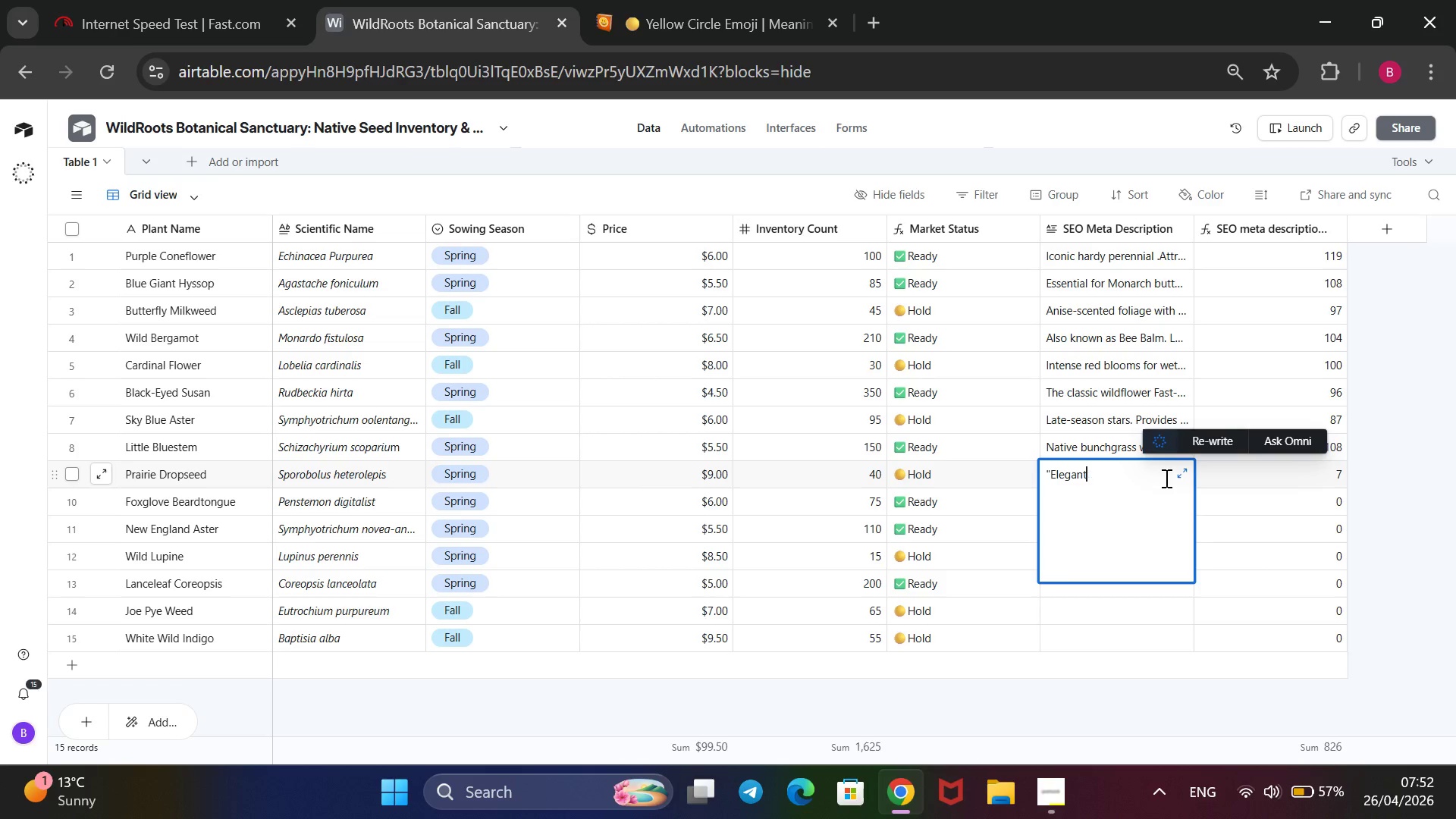 
key(ArrowRight)
 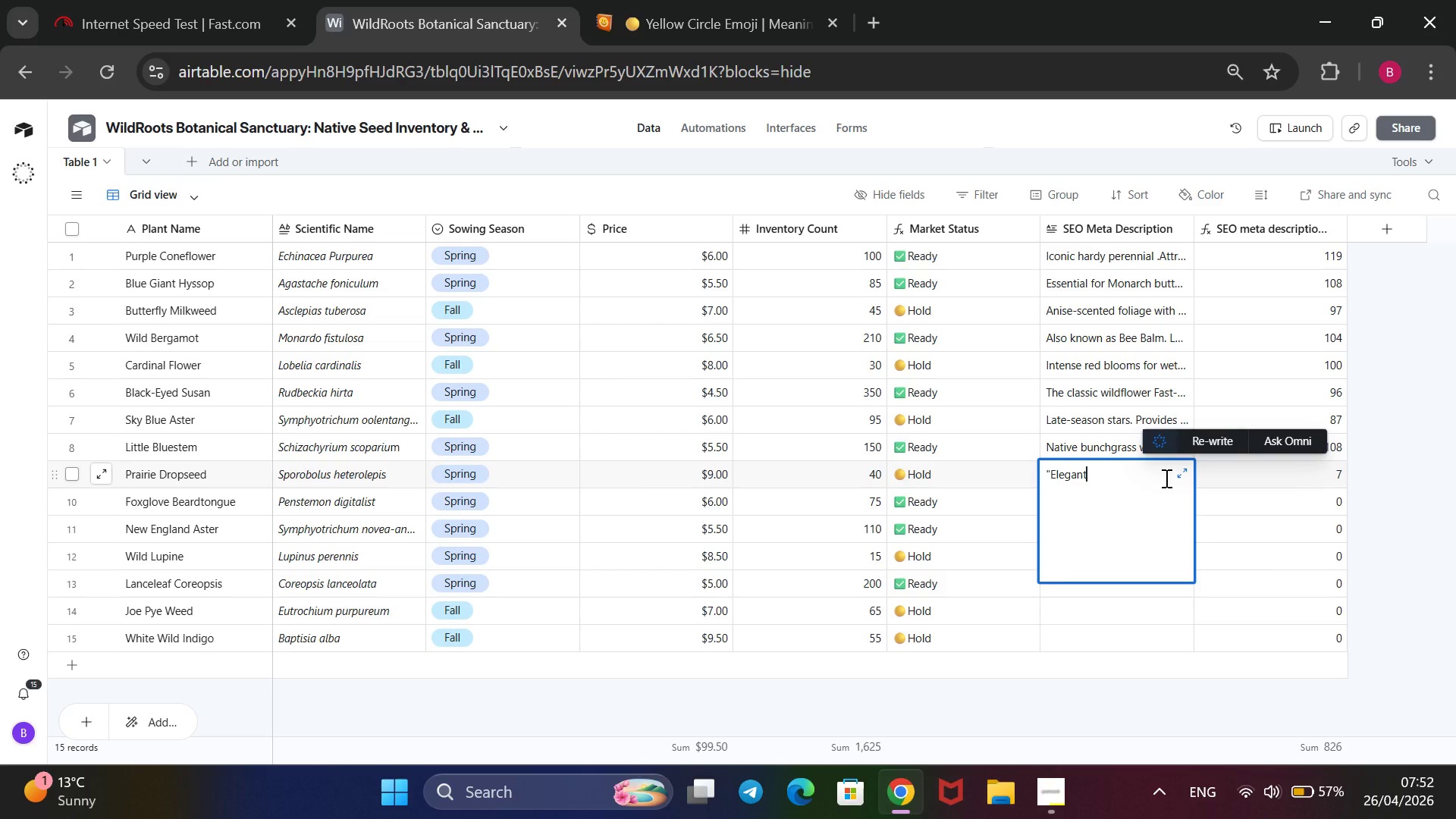 
key(Shift+2)
 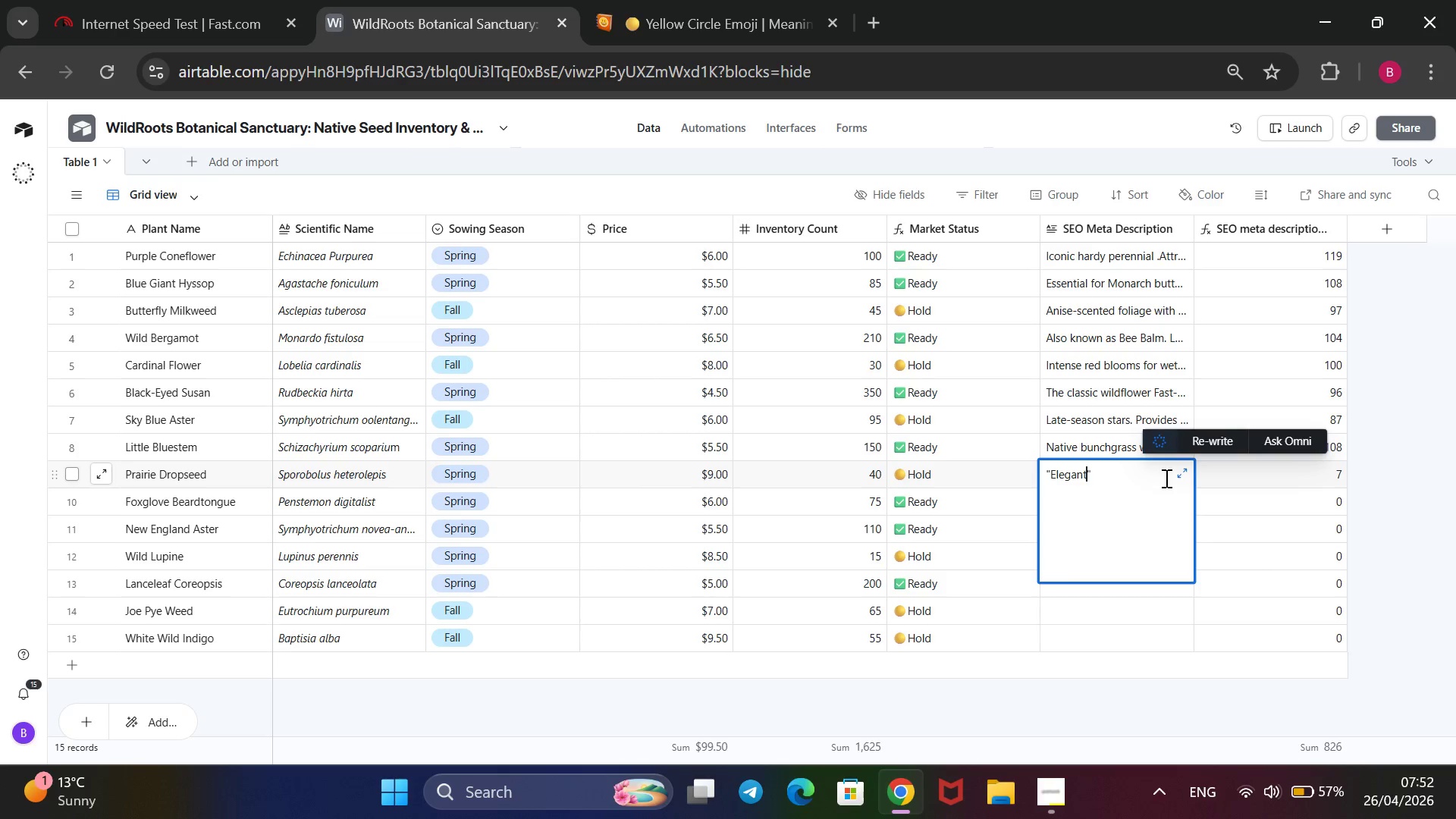 
key(ArrowLeft)
 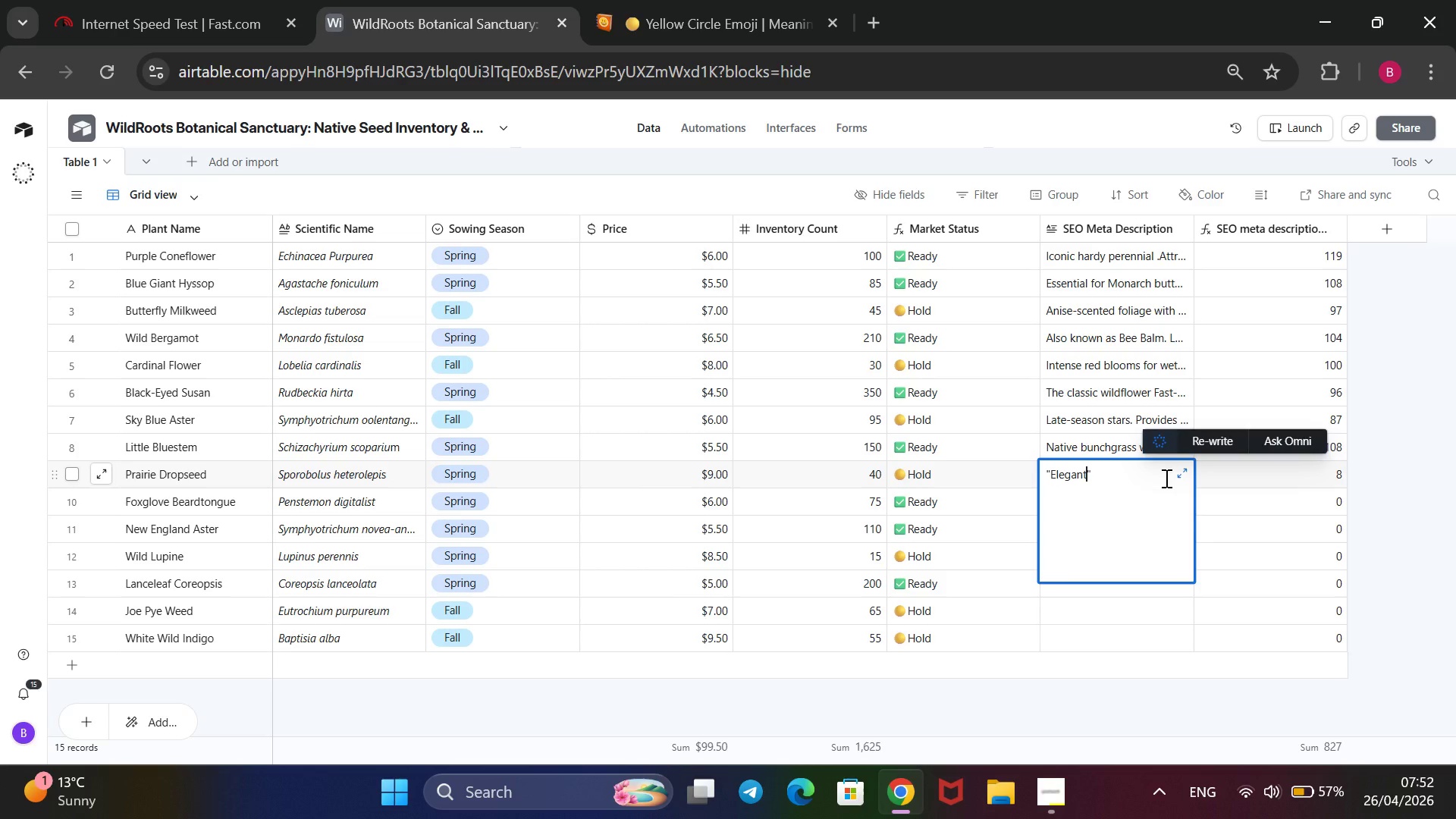 
type(, fine-textured grass with a distinct @@)
 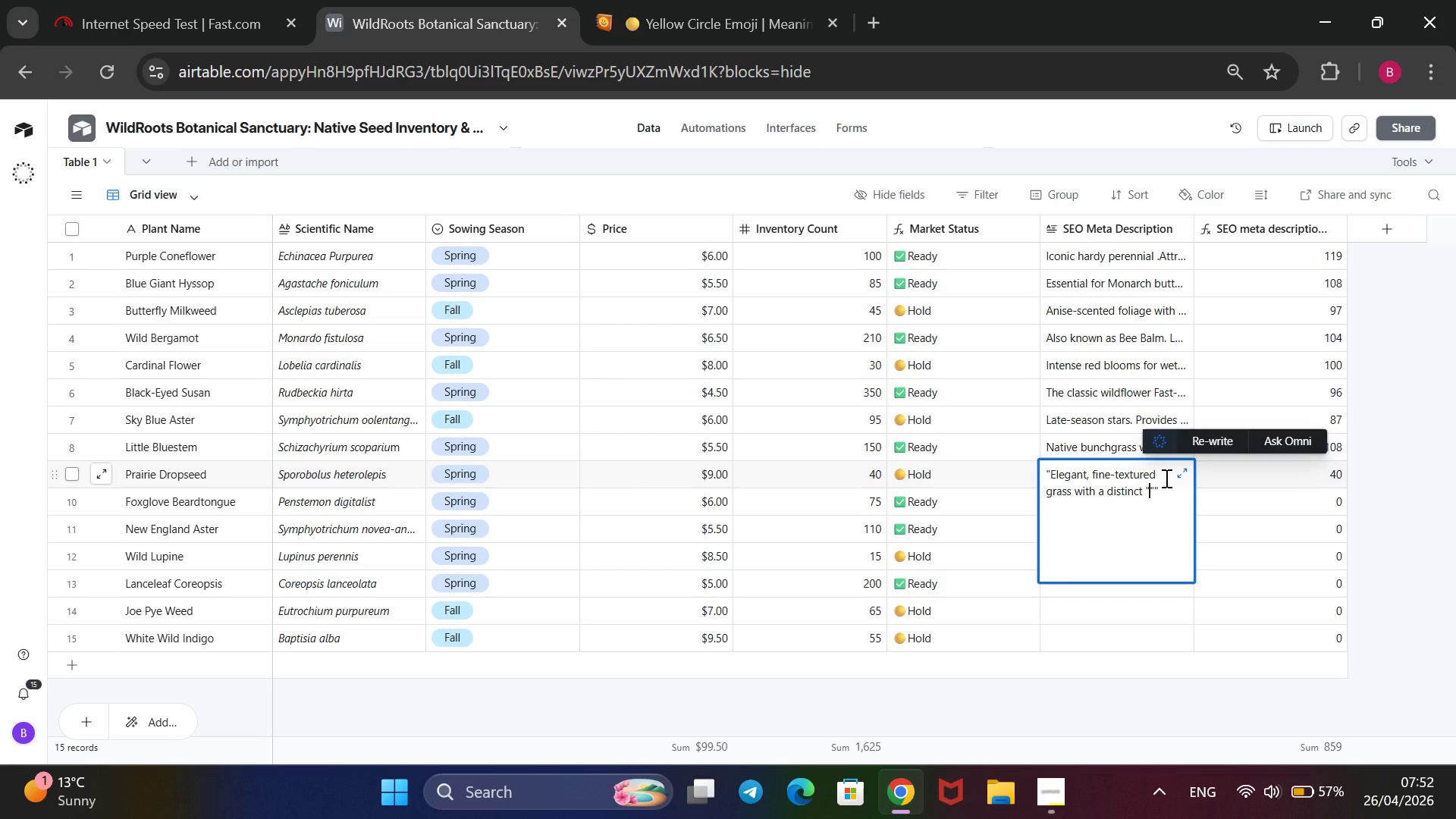 
 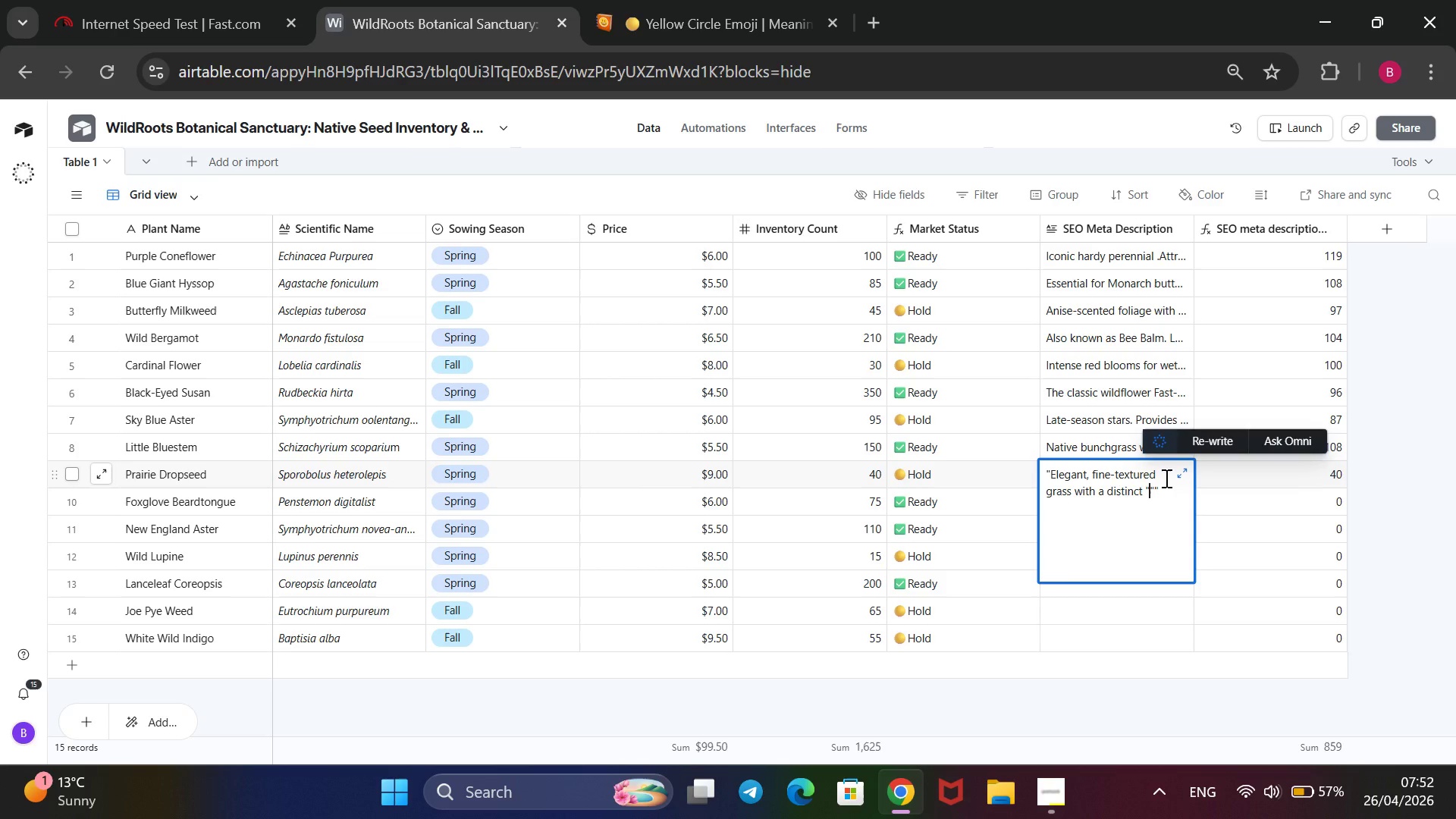 
key(ArrowLeft)
 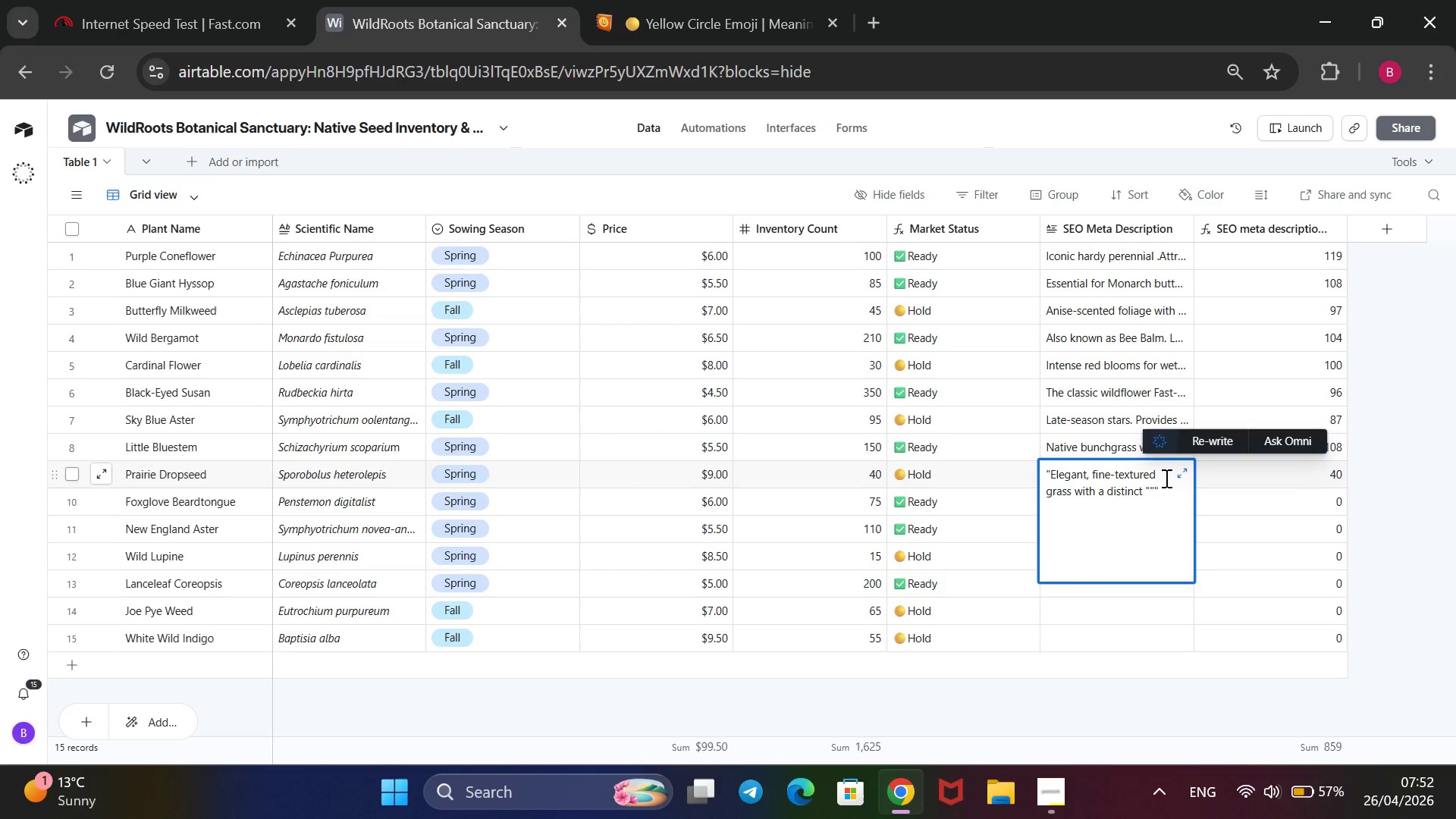 
type(corny)
 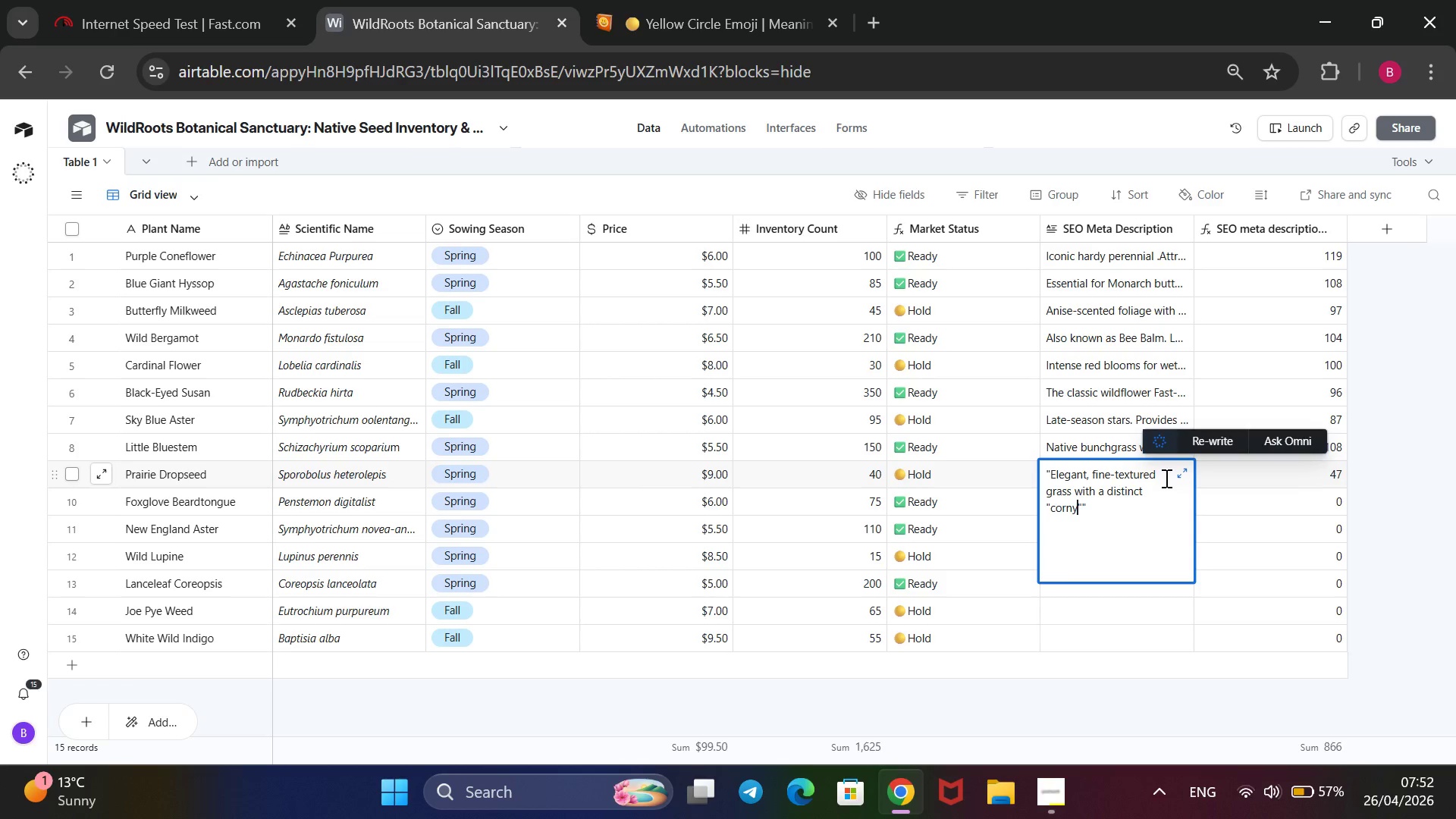 
key(ArrowRight)
 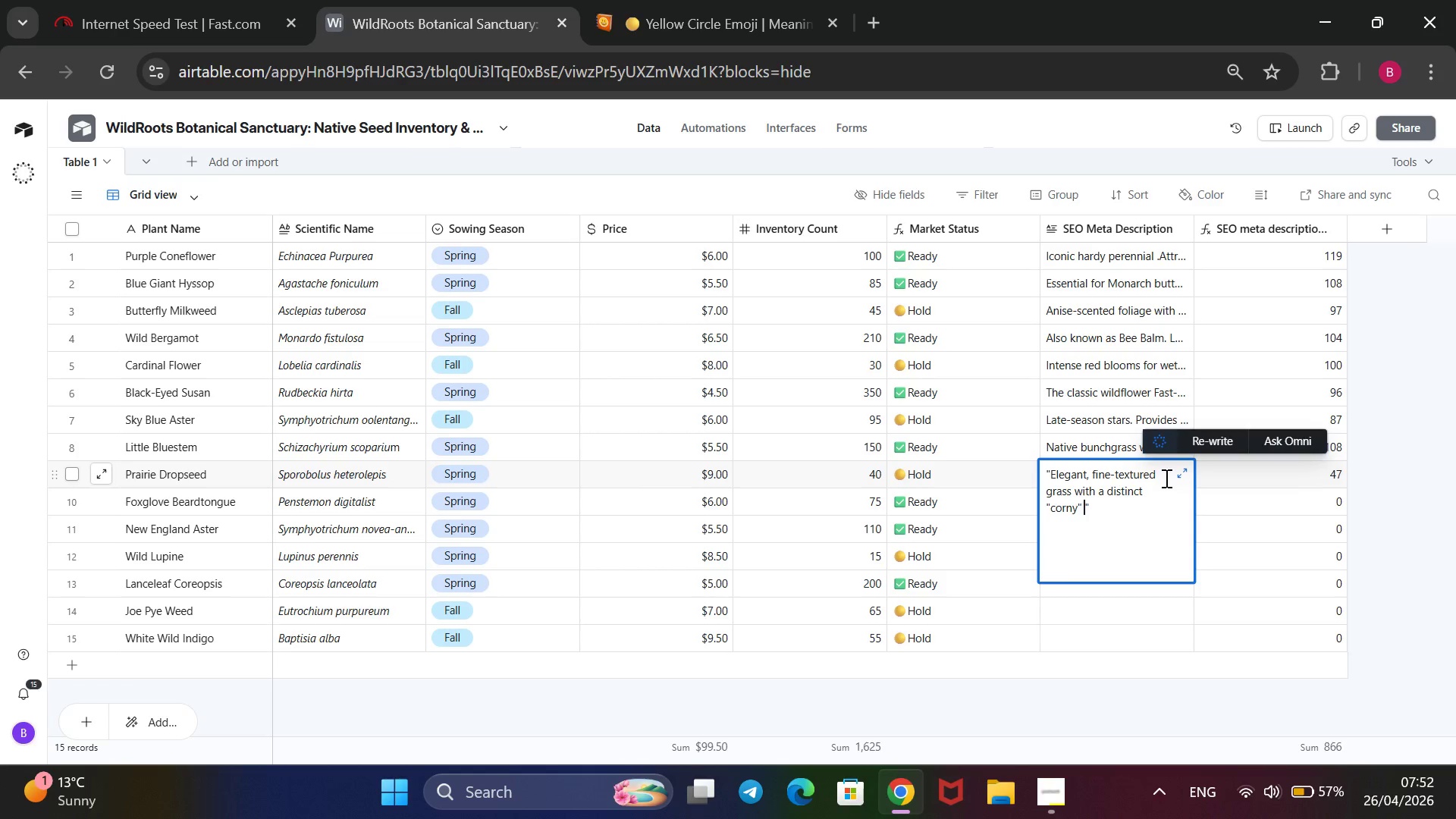 
type( fragrance )
key(Backspace)
type(. Excellenf)
key(Backspace)
type(t for sustainalb)
key(Backspace)
key(Backspace)
type(ble)
 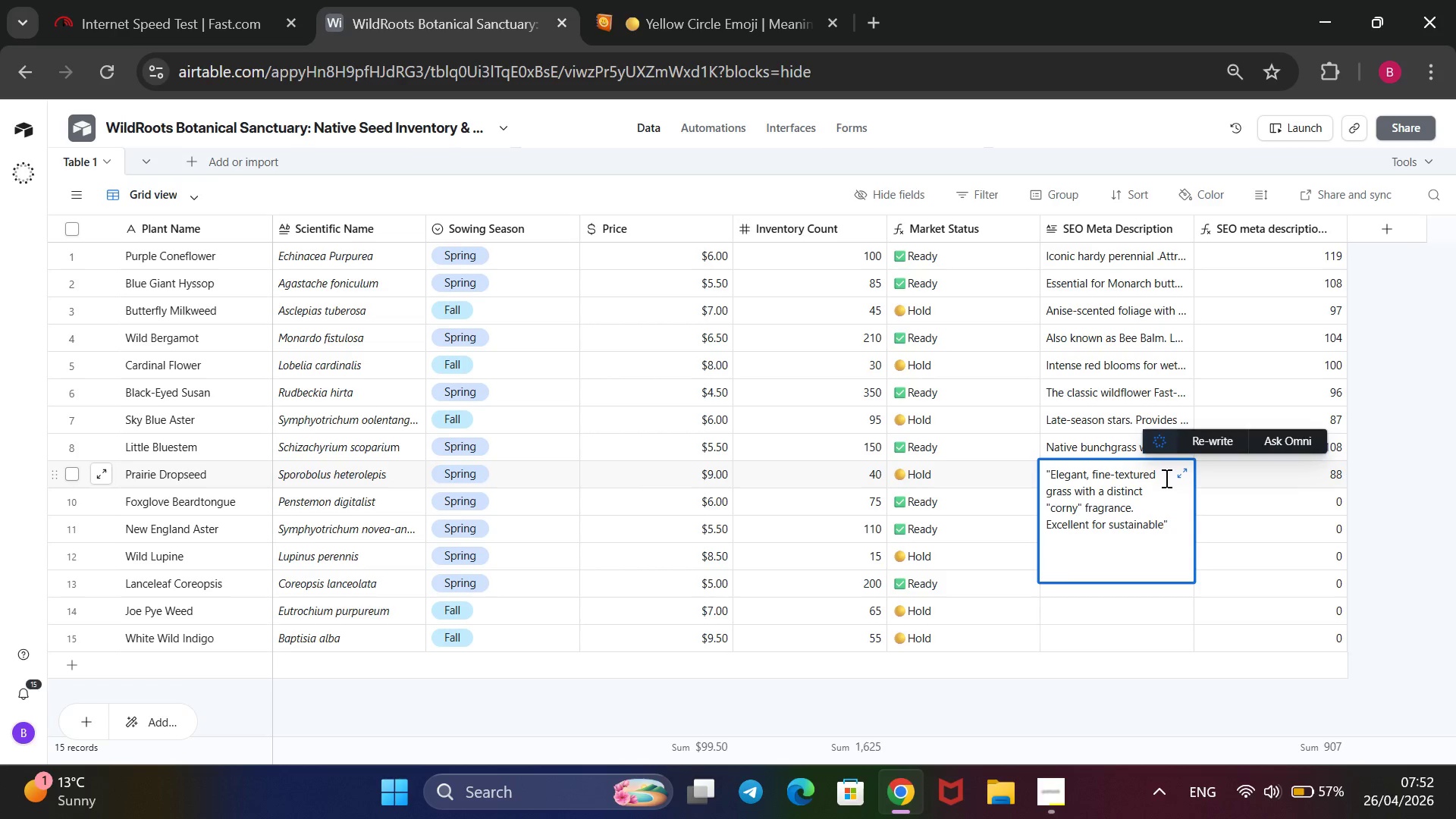 
wait(6.22)
 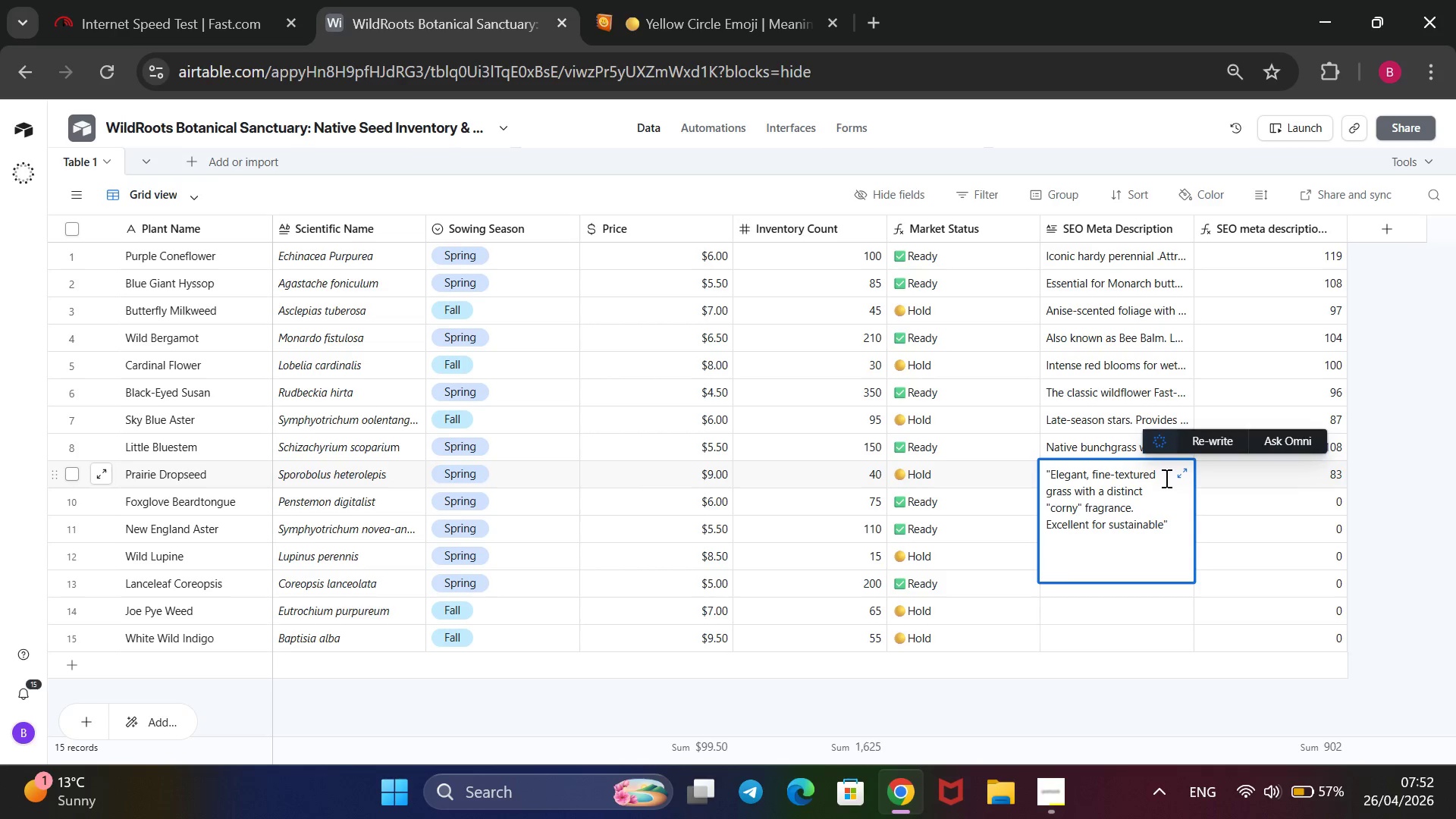 
type( landscaping.)
 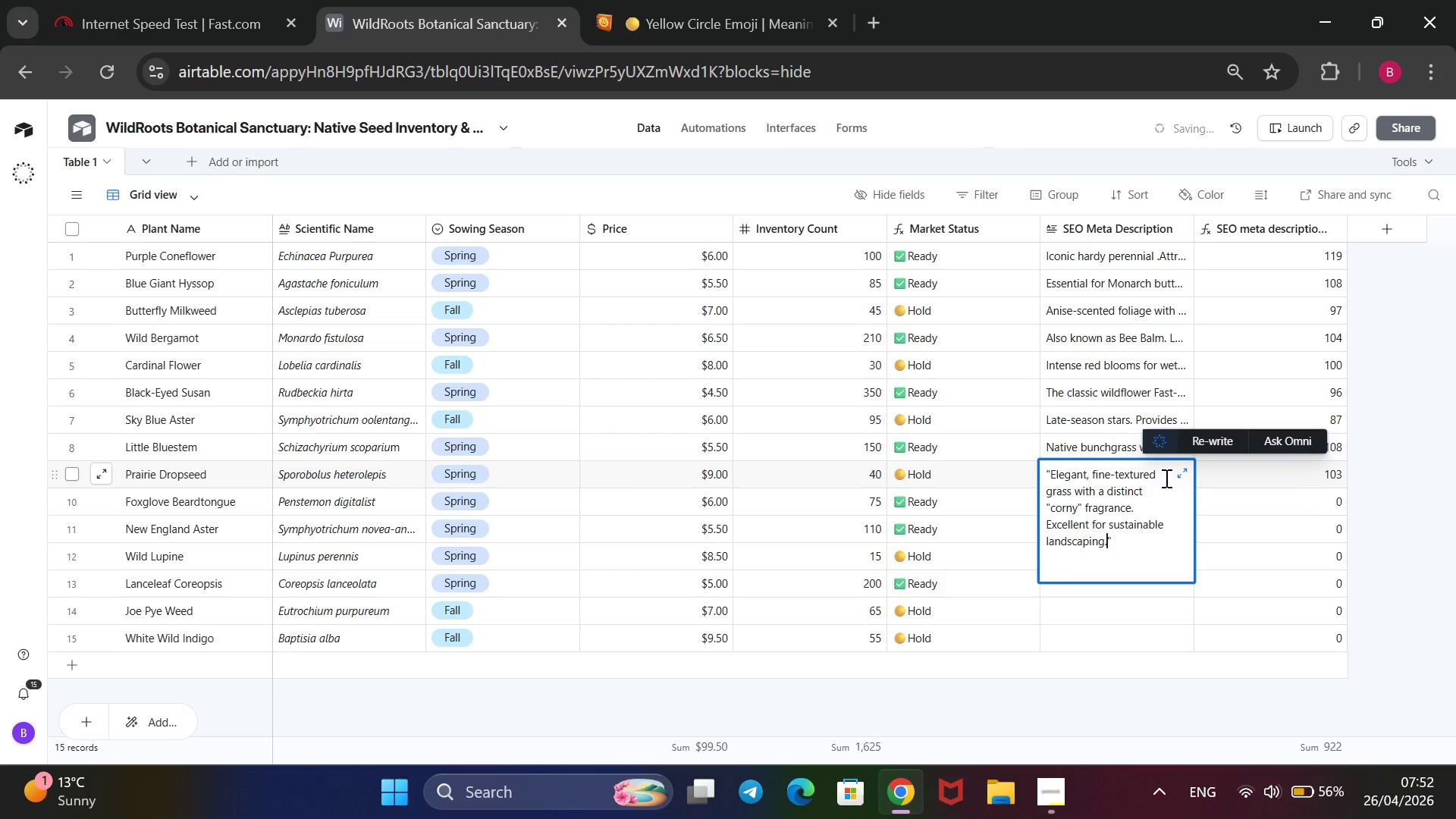 
wait(5.75)
 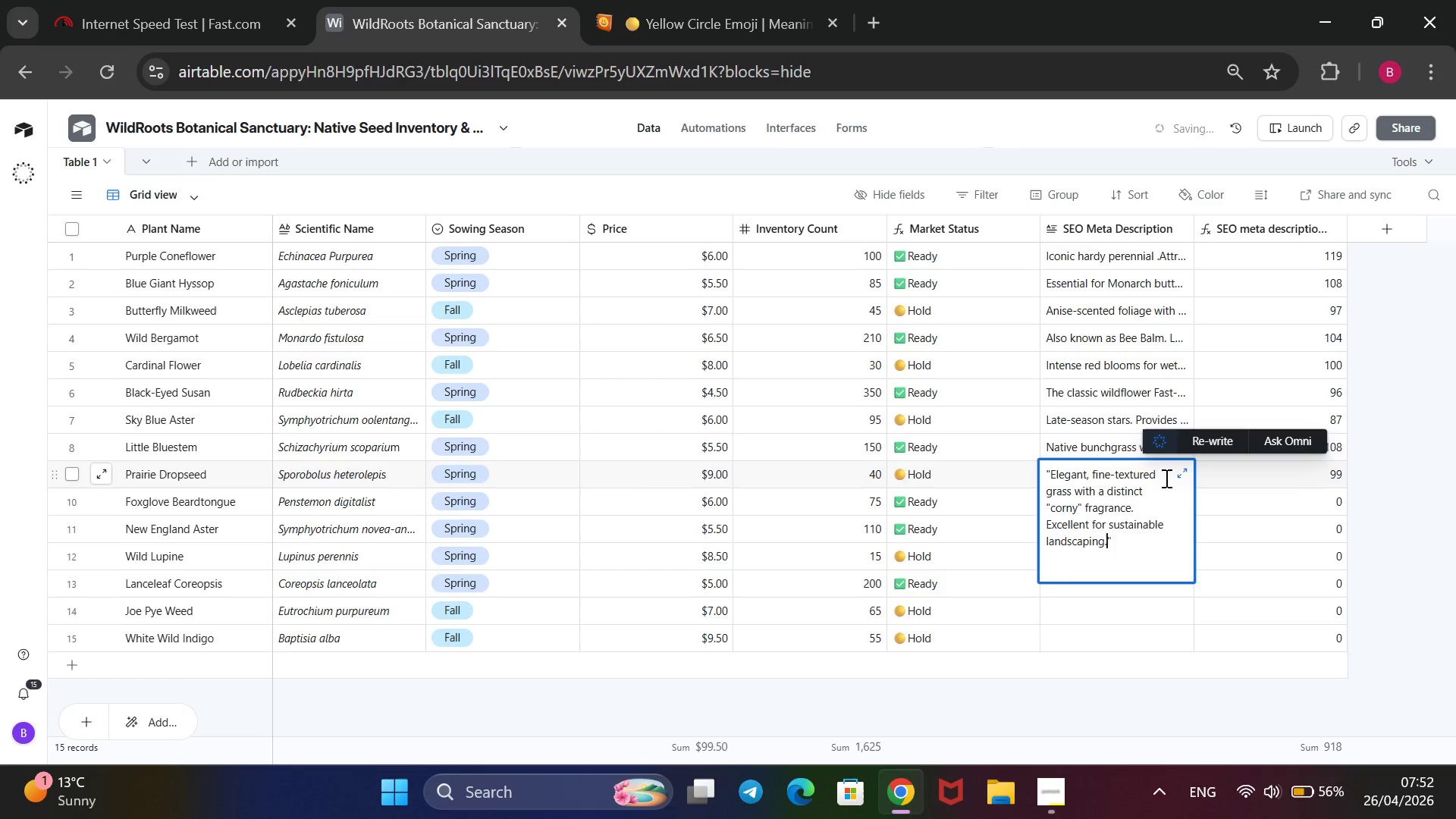 
left_click([1067, 701])
 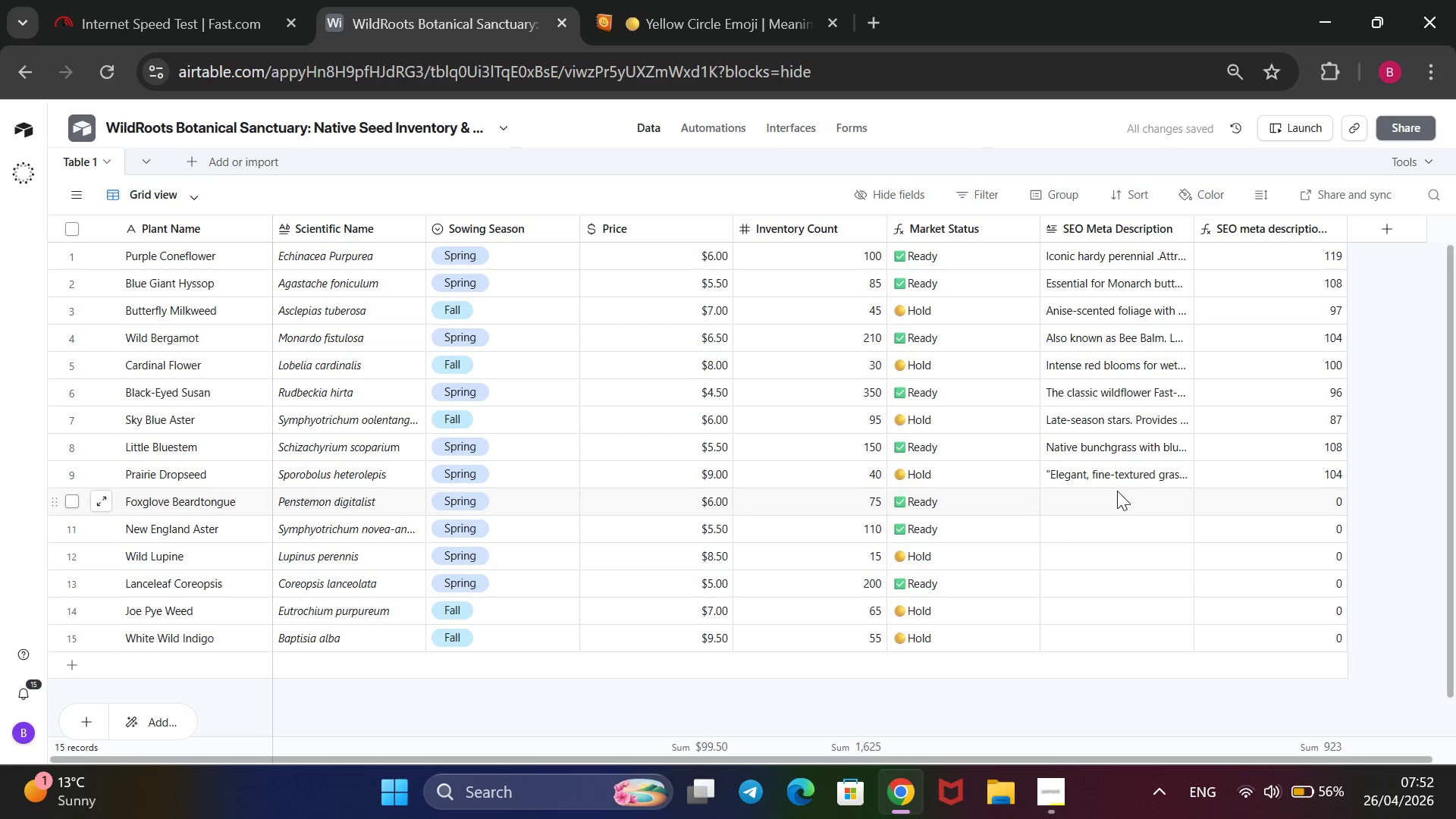 
left_click([1124, 494])
 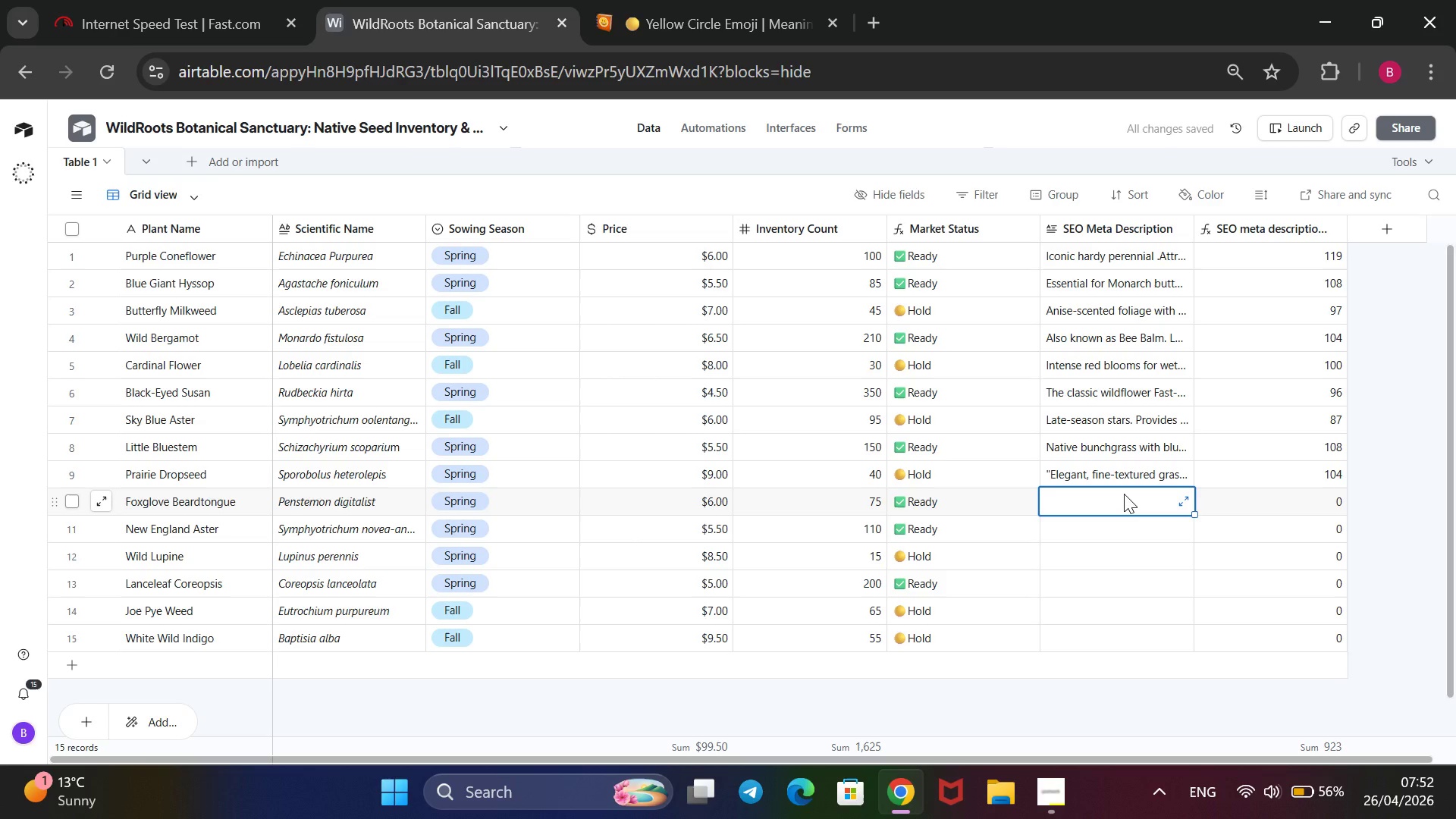 
type(@)
key(Backspace)
type(Bell-shaped white flowers. Highly adaptable to differenc)
key(Backspace)
type(t soil types. Attracts long-tongued bees.)
 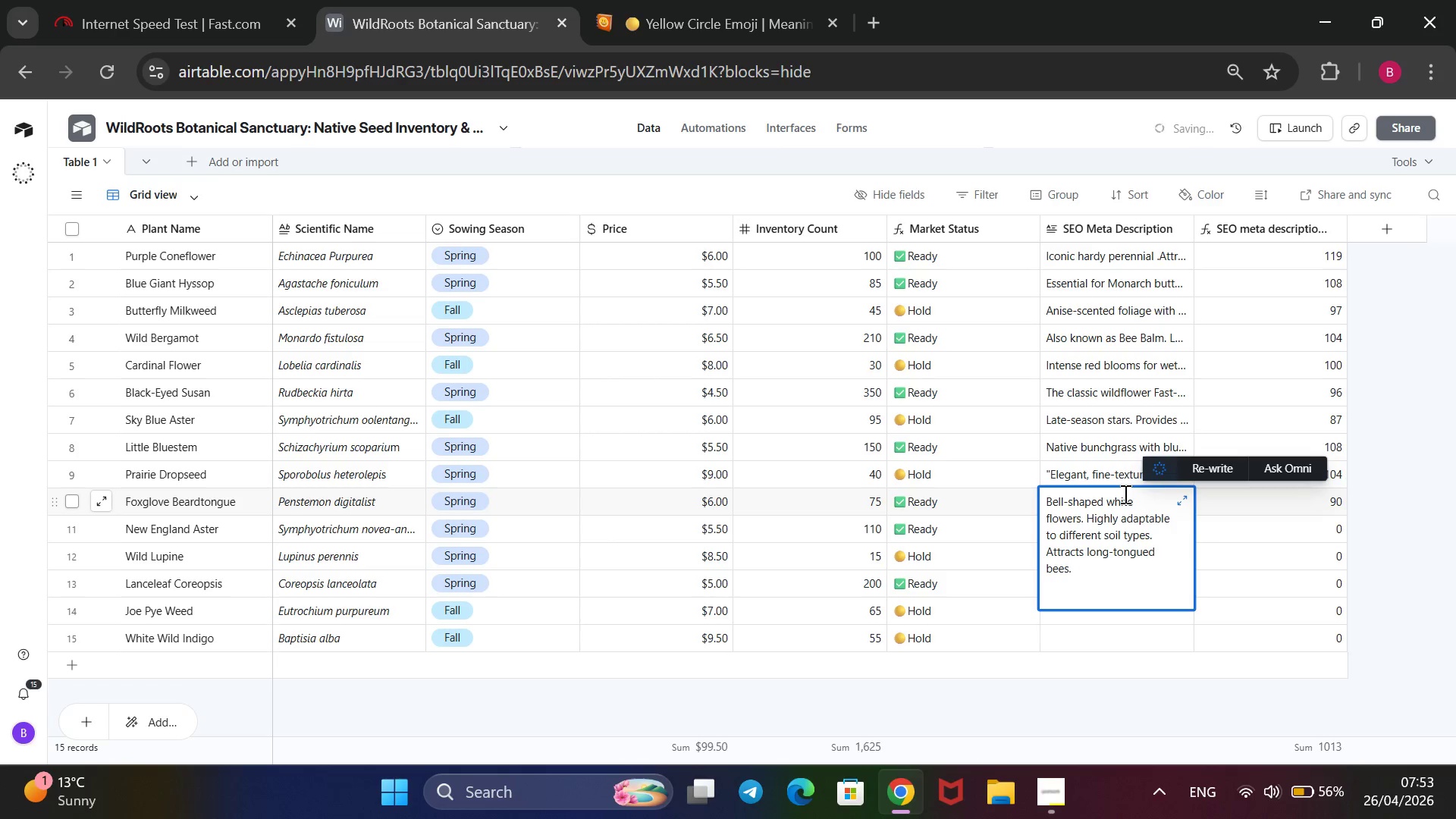 
left_click([1396, 617])
 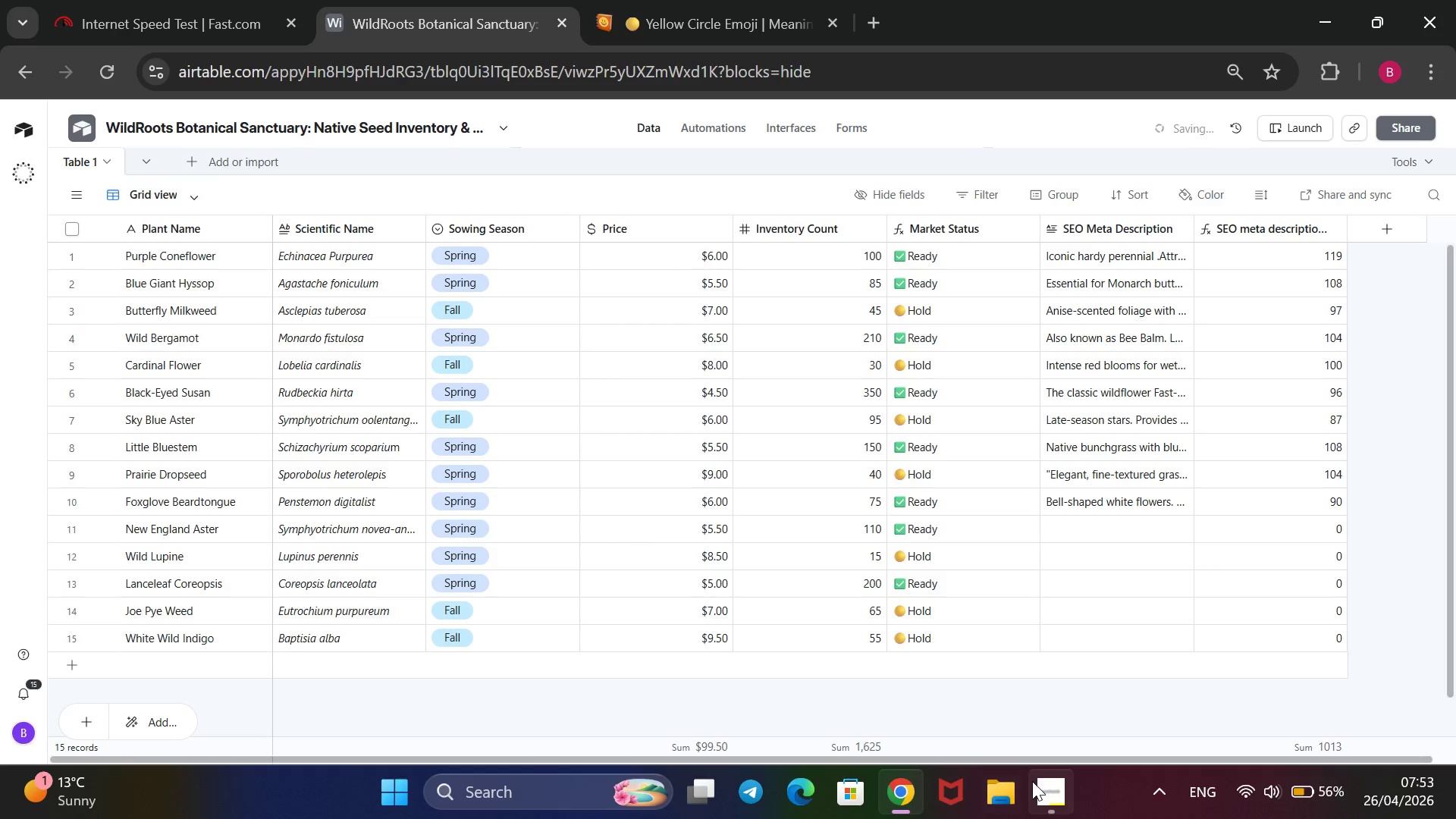 
left_click([1032, 781])